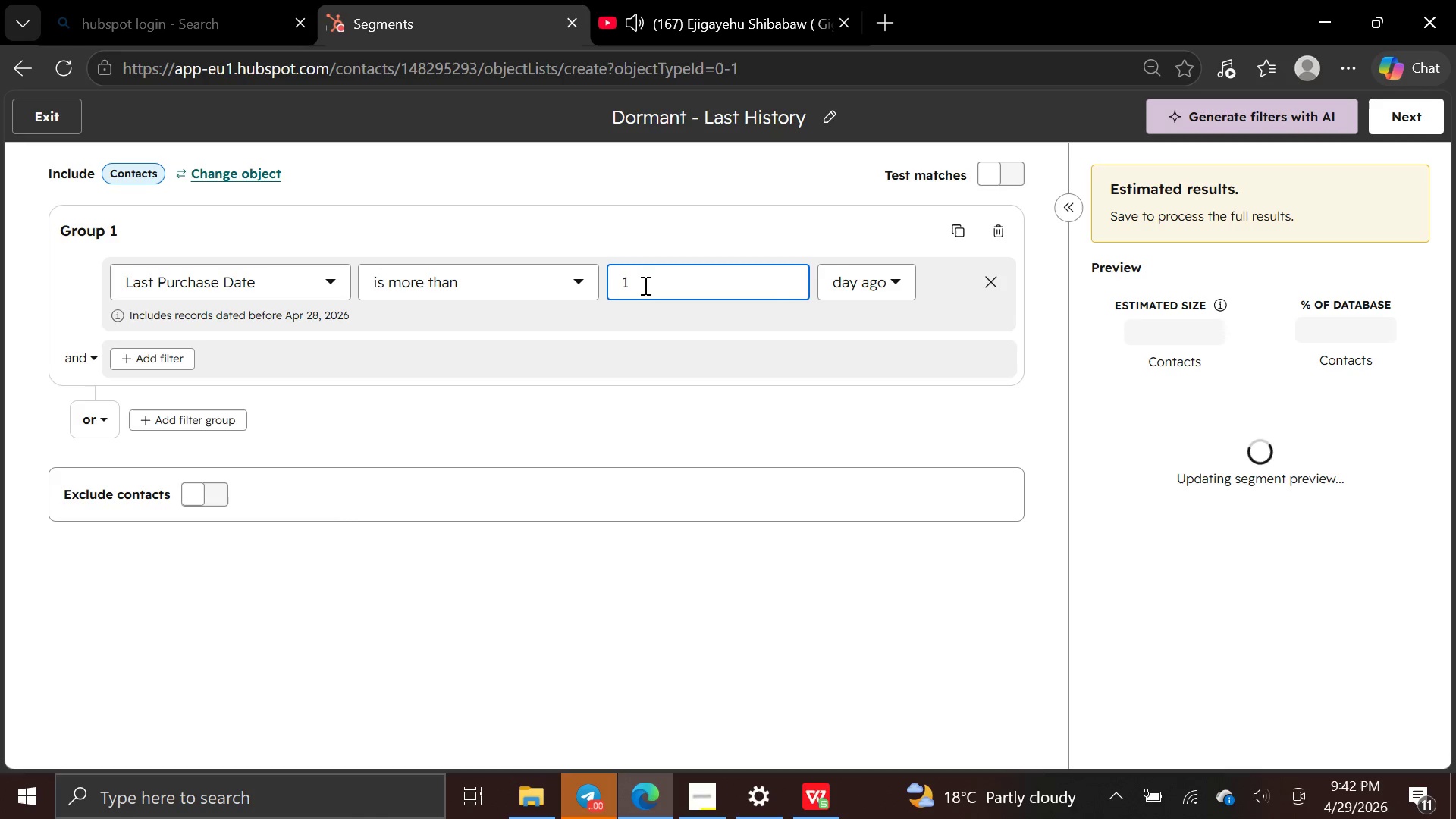 
type(275)
 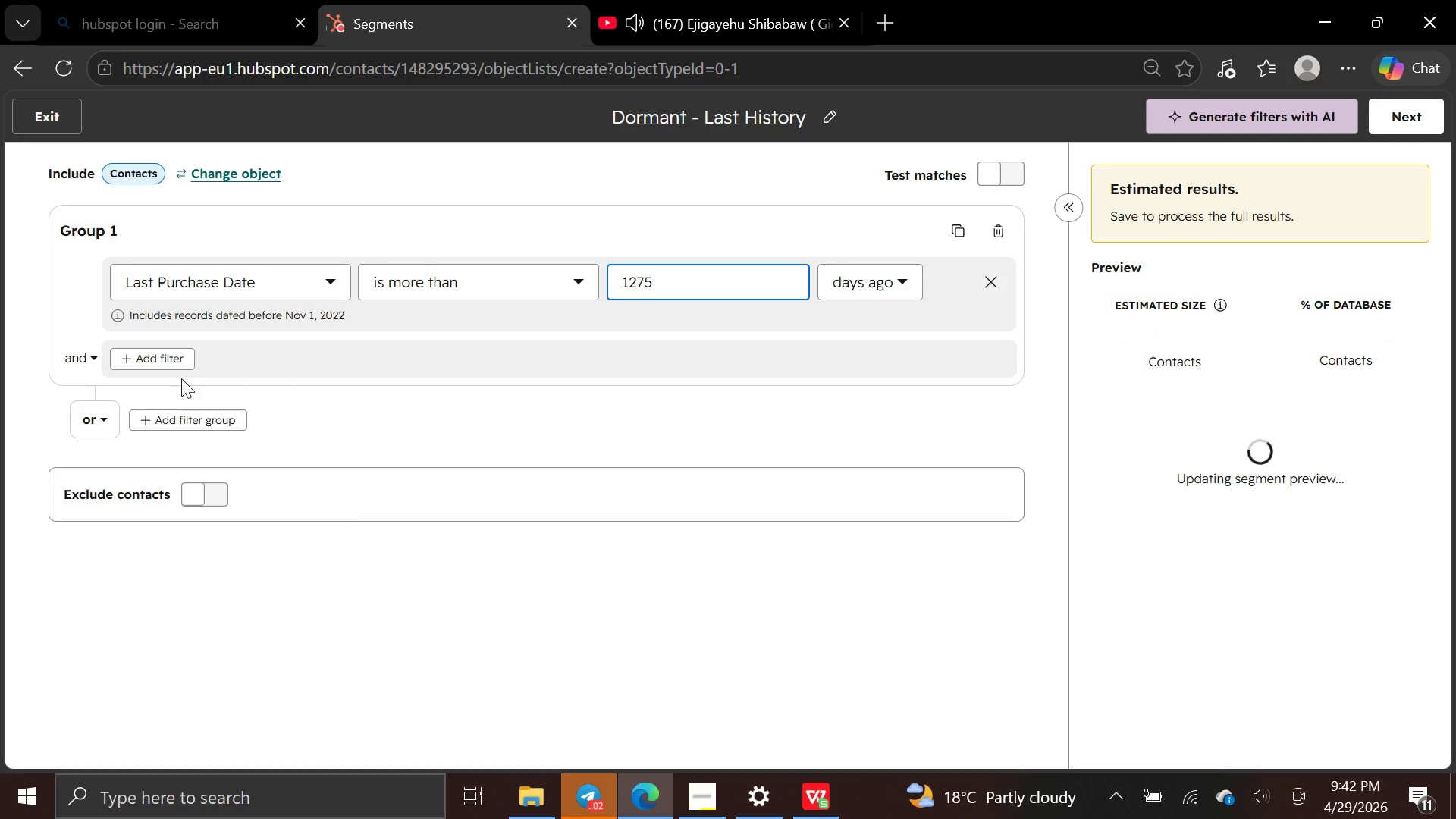 
left_click([177, 366])
 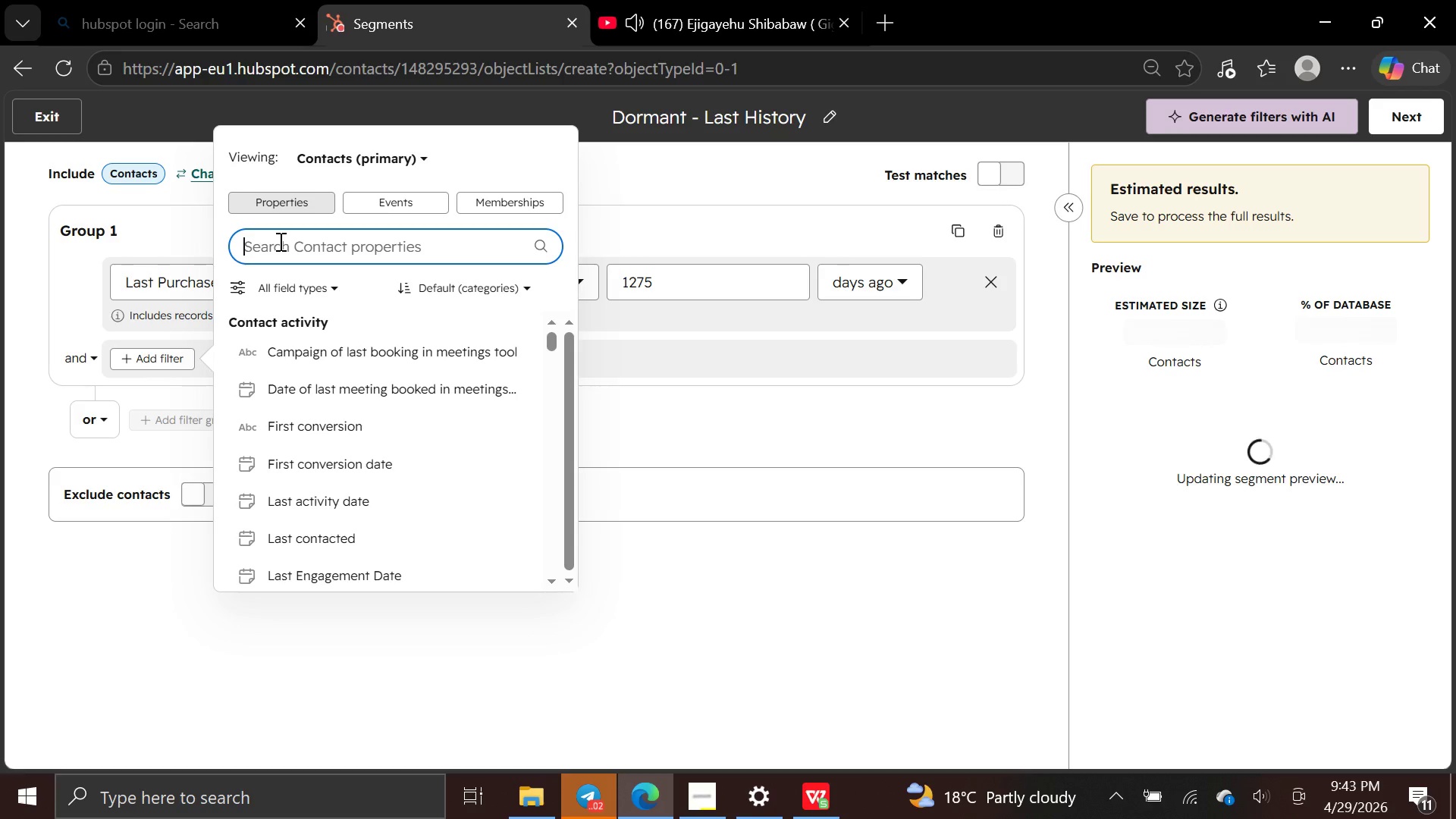 
type(fav)
 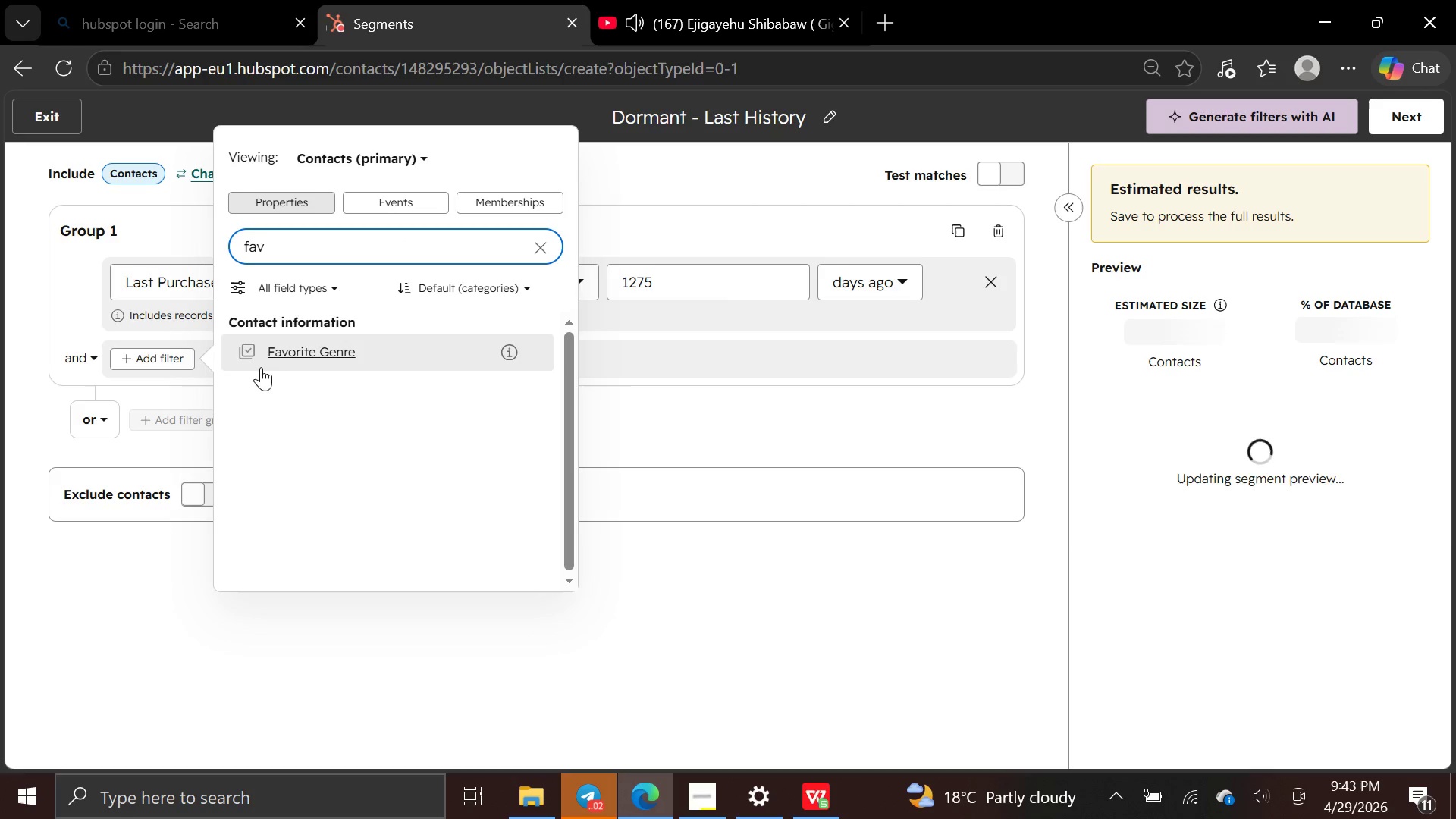 
left_click([262, 362])
 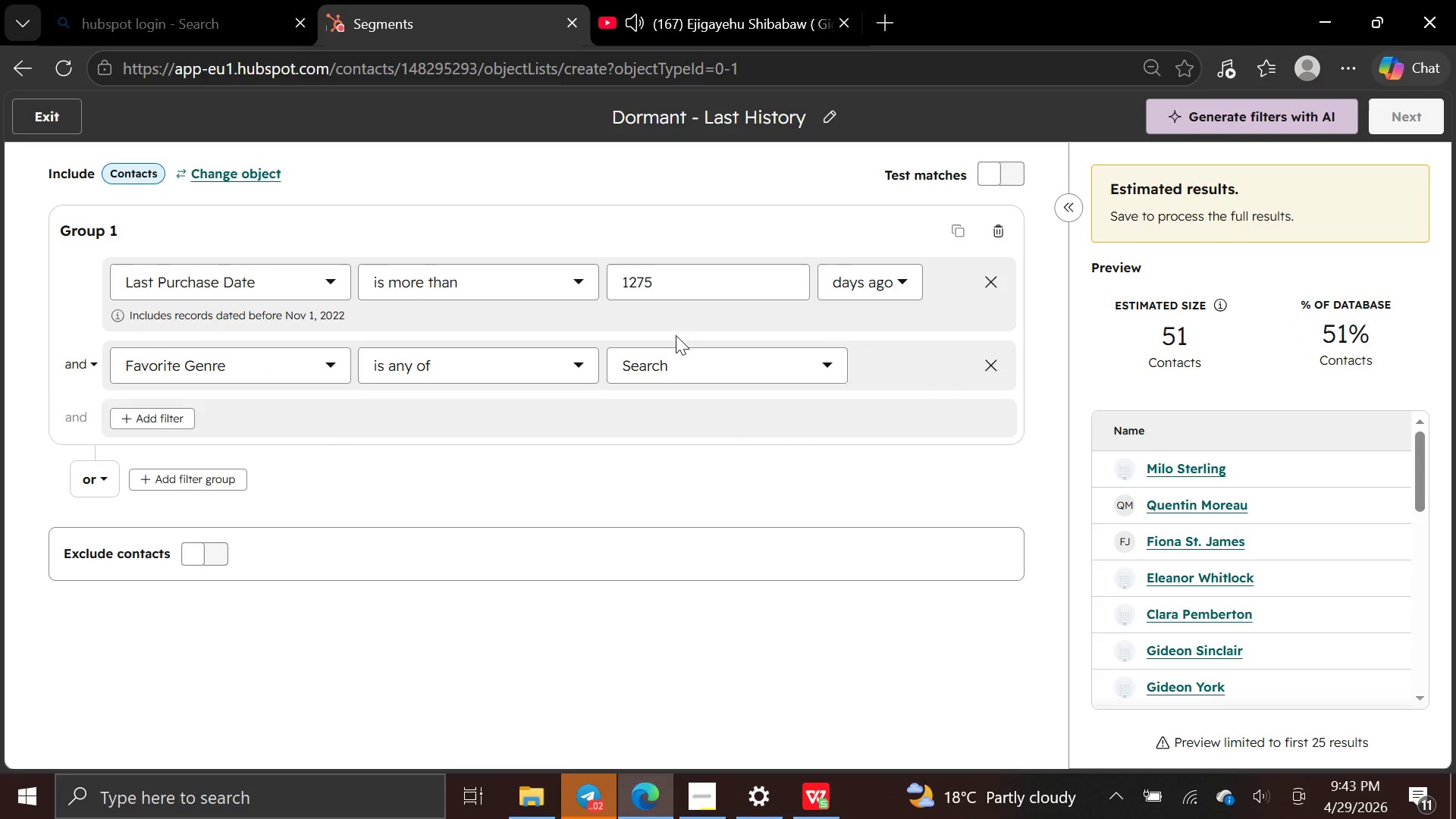 
wait(6.66)
 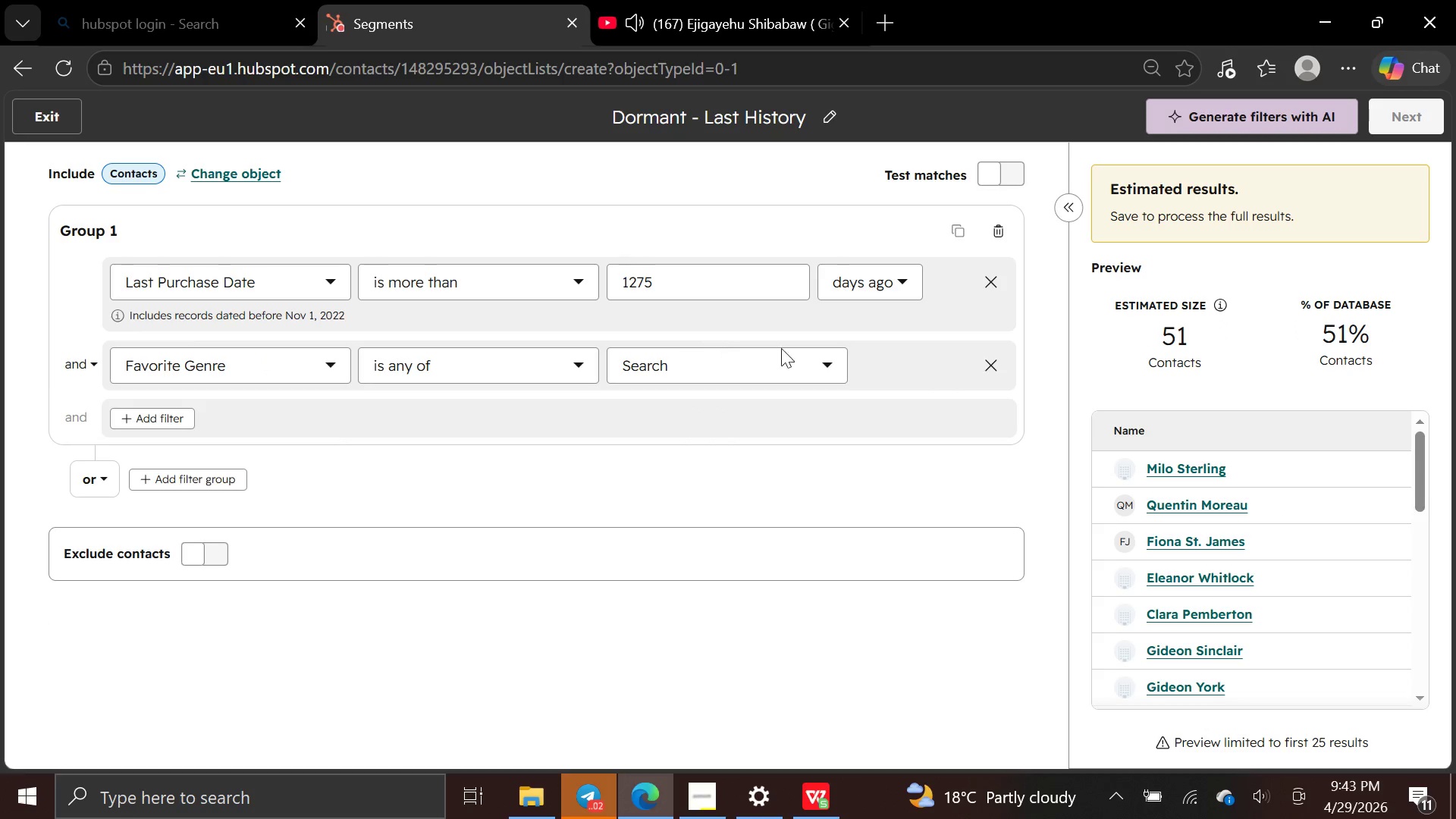 
left_click([579, 355])
 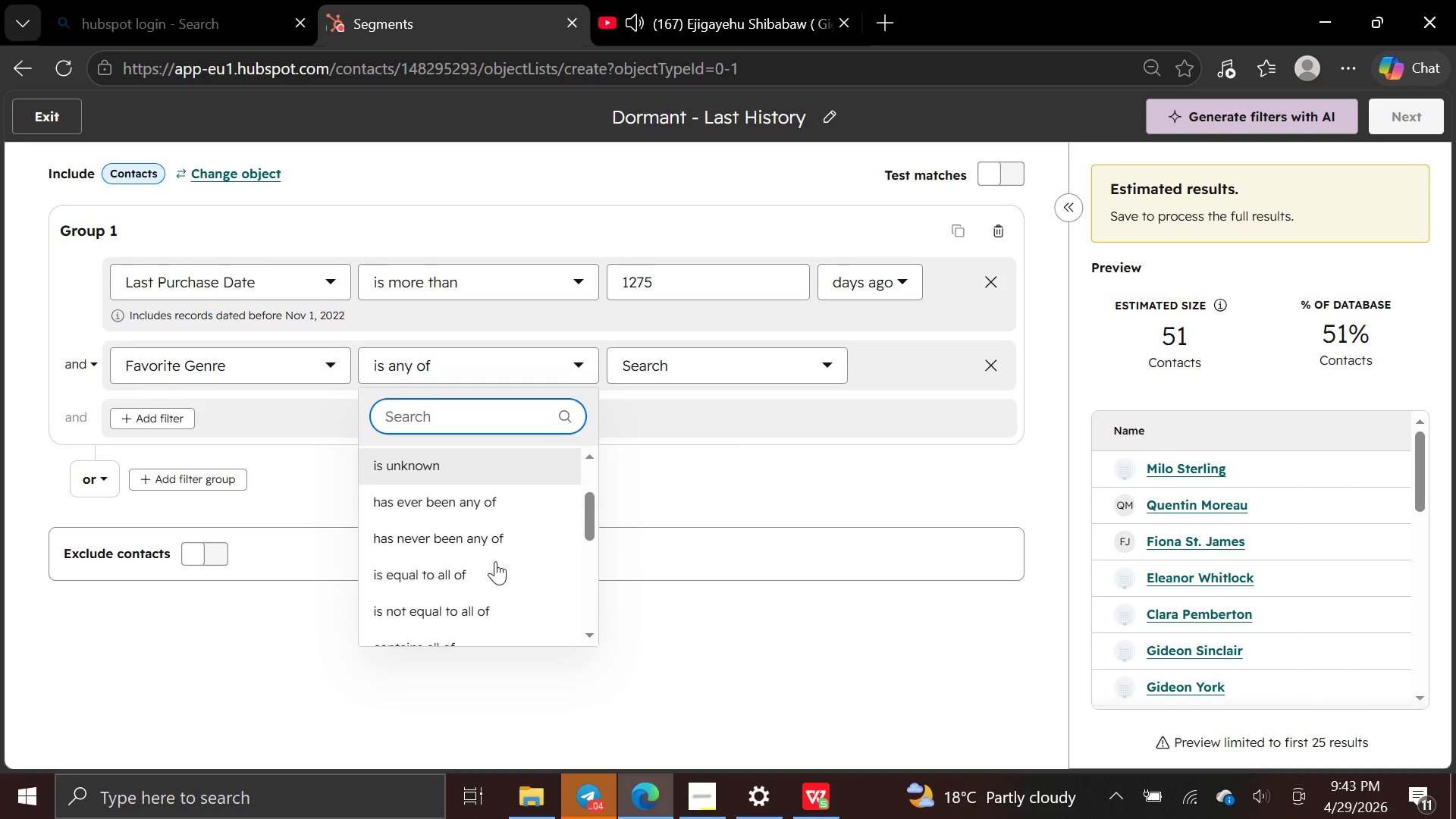 
left_click([494, 563])
 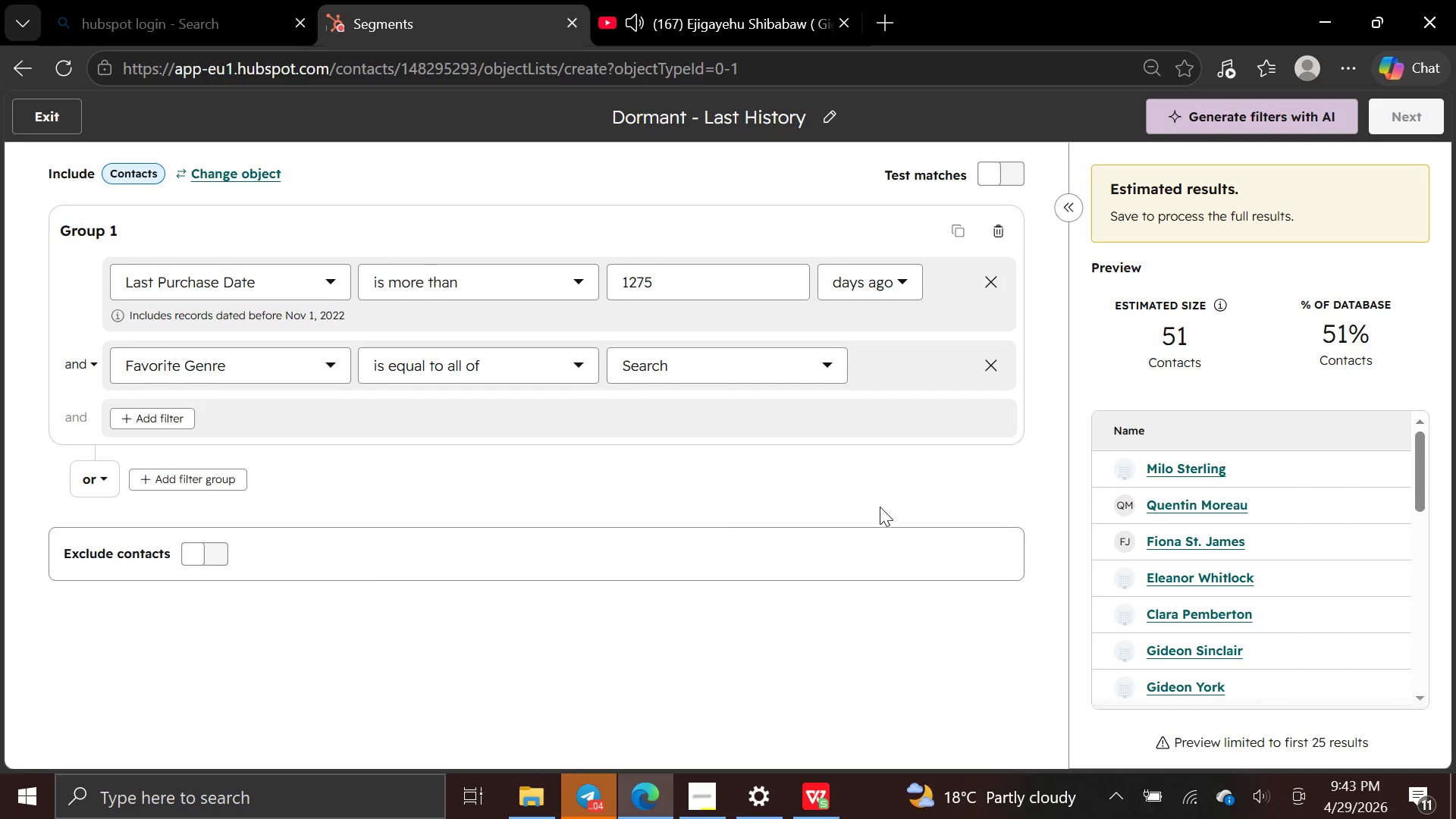 
left_click([836, 367])
 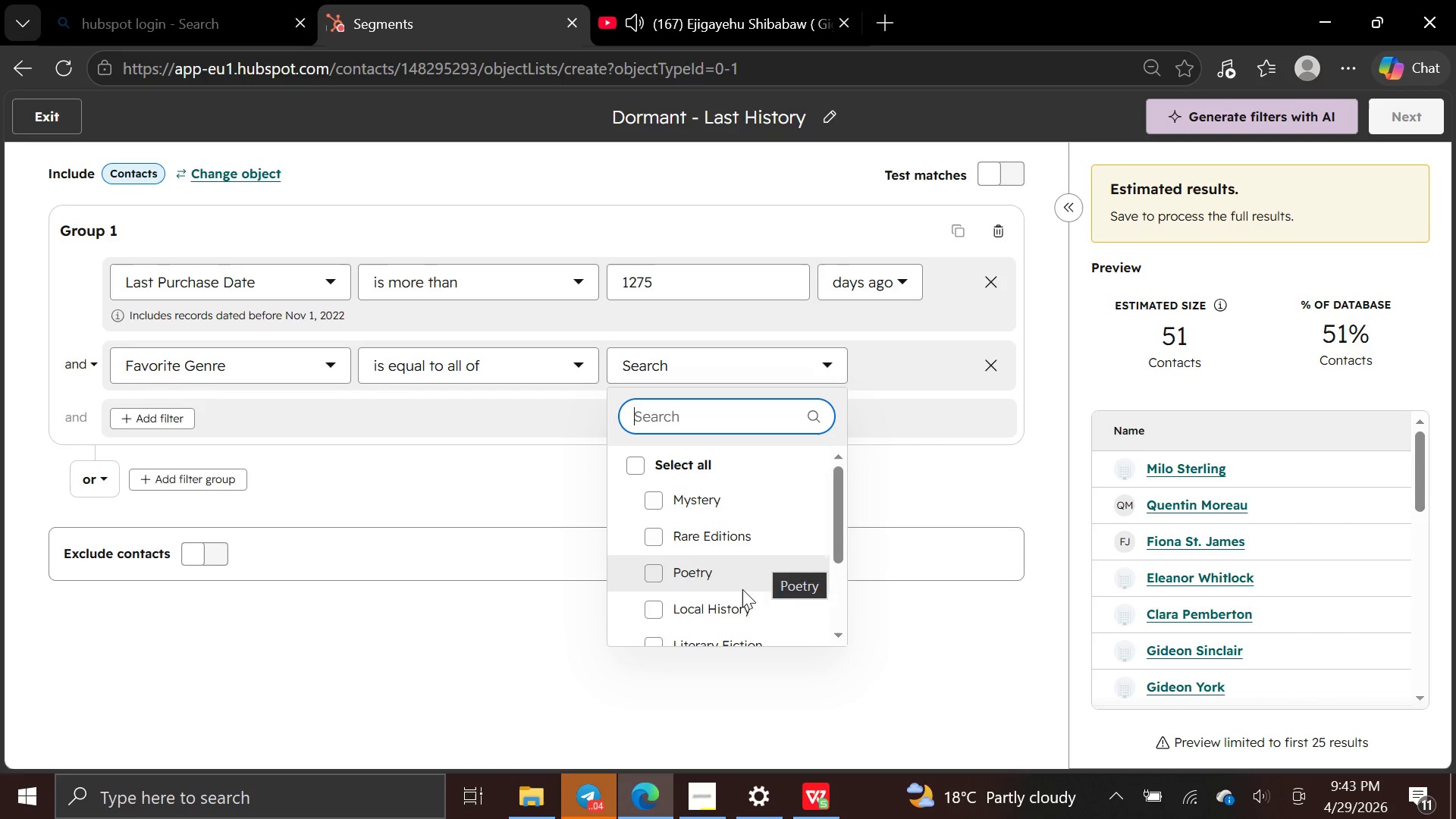 
left_click([734, 598])
 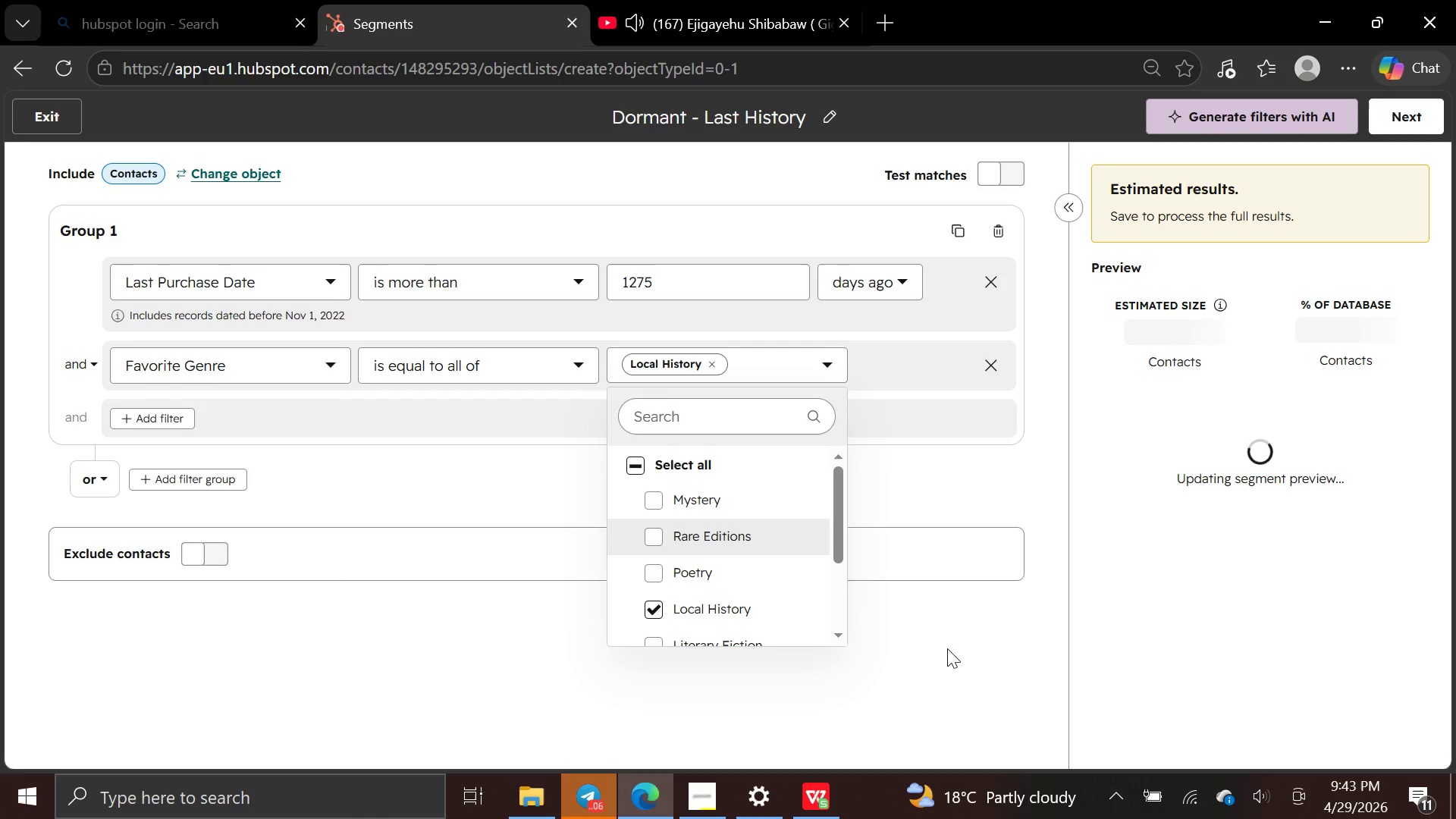 
wait(5.94)
 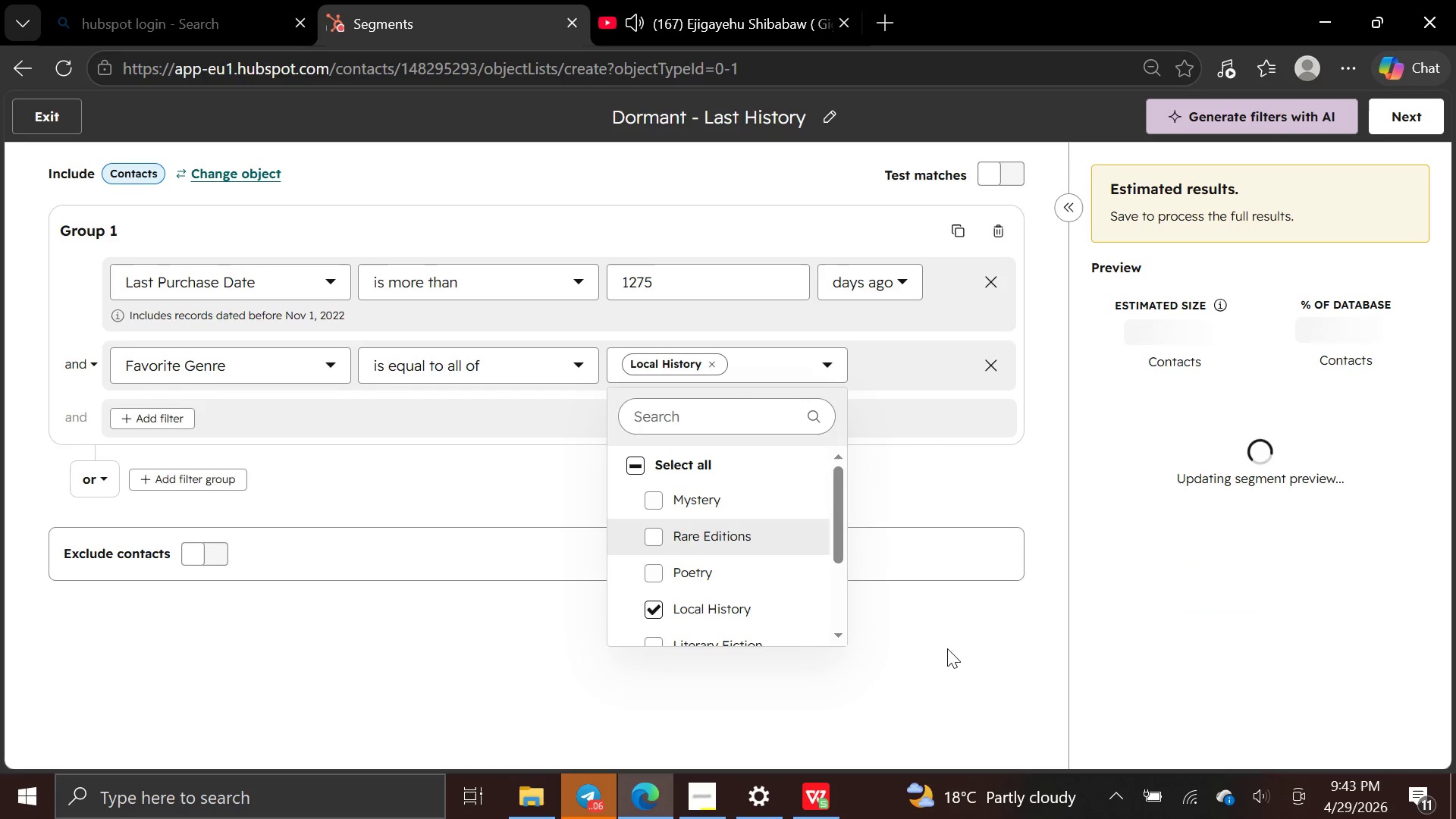 
left_click([942, 682])
 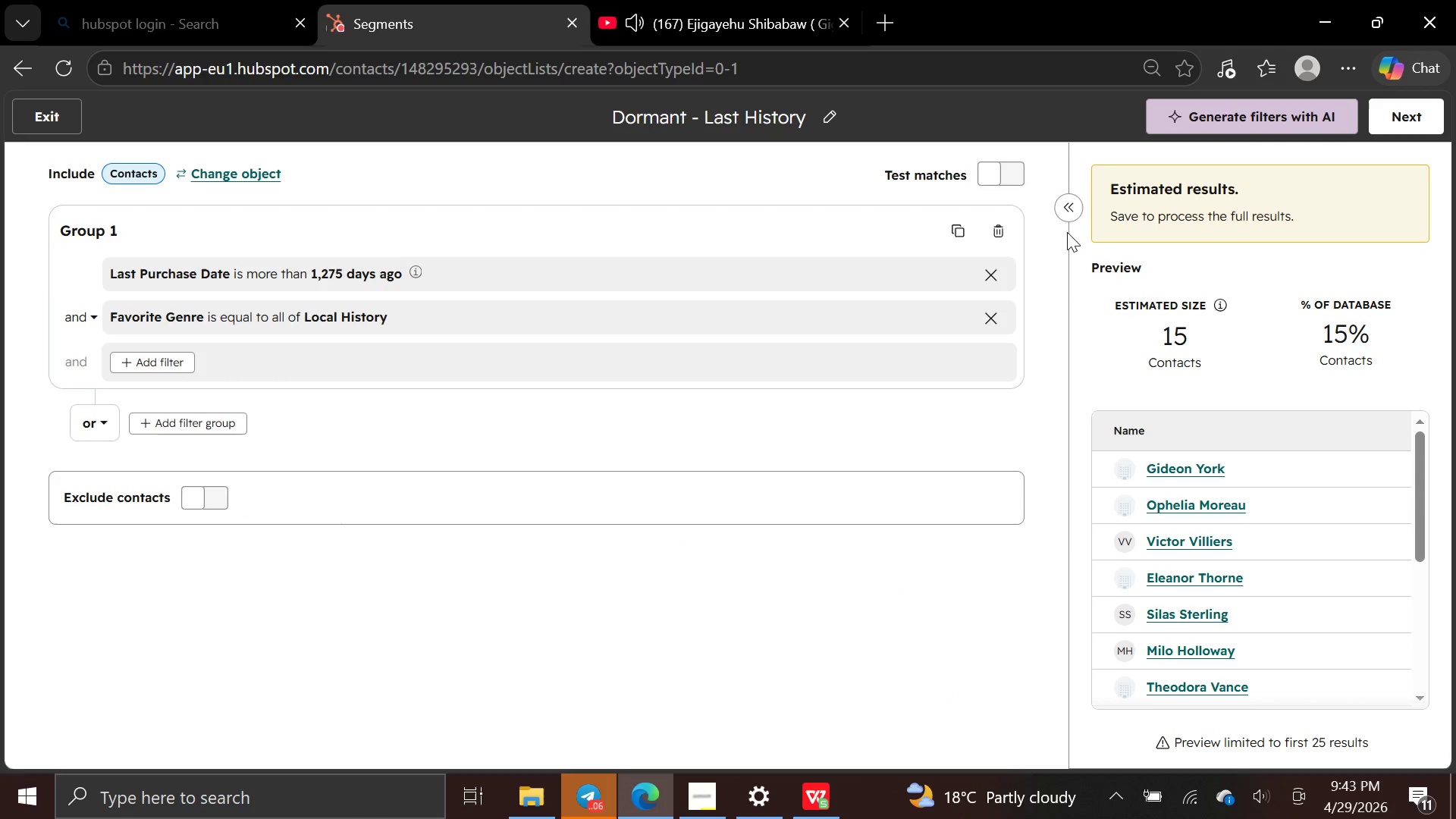 
wait(7.94)
 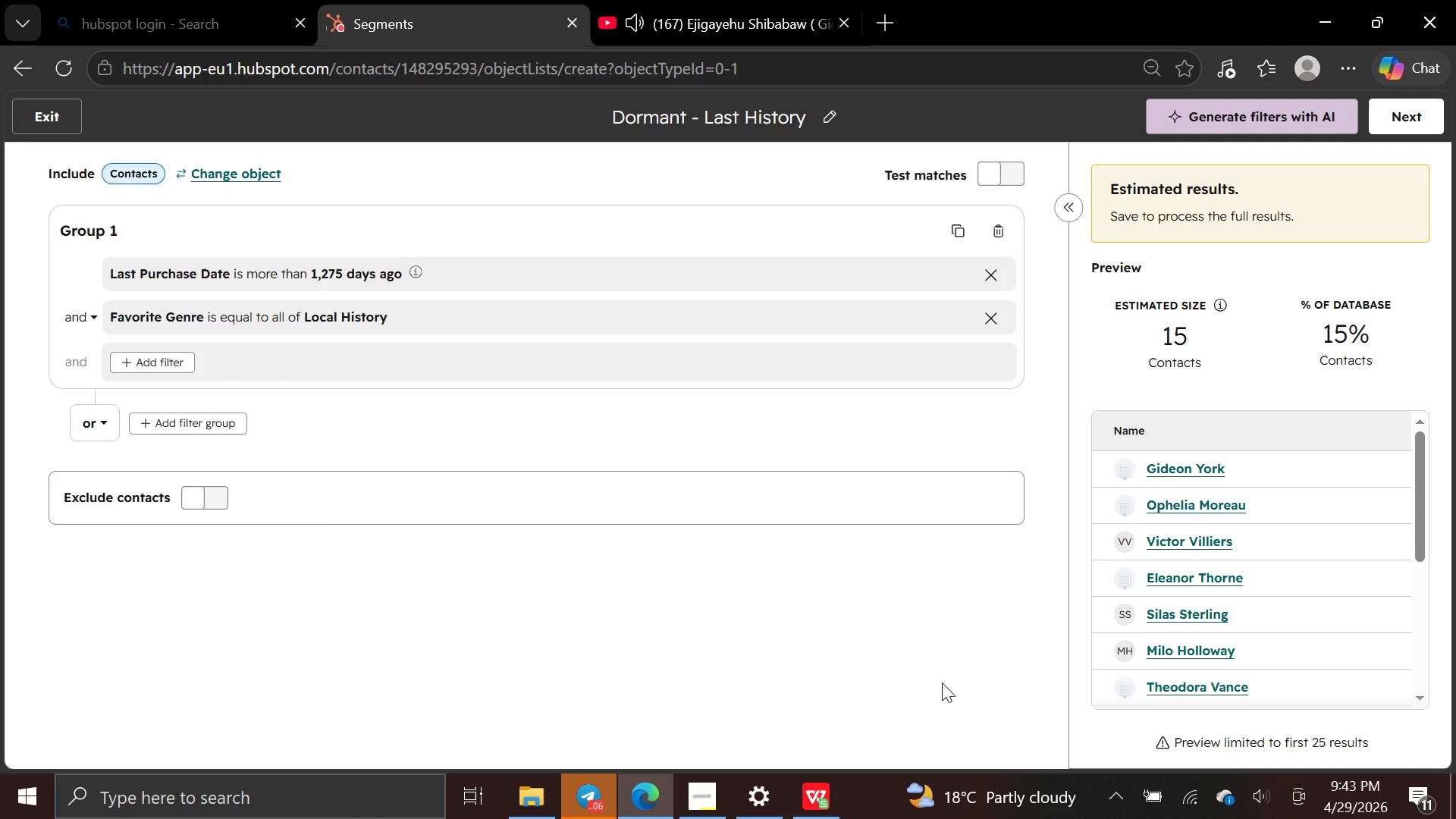 
left_click([1406, 102])
 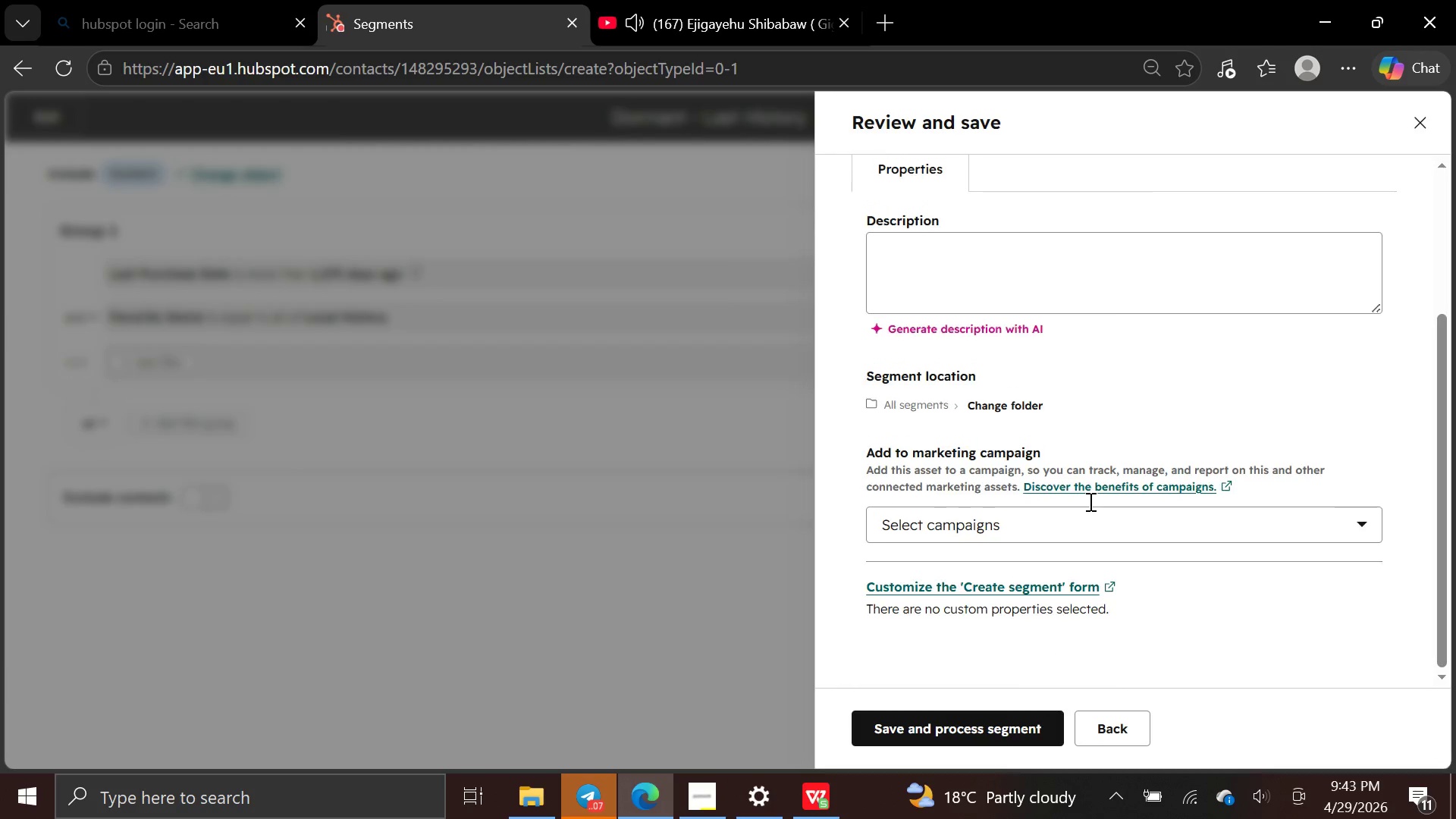 
wait(5.7)
 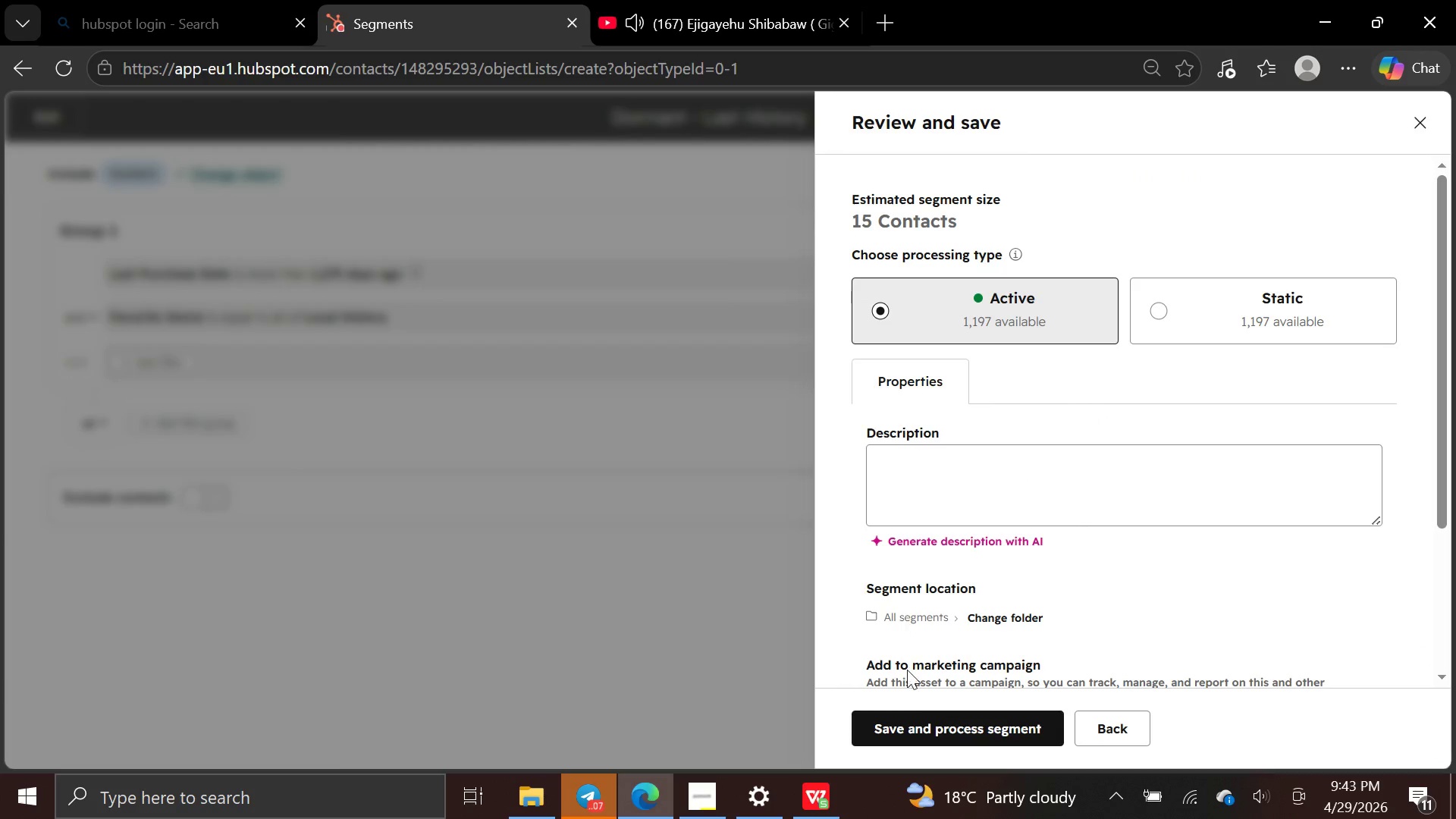 
left_click([1022, 312])
 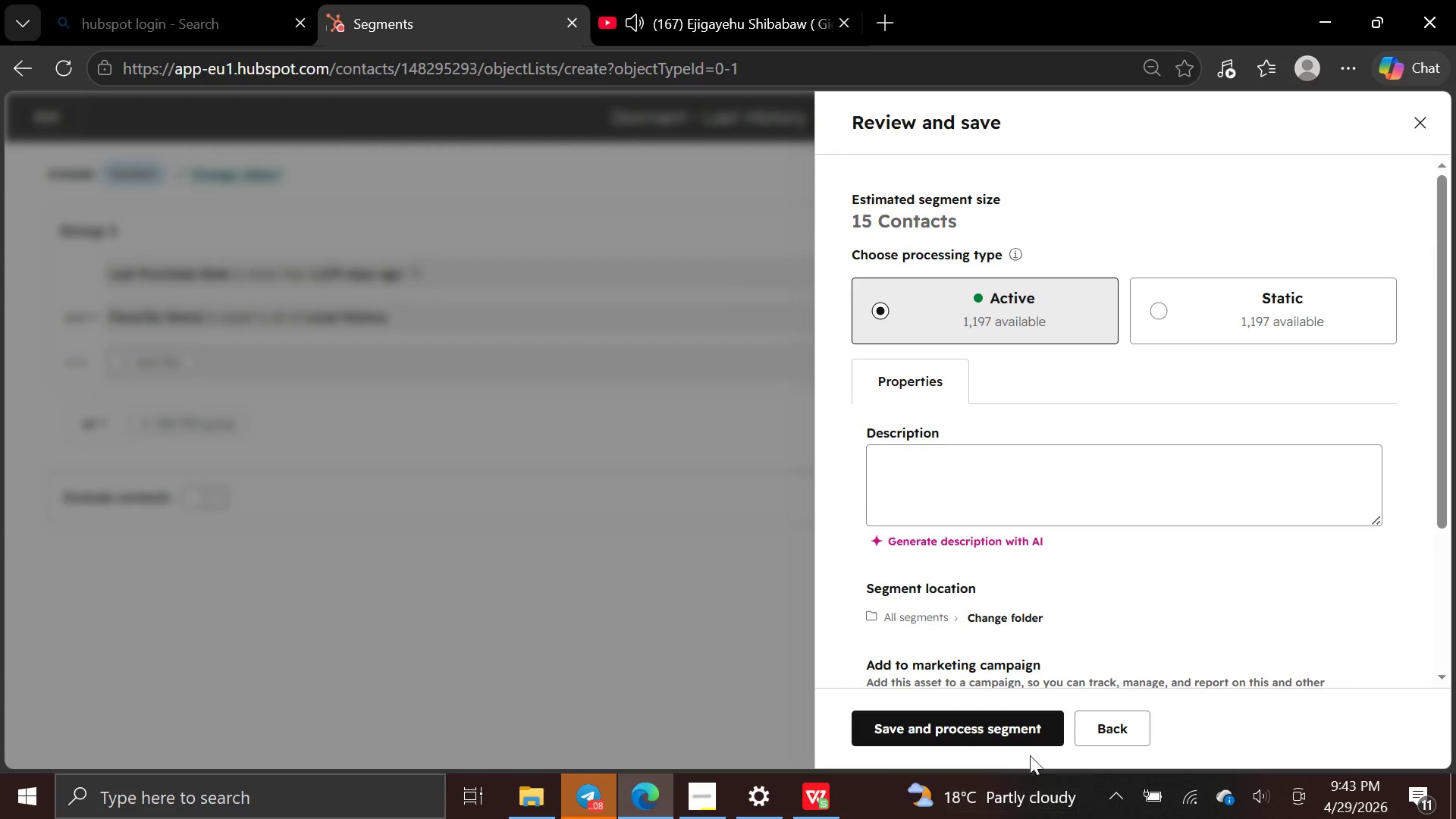 
left_click([1019, 736])
 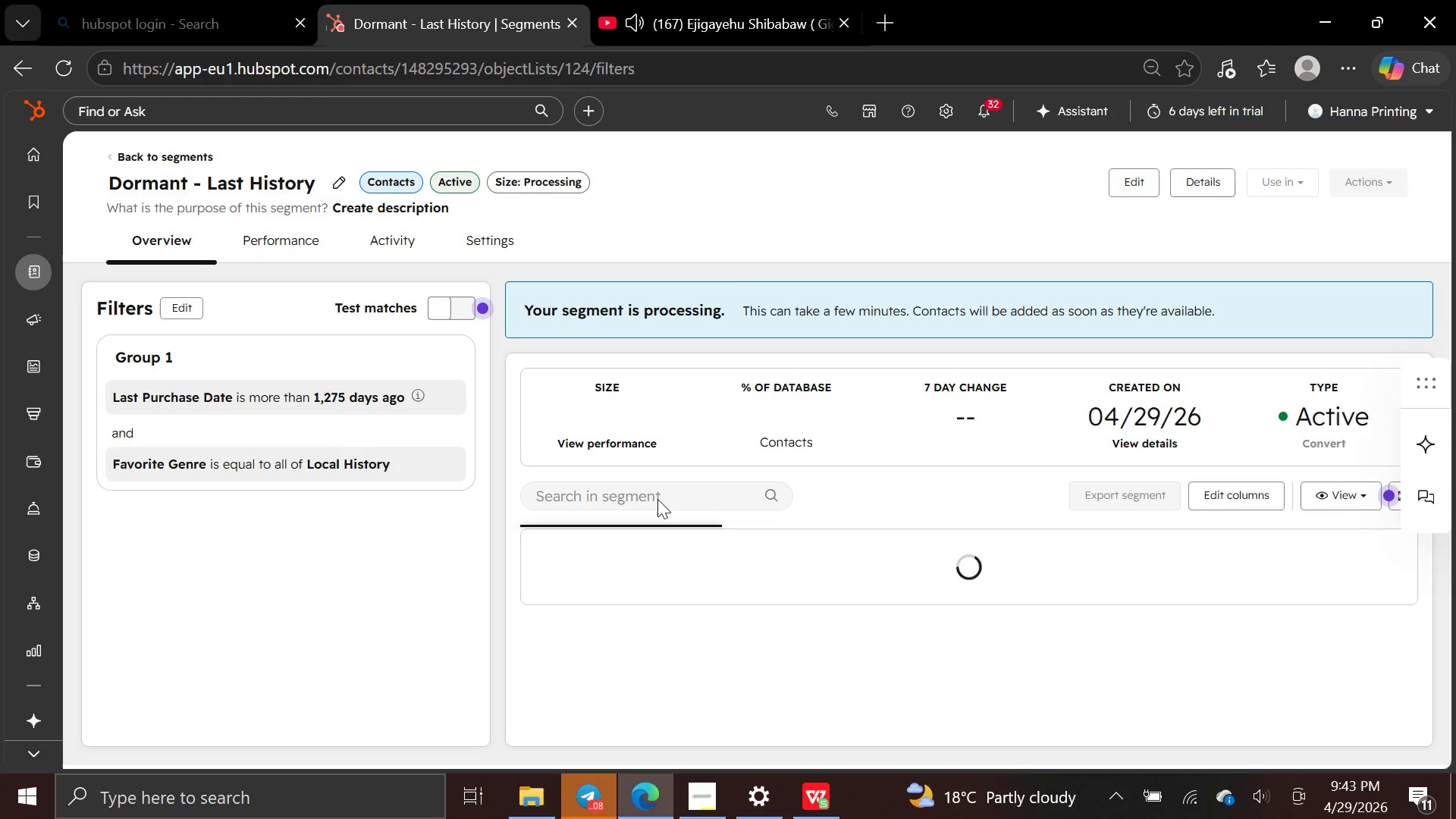 
wait(7.38)
 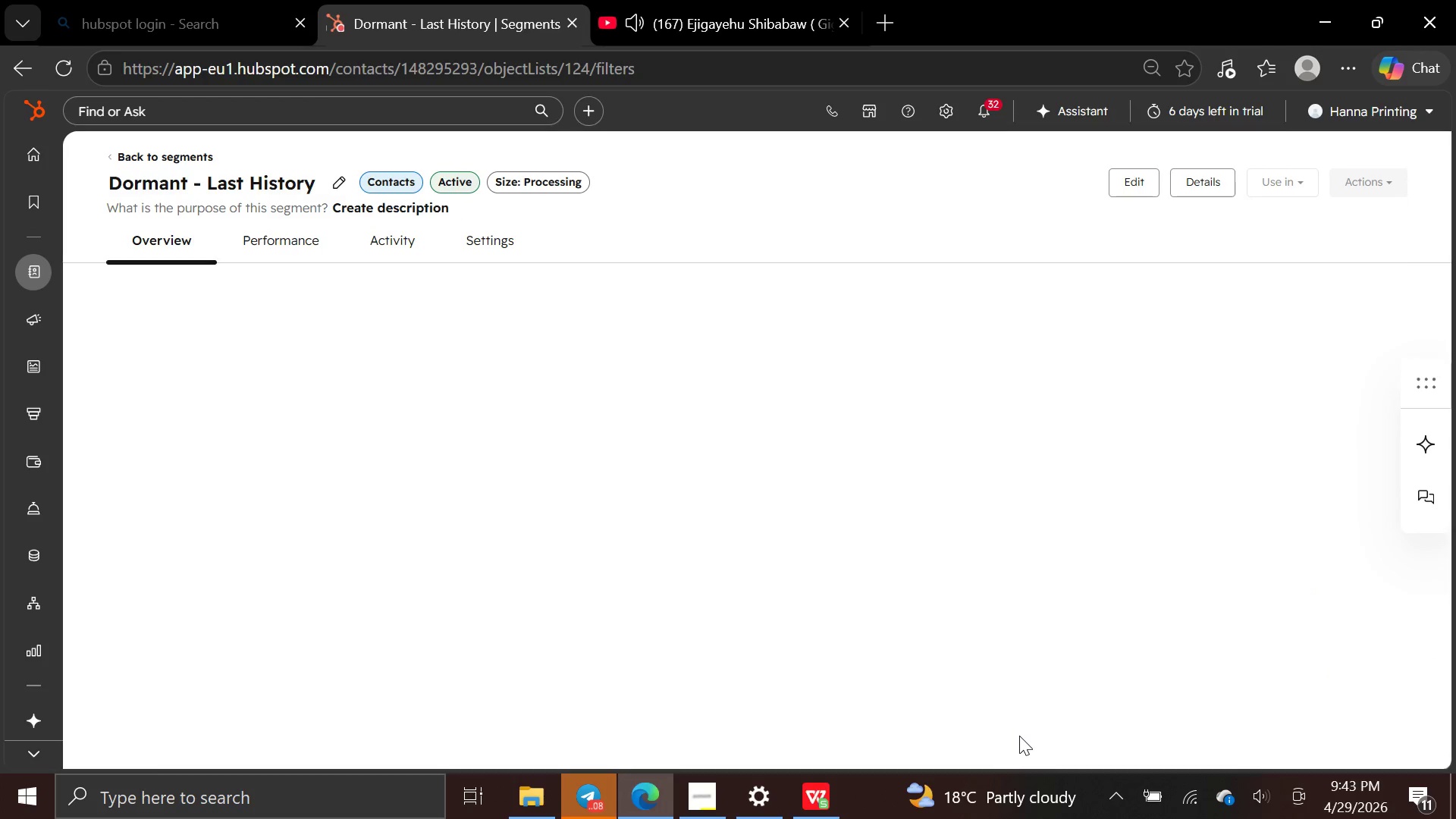 
left_click([180, 148])
 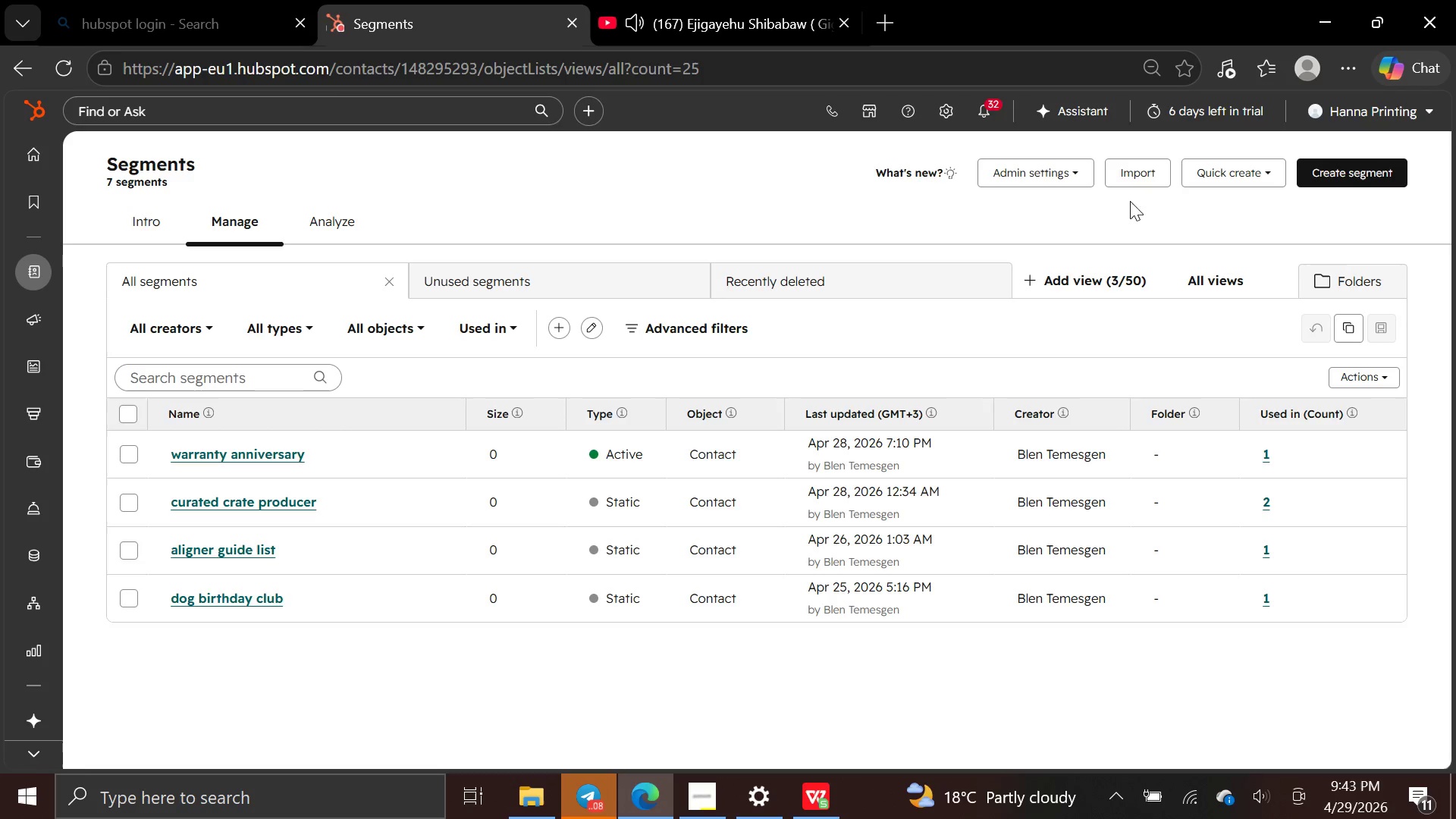 
wait(7.88)
 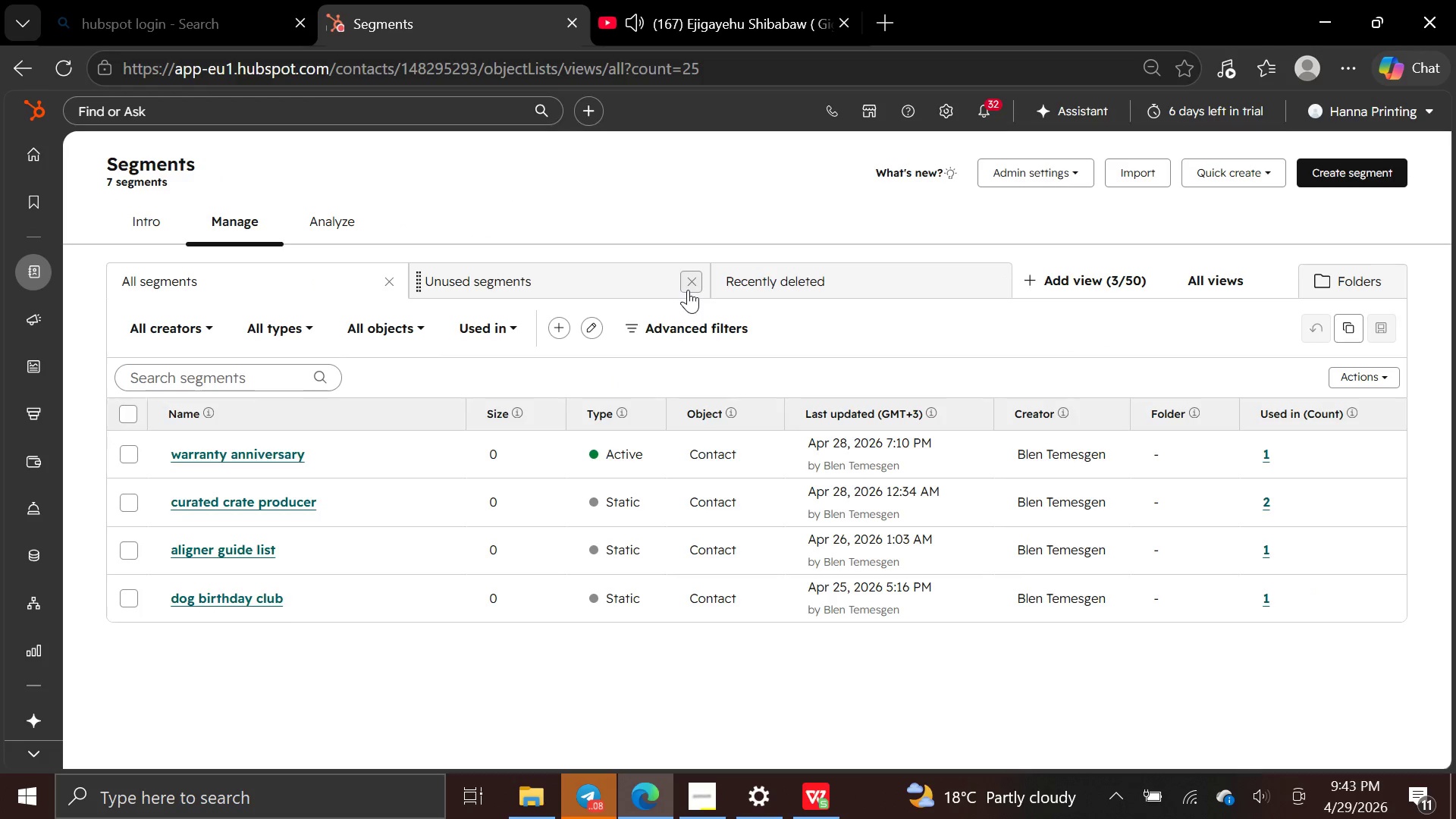 
left_click([1328, 158])
 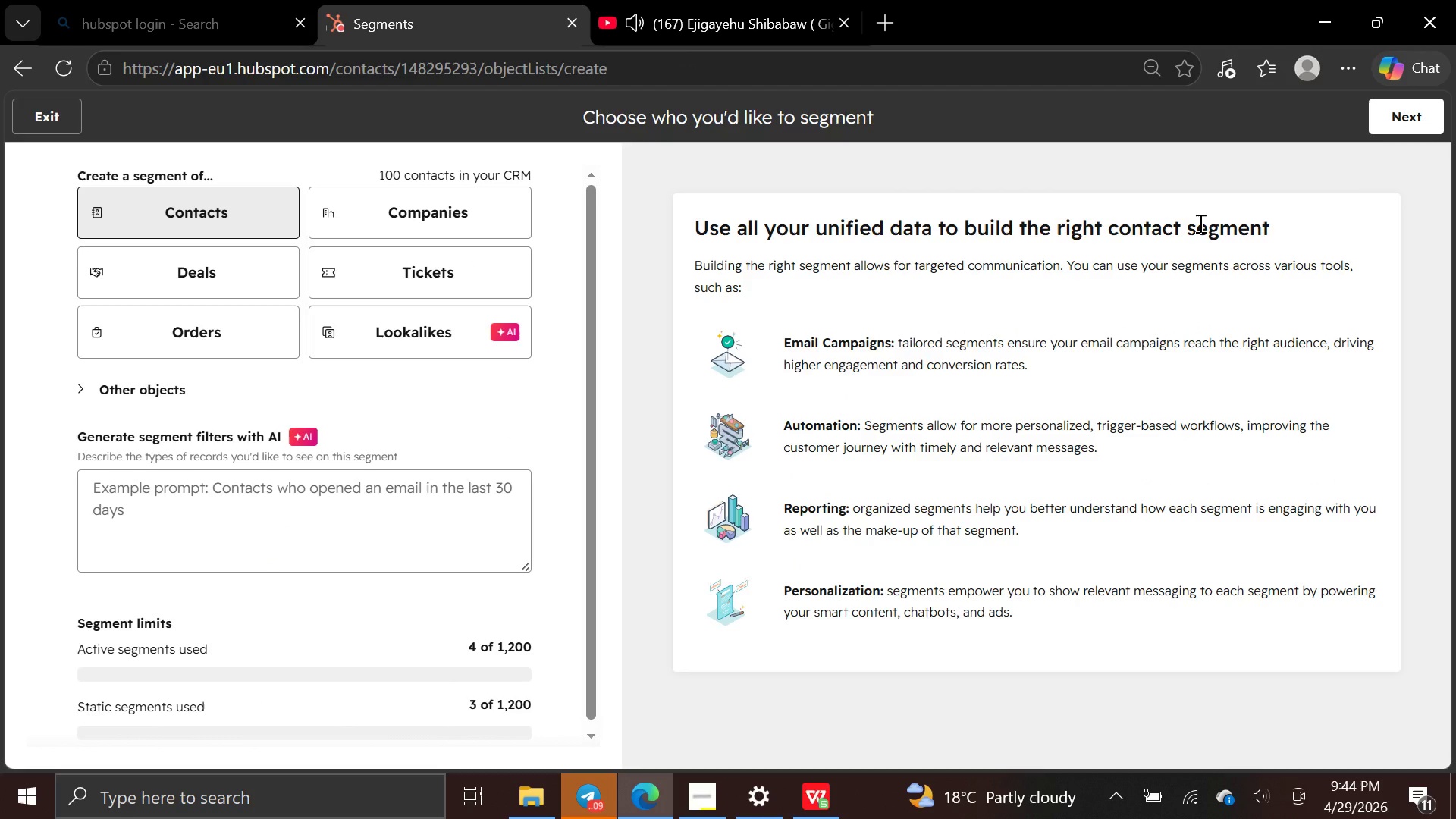 
left_click([1398, 118])
 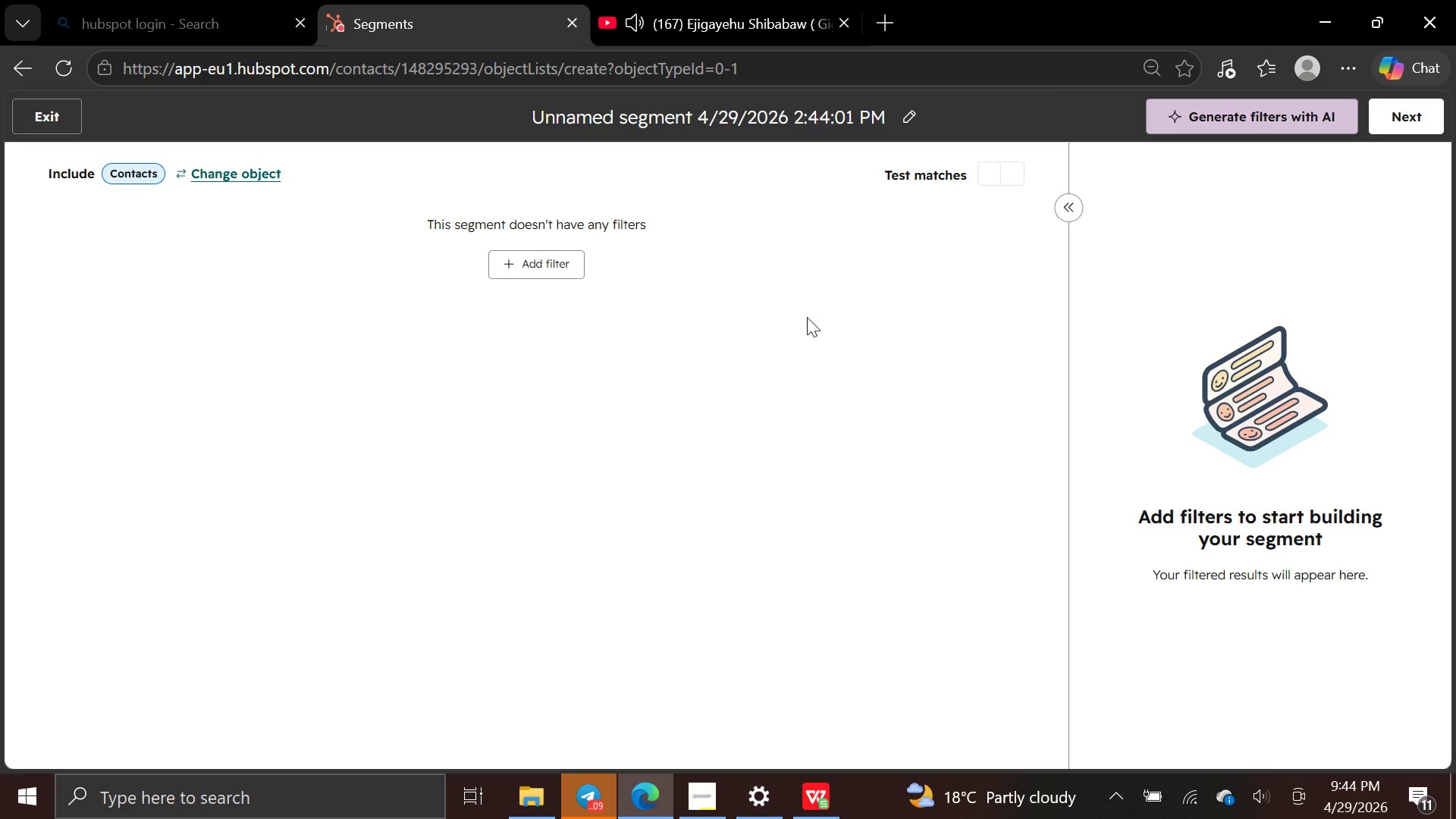 
left_click([563, 256])
 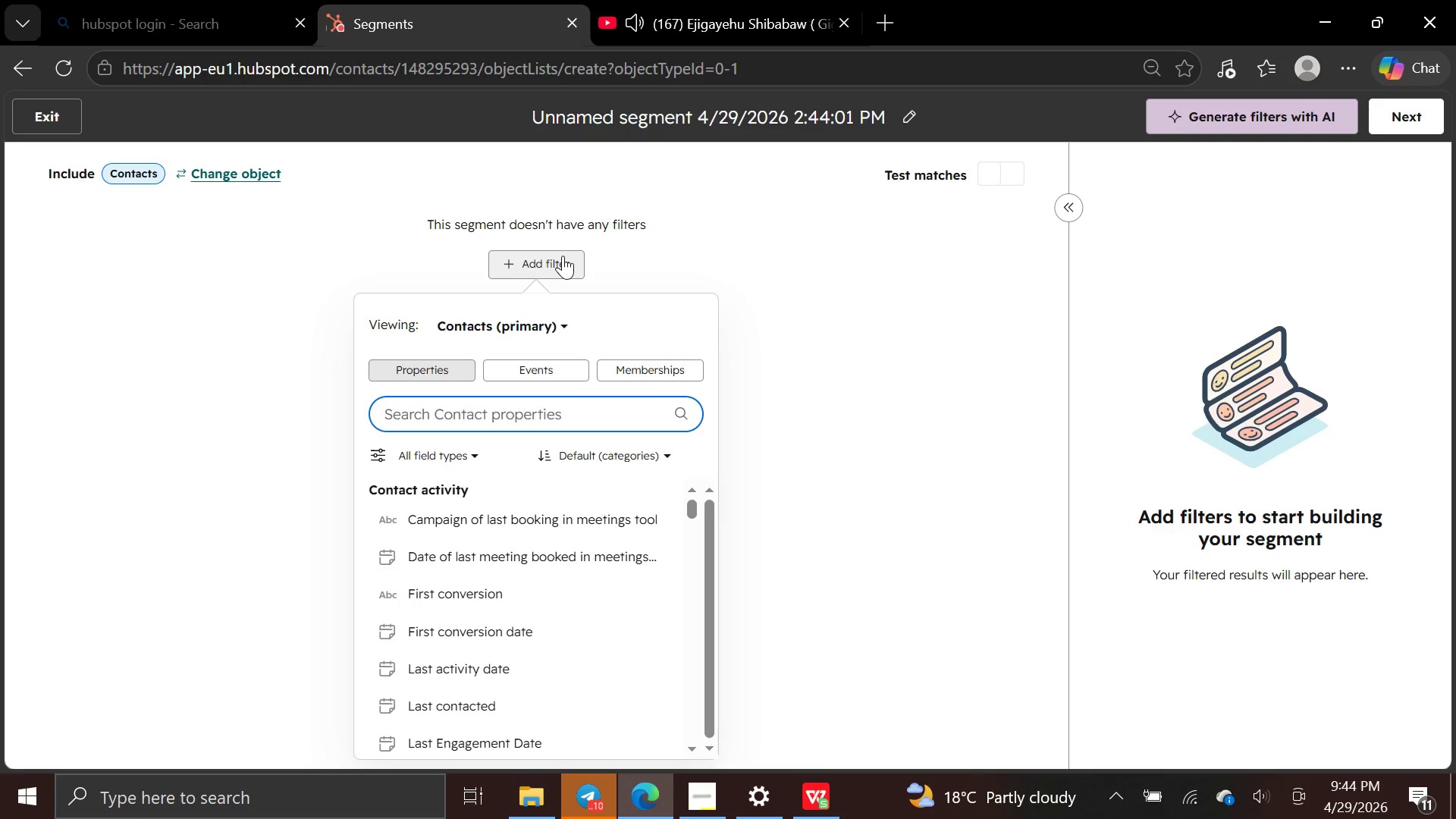 
wait(13.39)
 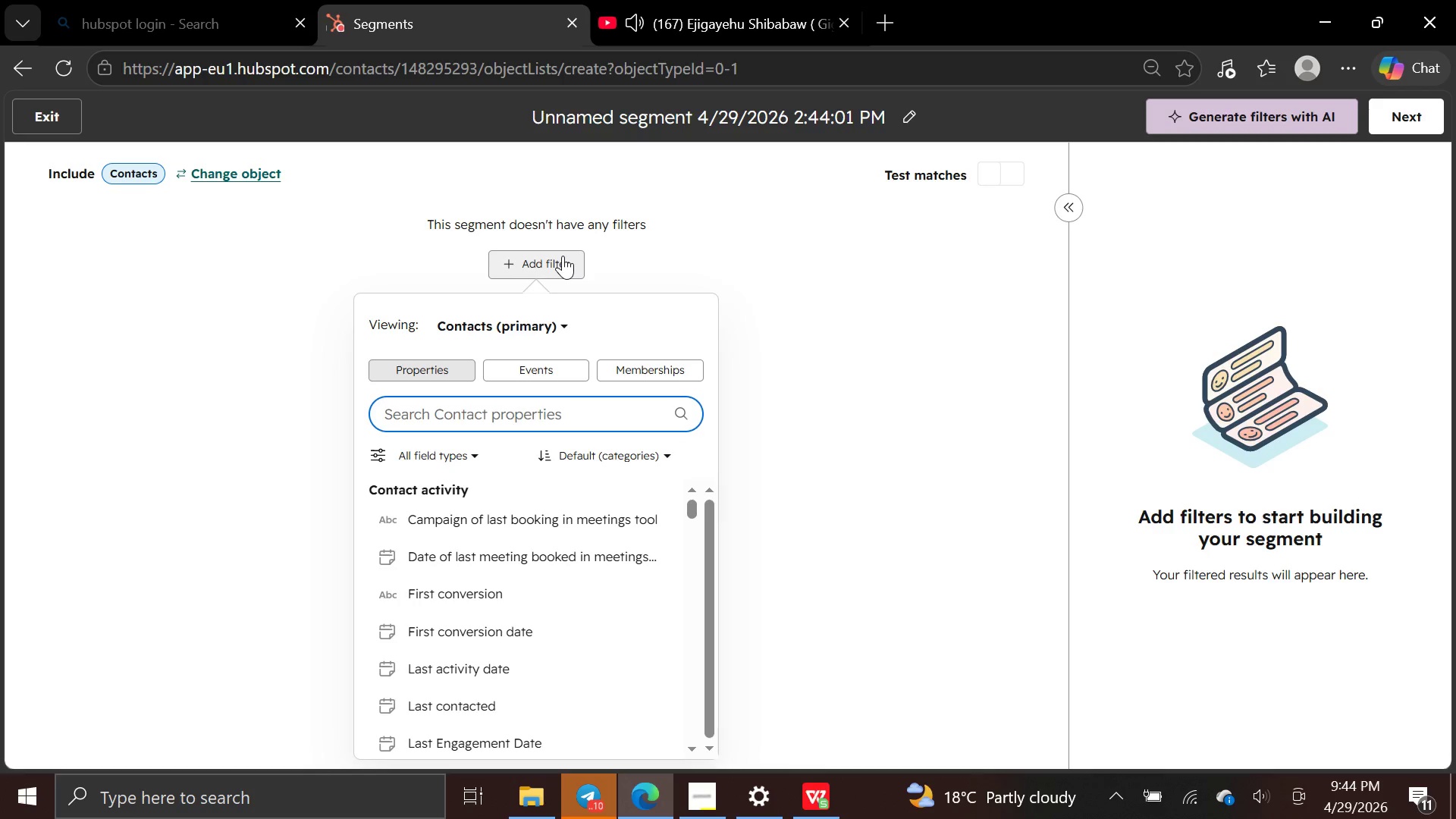 
left_click([908, 109])
 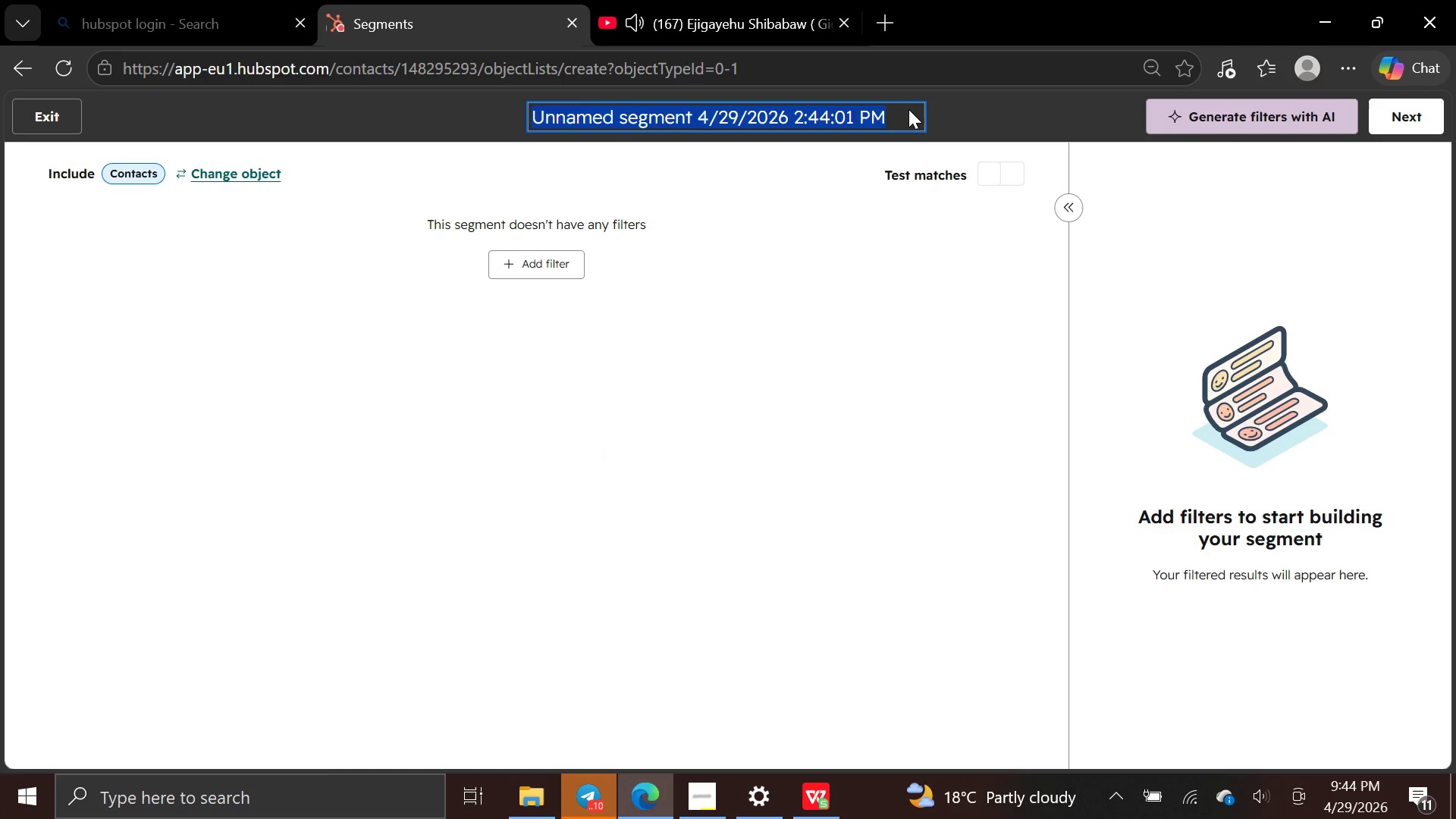 
key(Backspace)
type(Dormant - )
 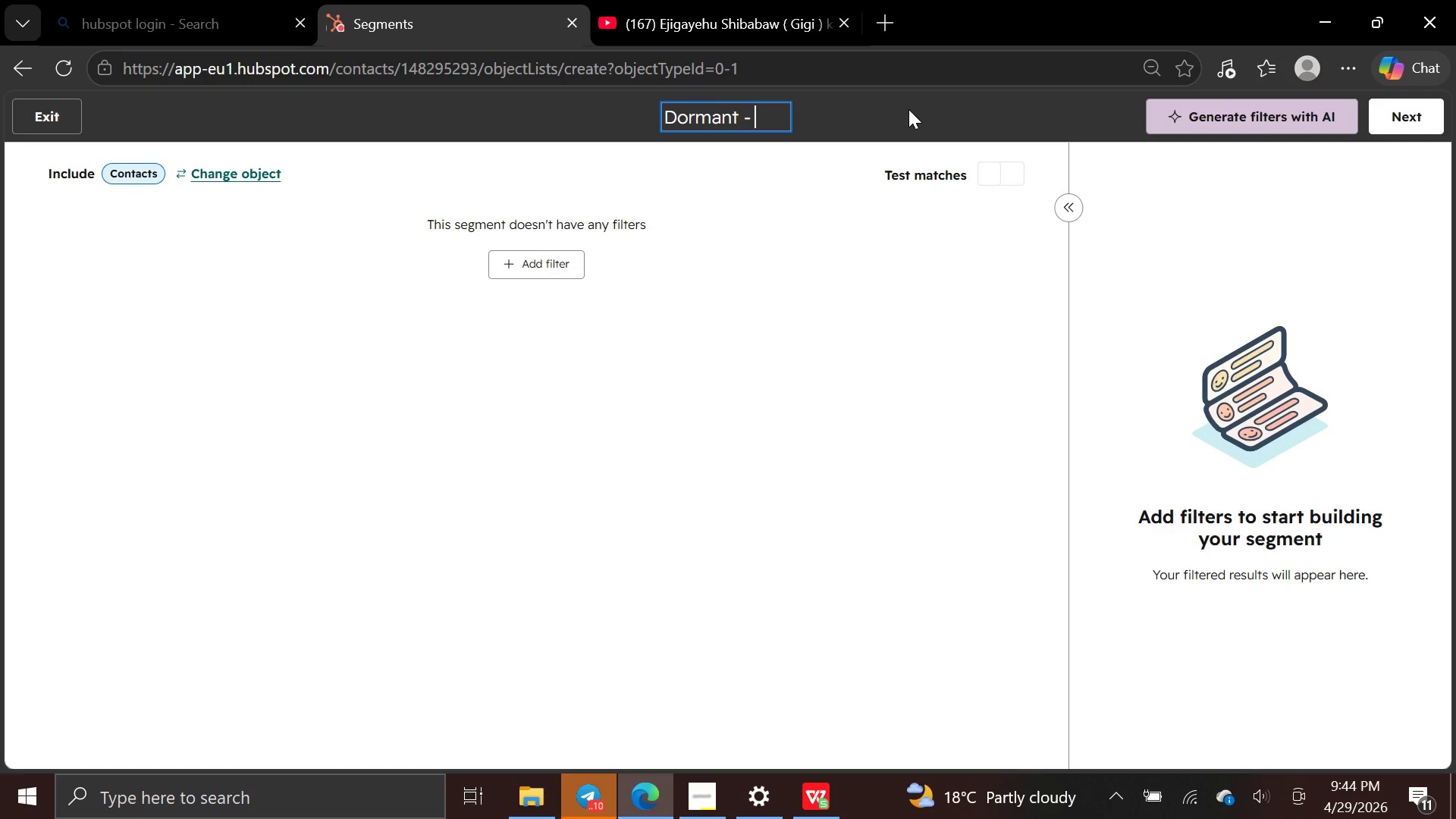 
wait(5.77)
 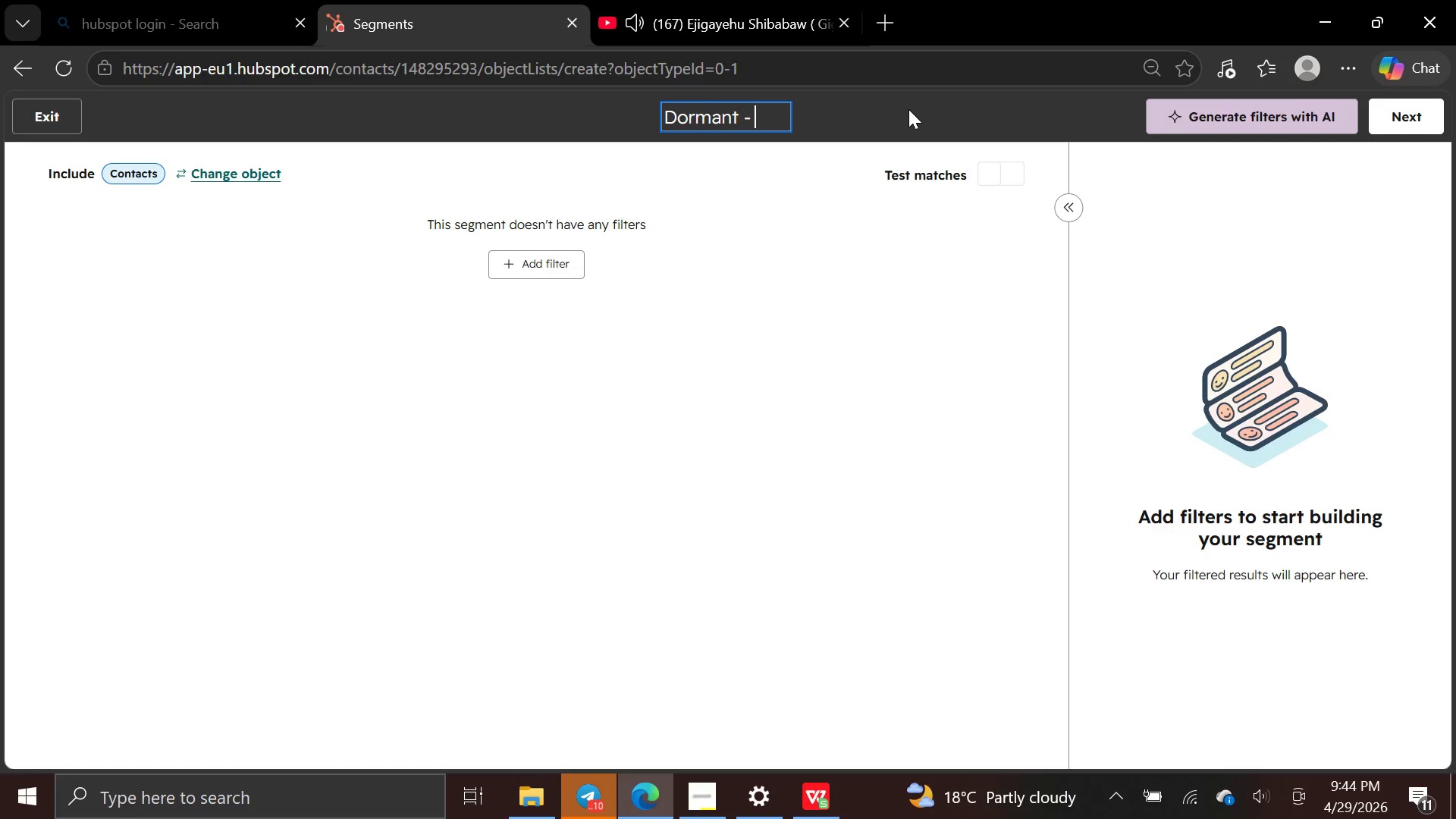 
type(Mys)
 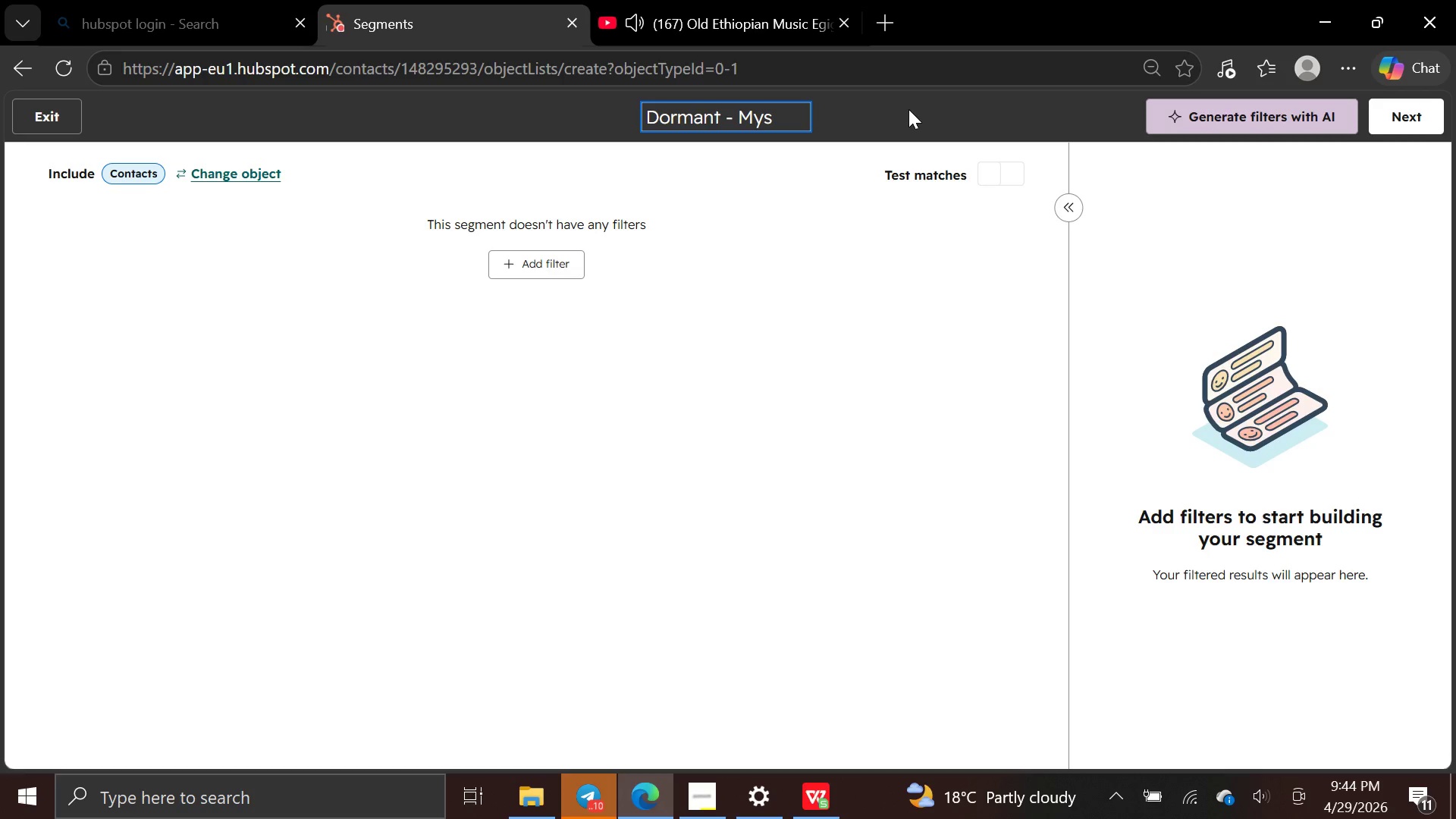 
type(tery)
 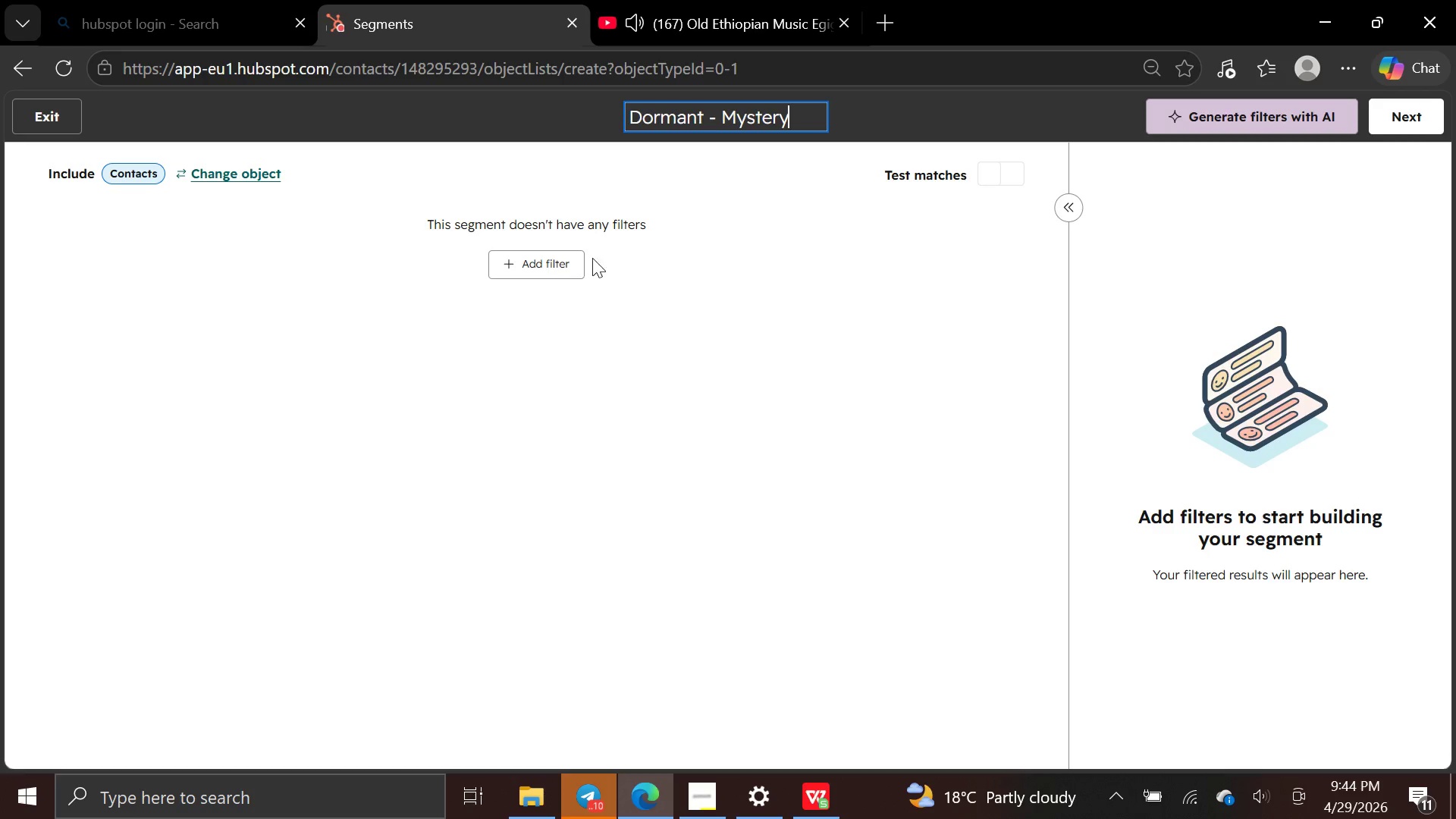 
left_click([559, 267])
 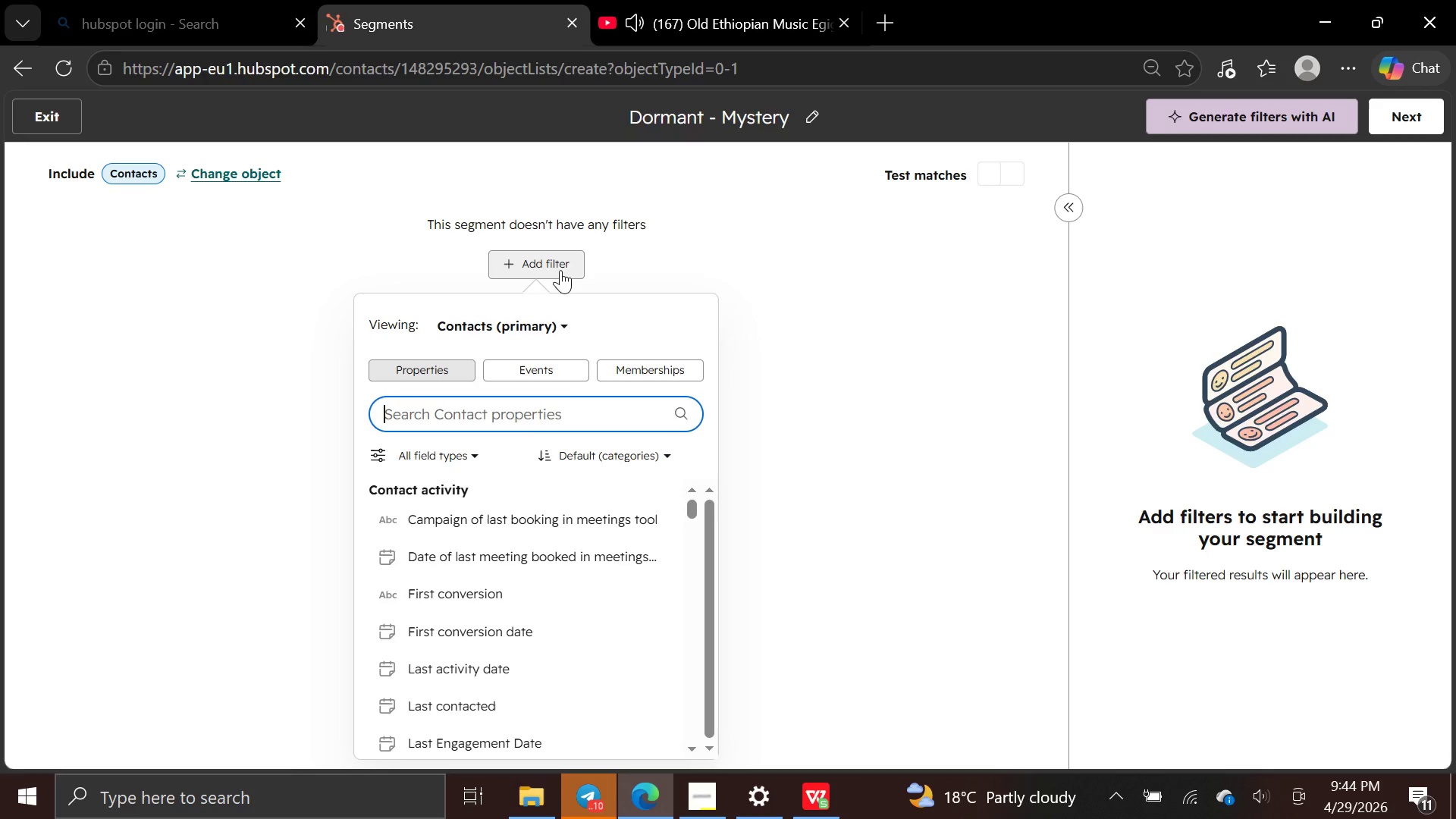 
wait(5.19)
 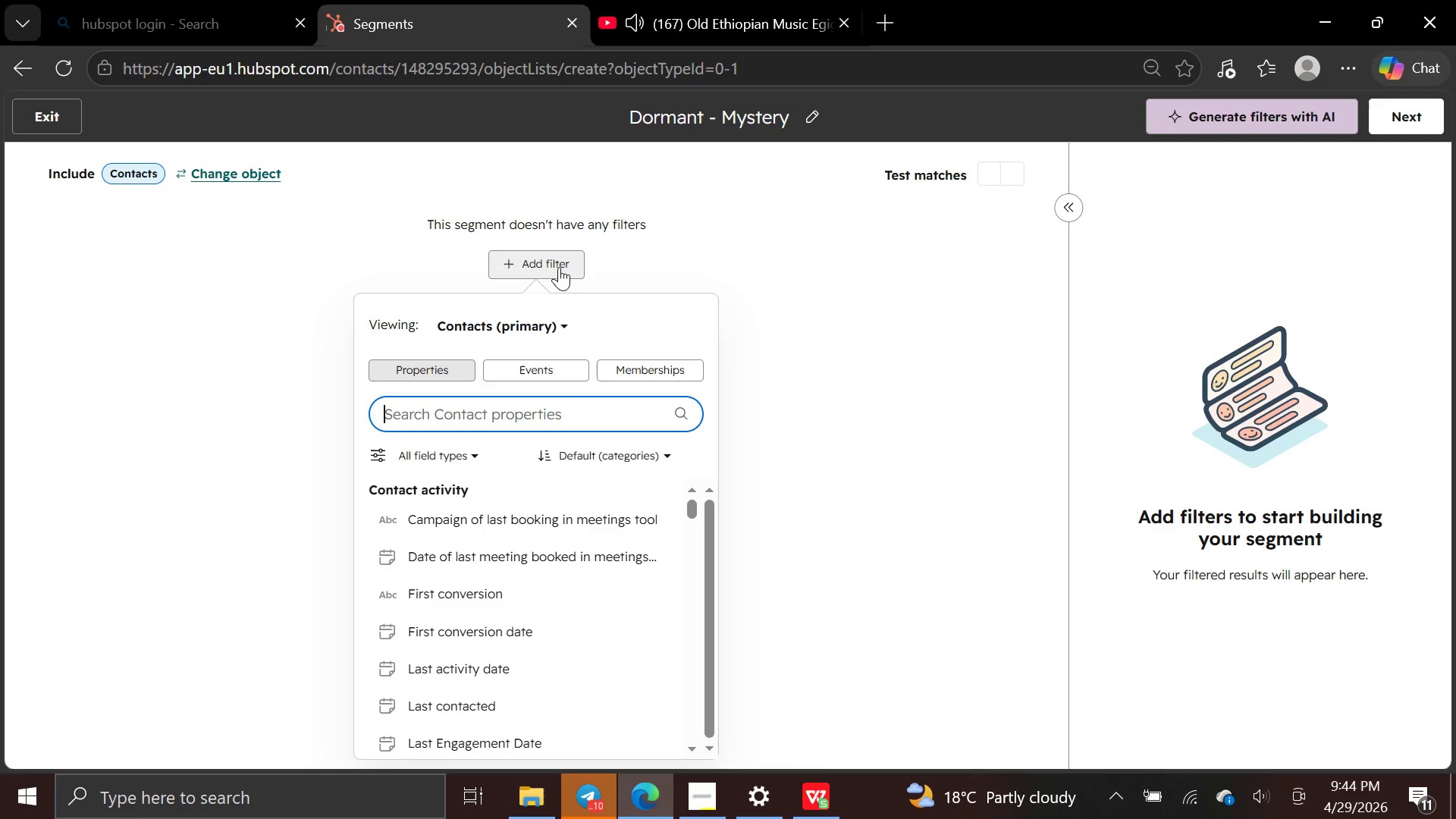 
left_click([531, 413])
 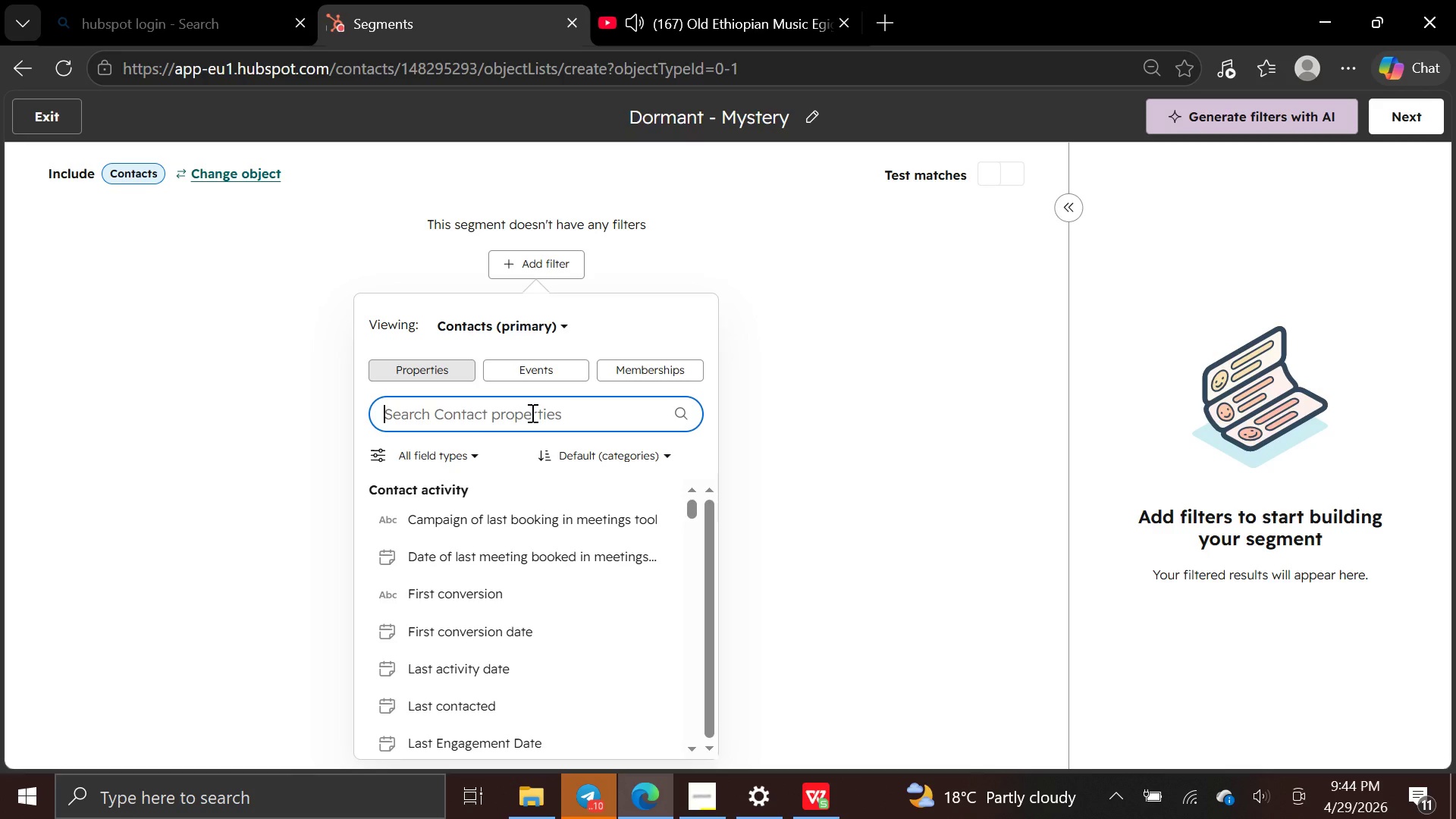 
type(last)
 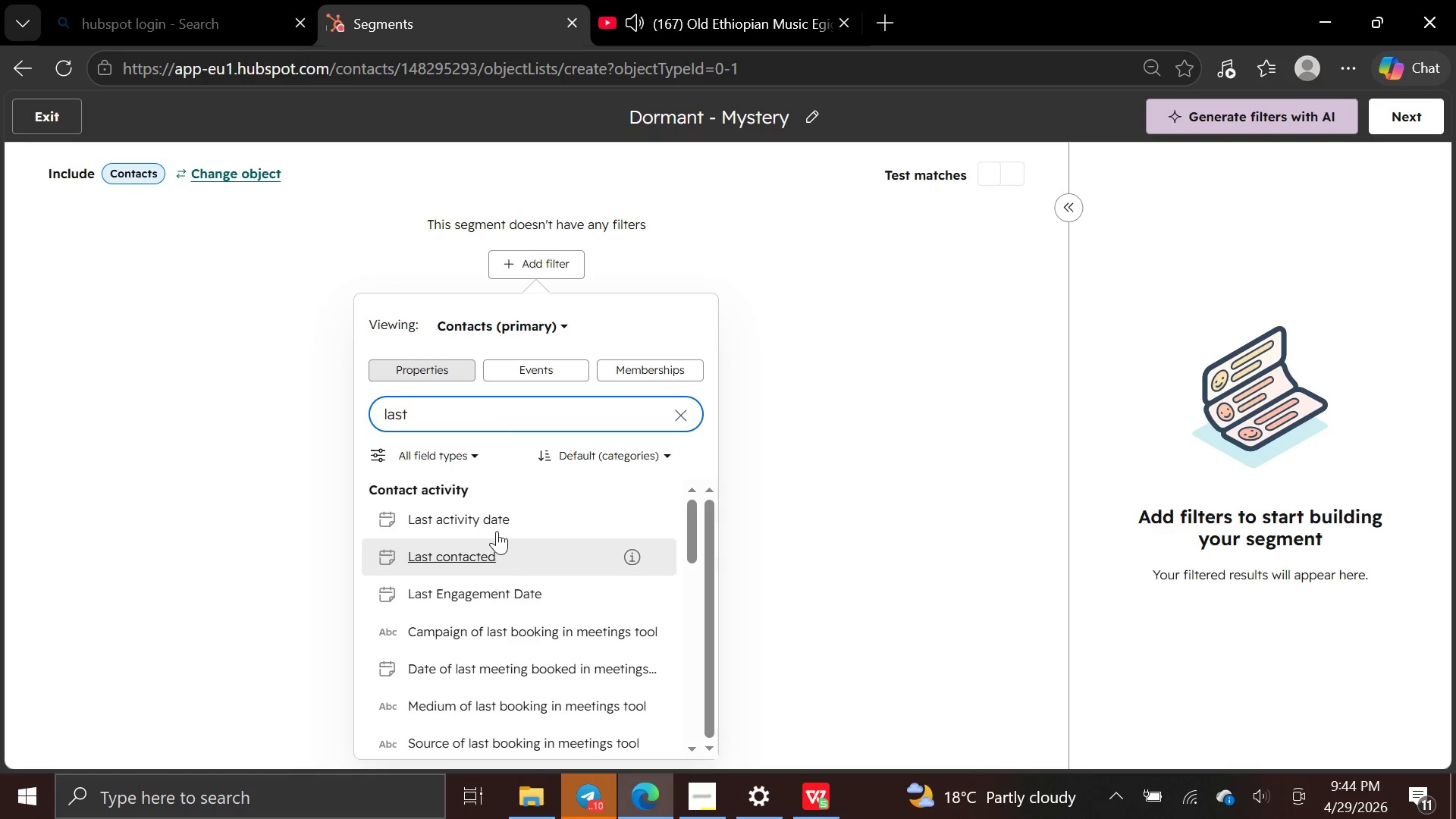 
key(Space)
 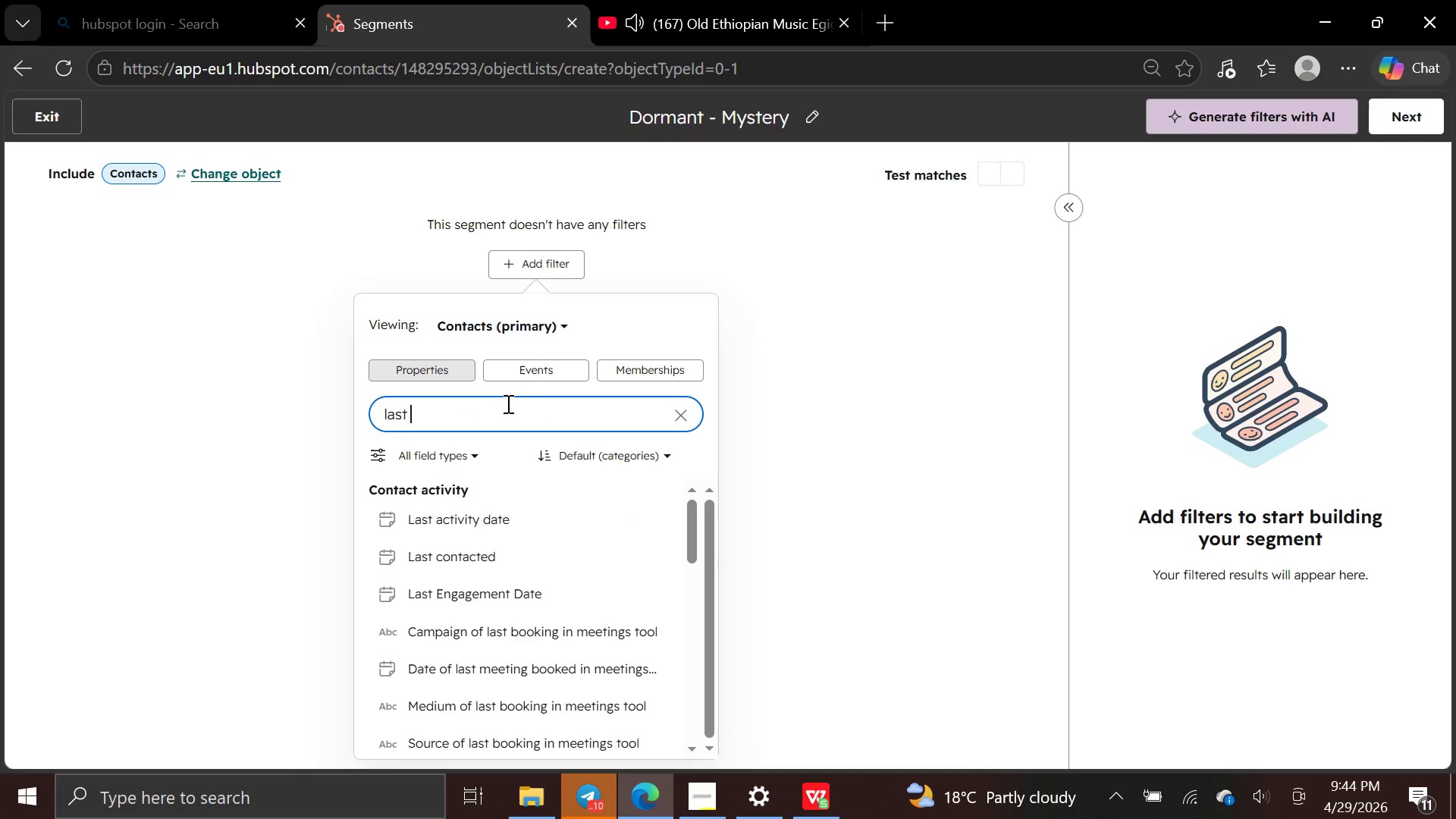 
key(P)
 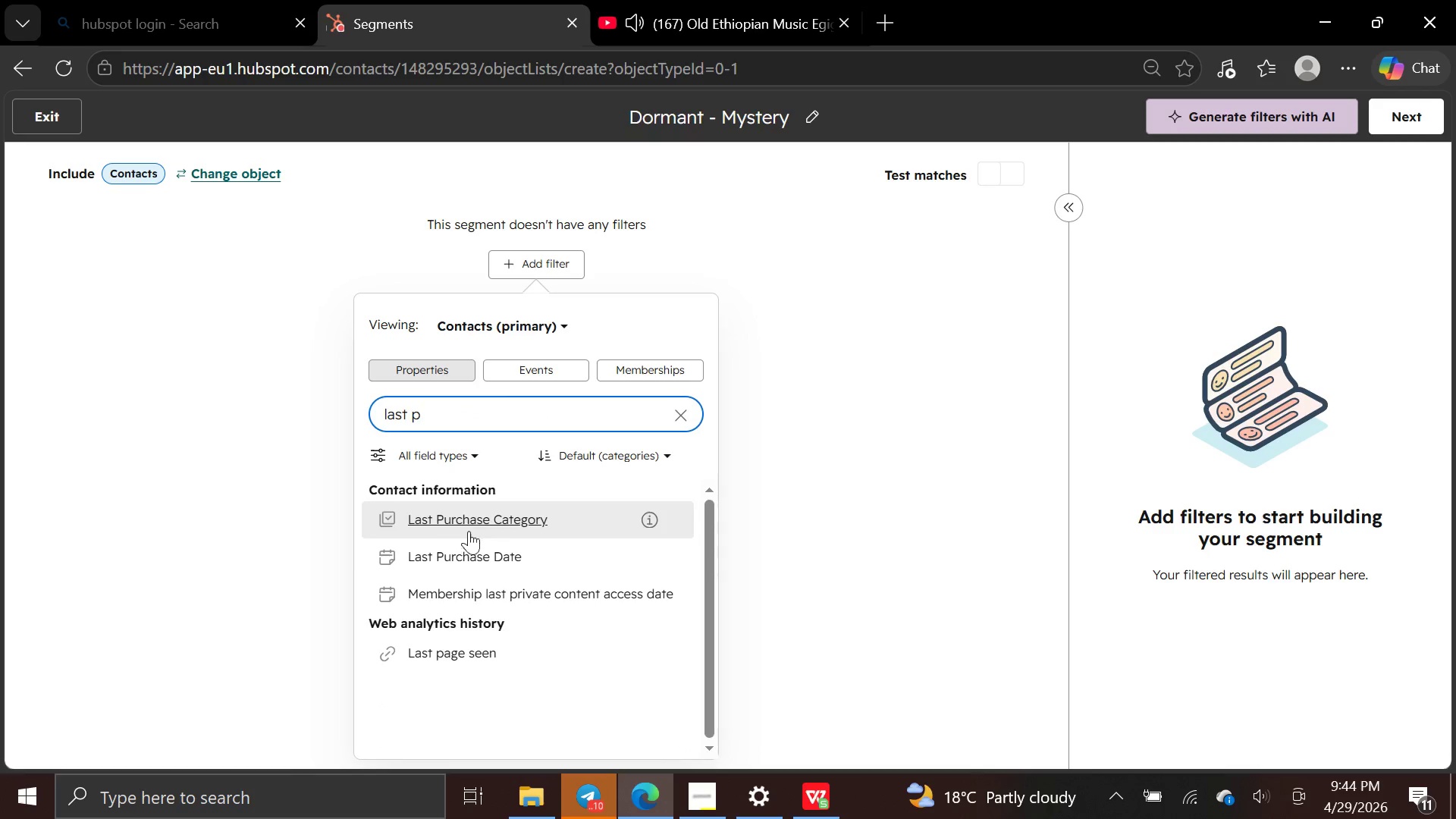 
left_click([468, 557])
 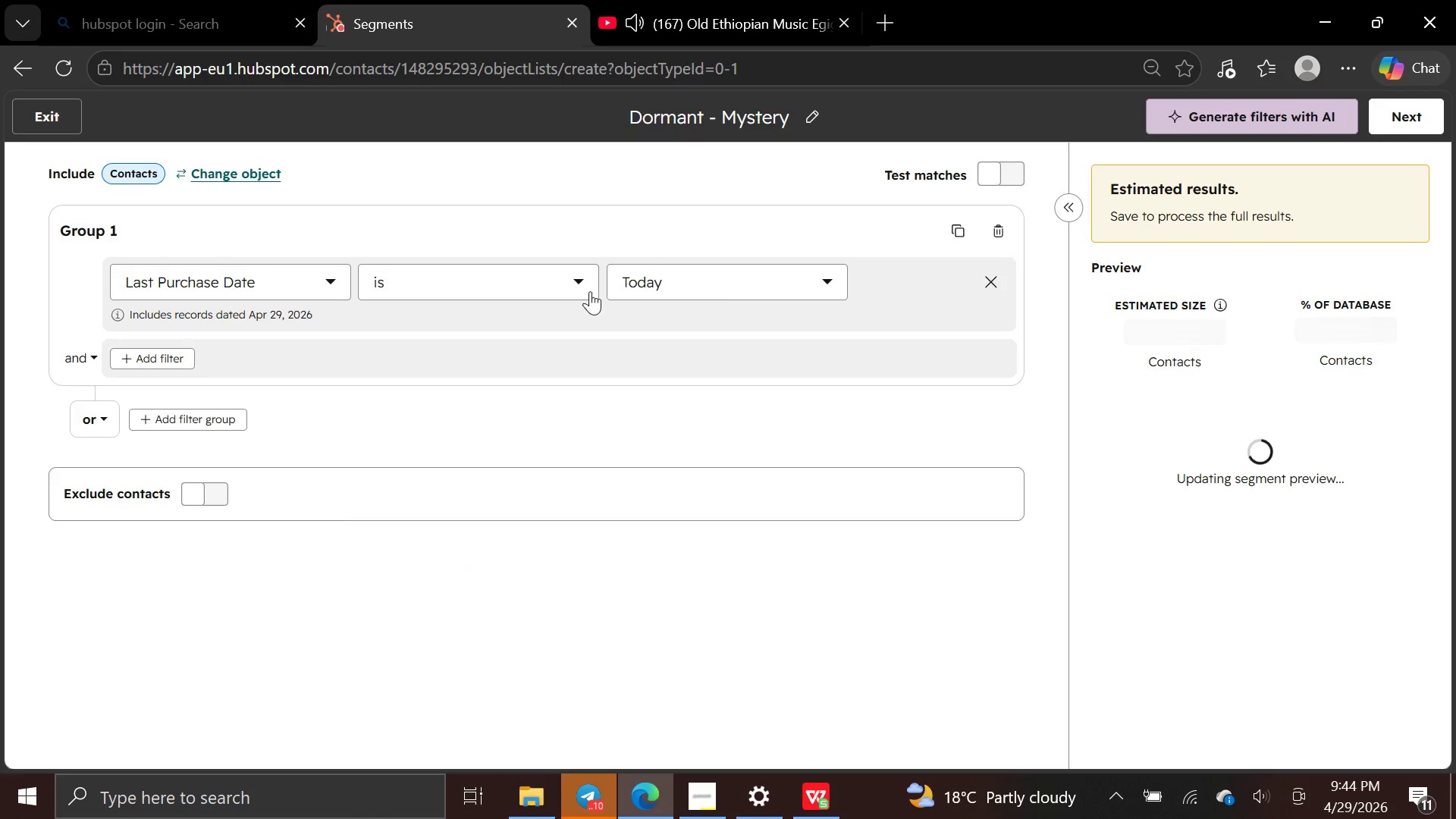 
left_click([582, 286])
 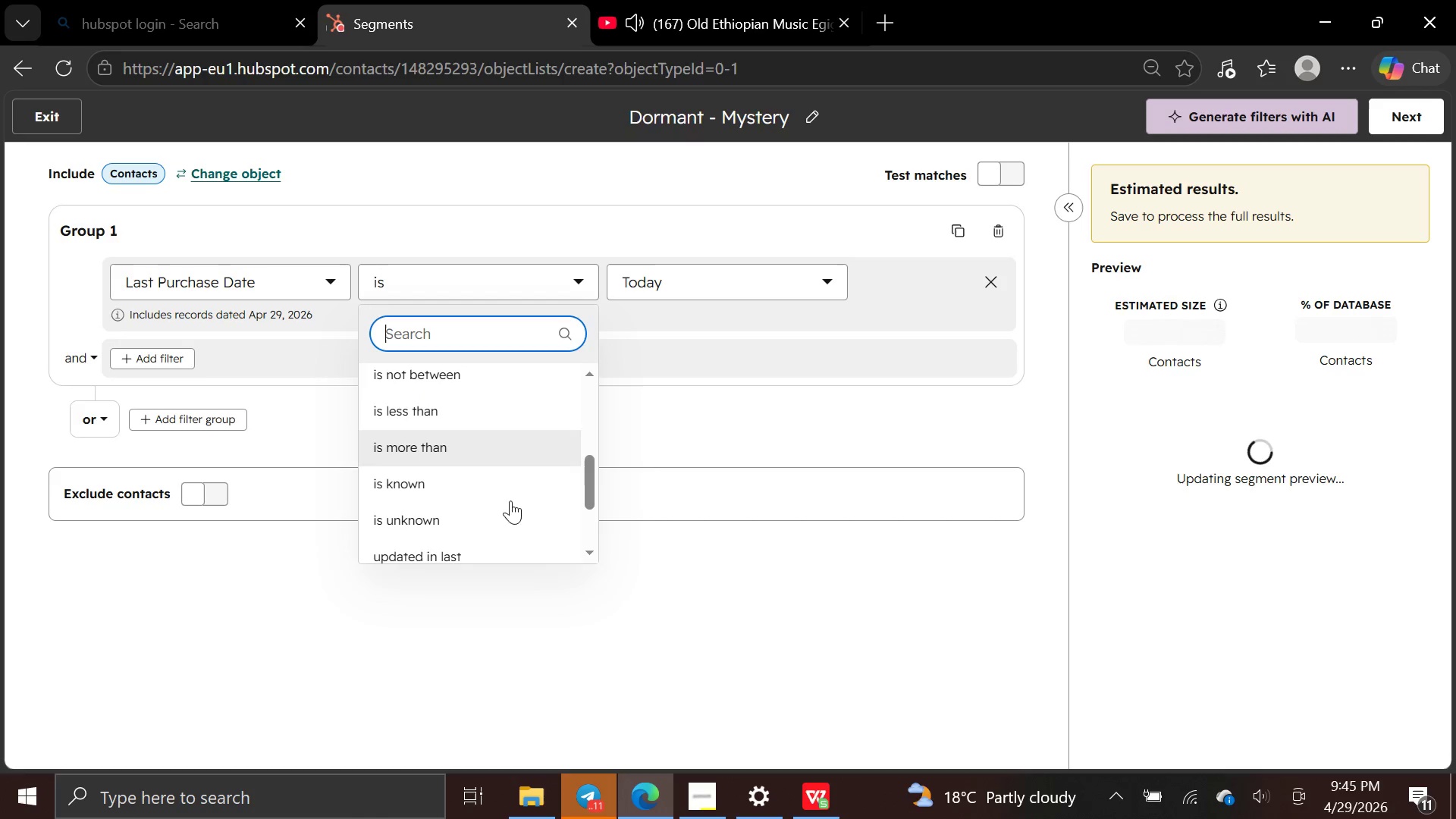 
wait(5.3)
 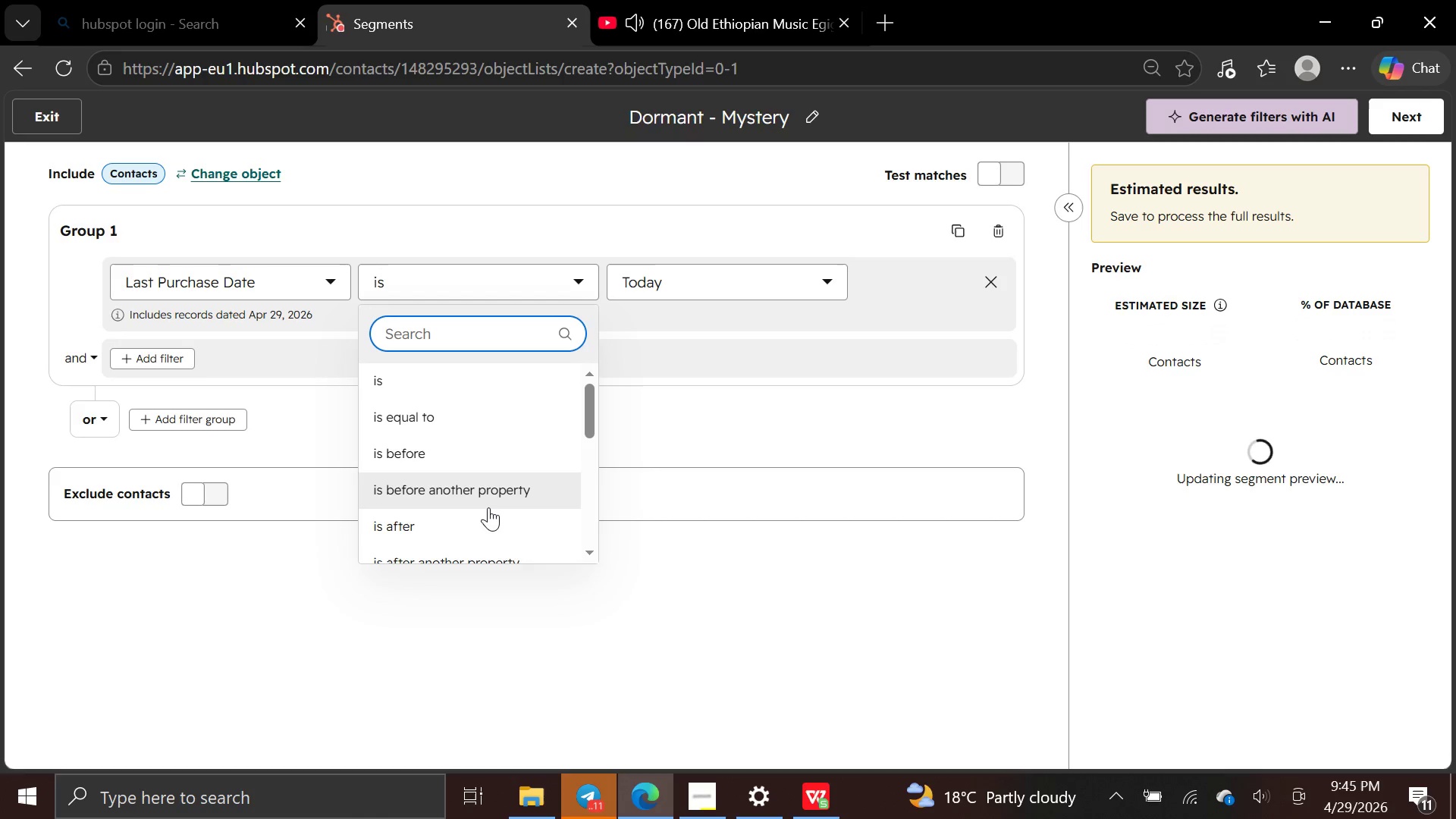 
left_click([489, 460])
 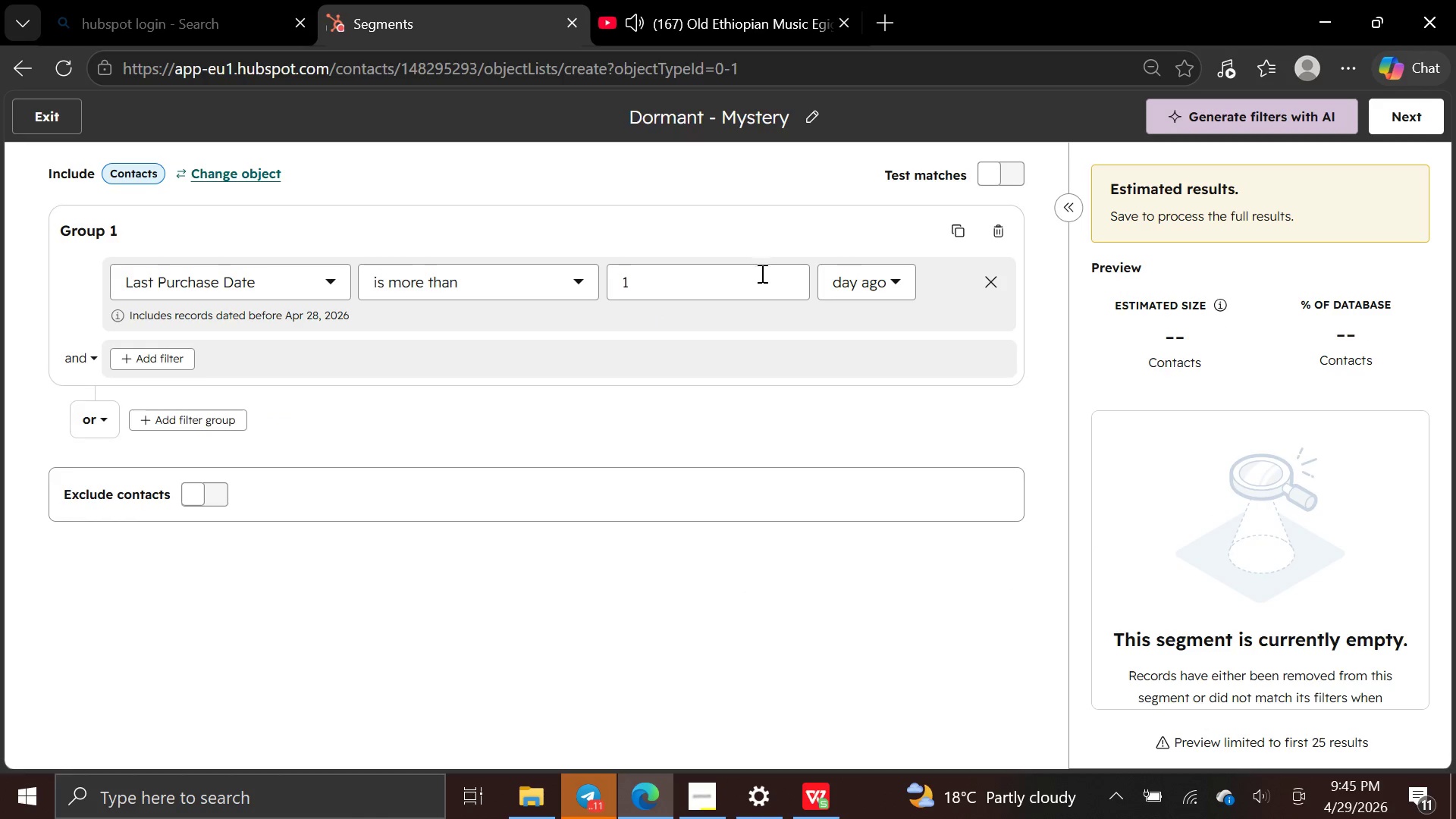 
left_click([757, 280])
 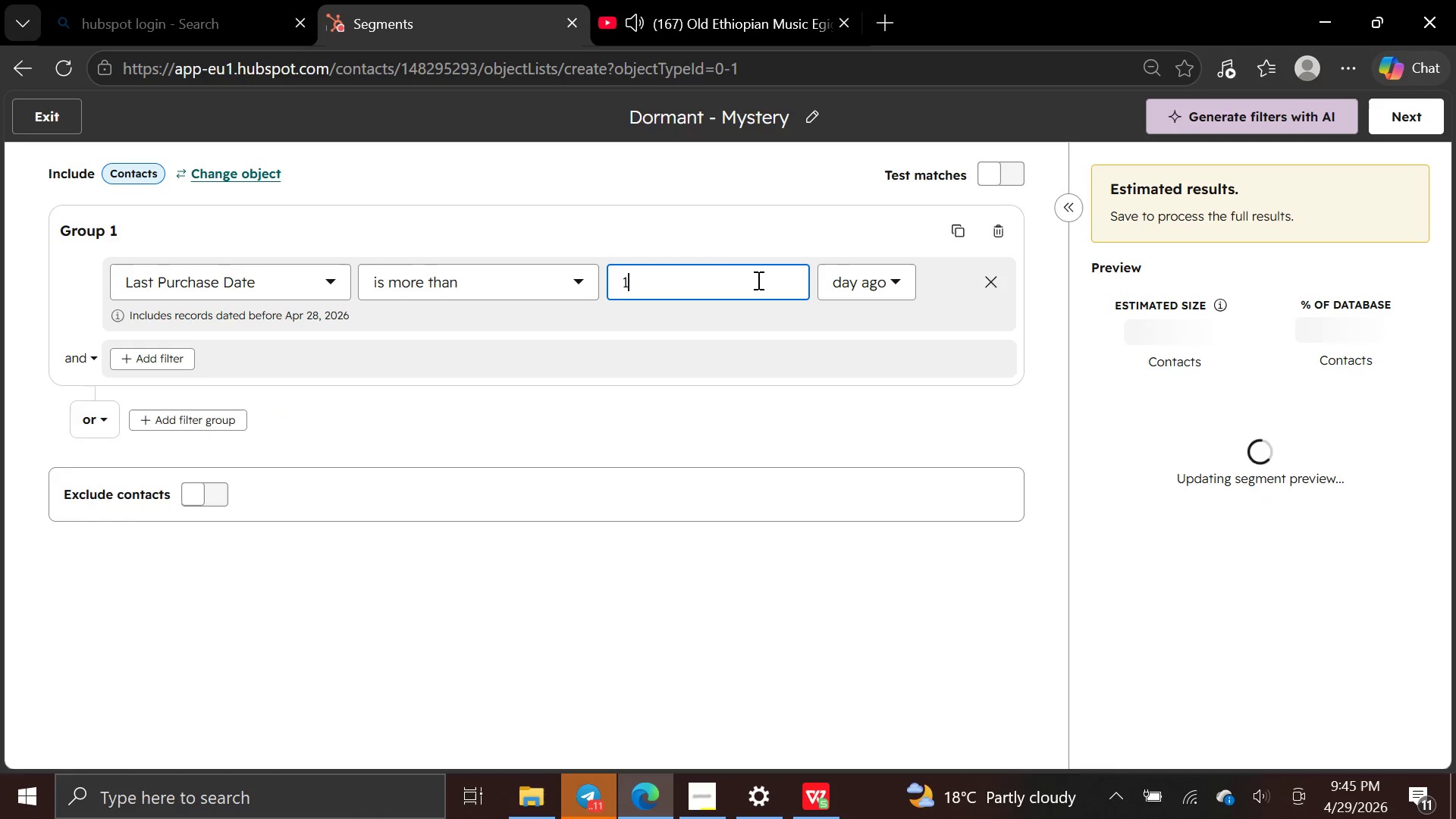 
type(275)
 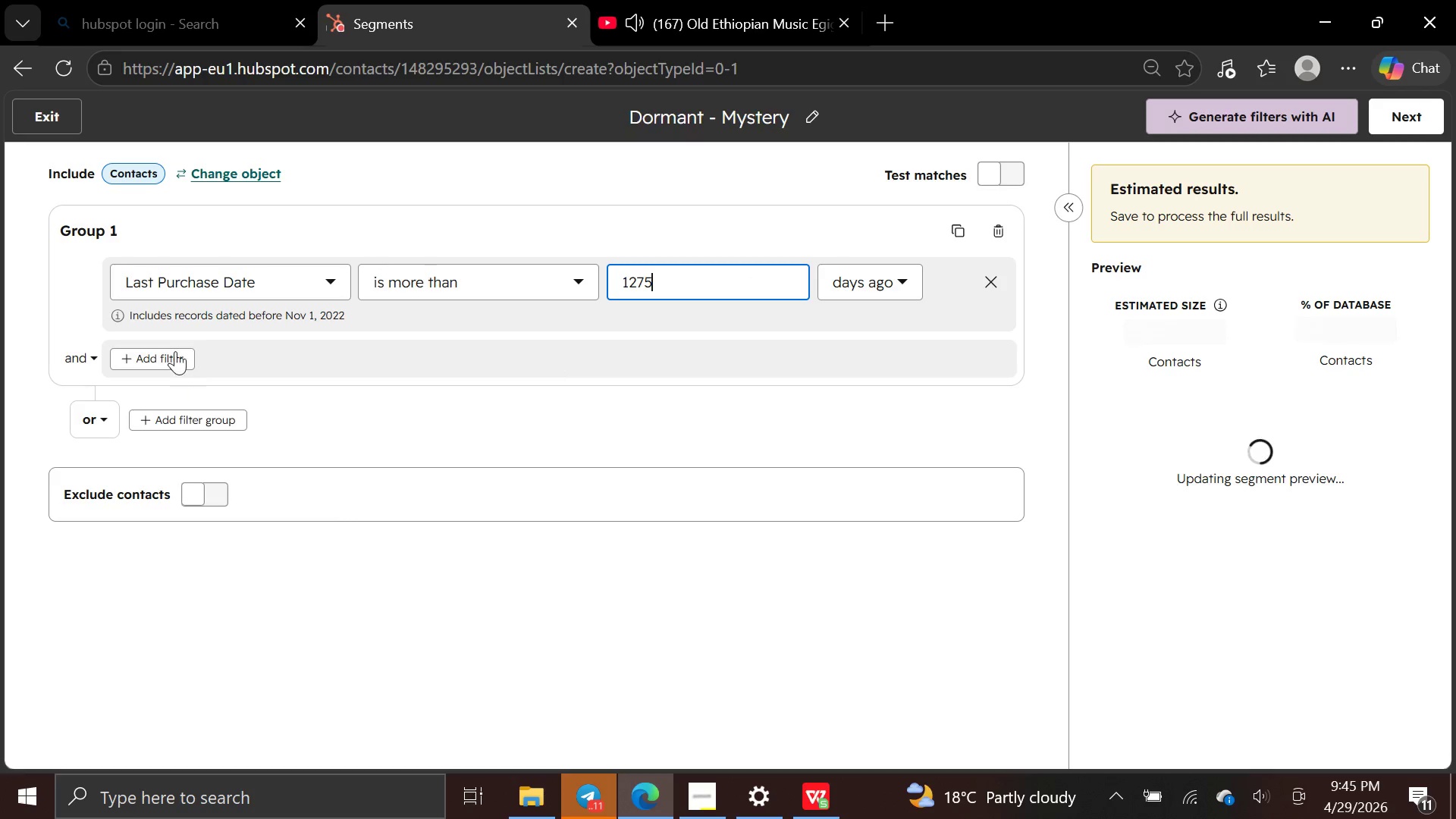 
left_click([174, 362])
 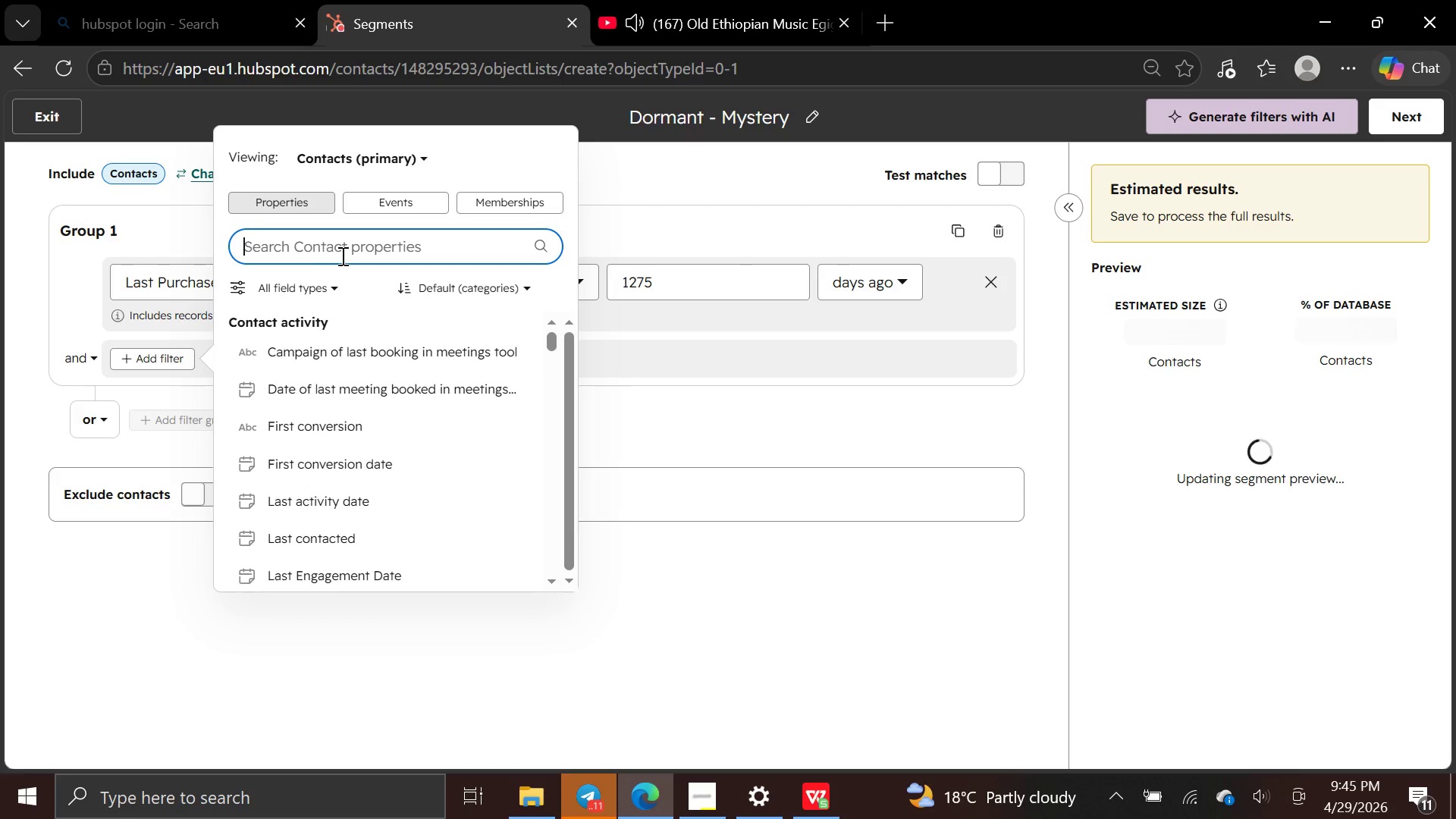 
type(fav)
 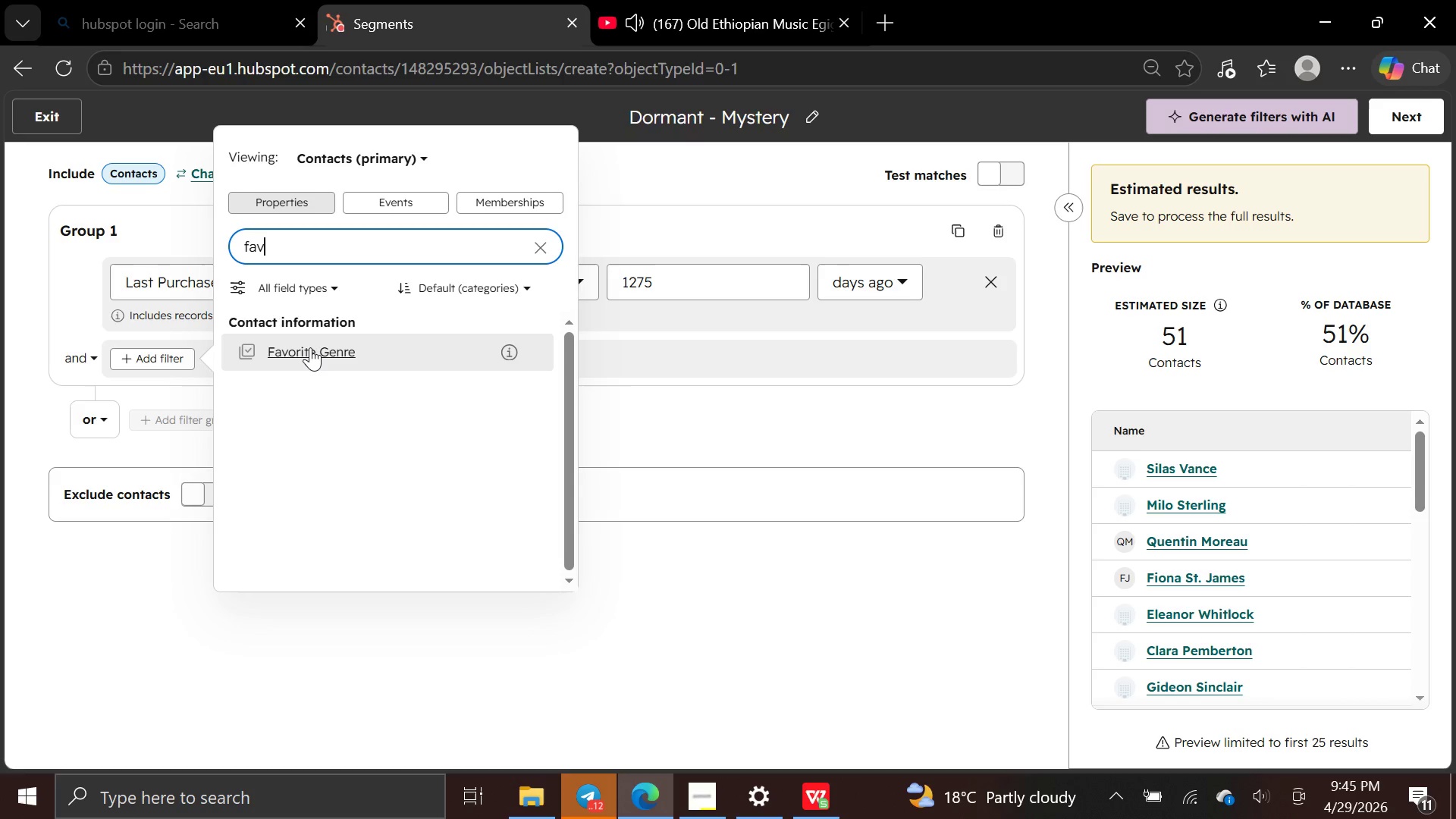 
wait(6.94)
 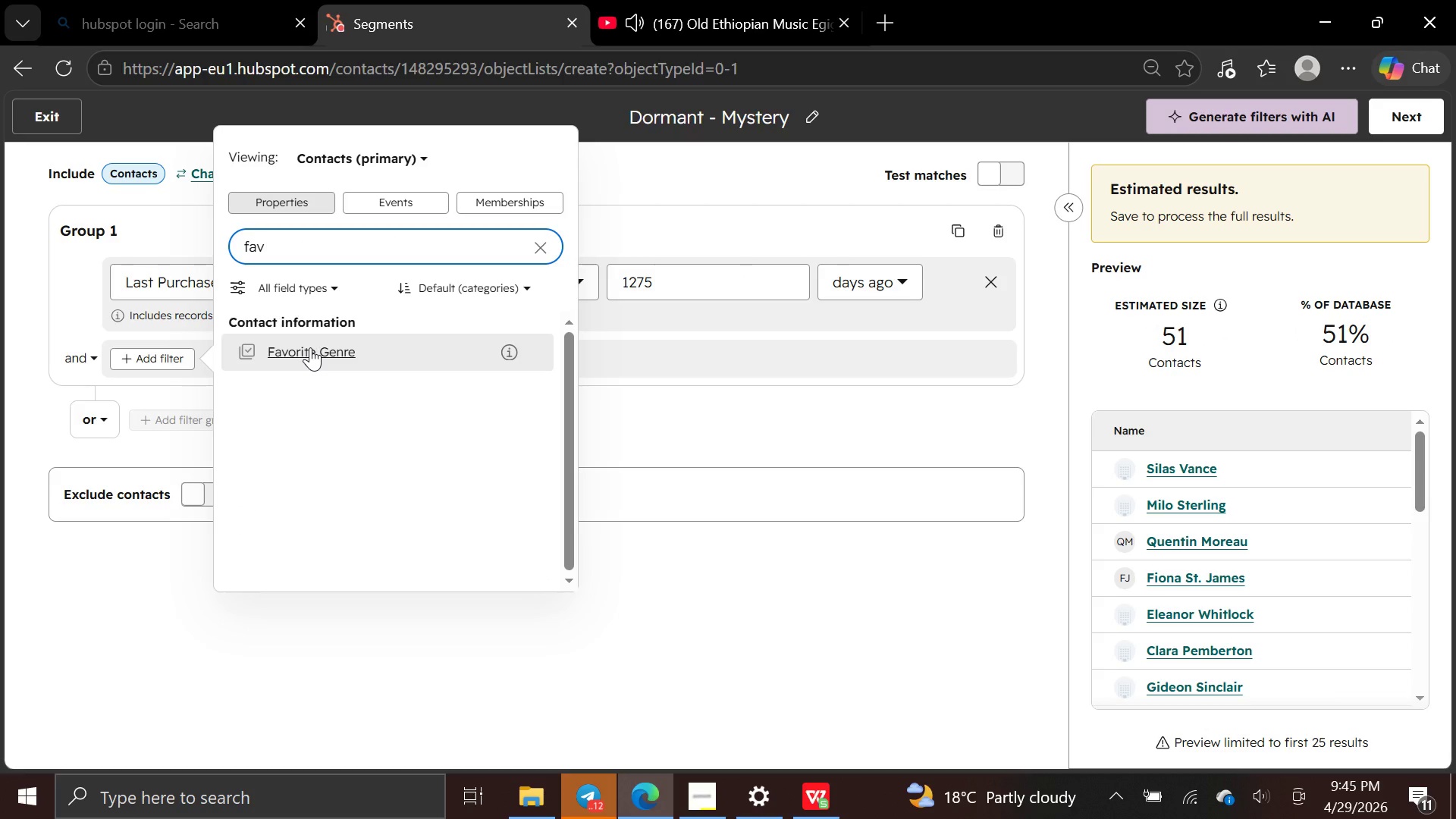 
left_click([318, 359])
 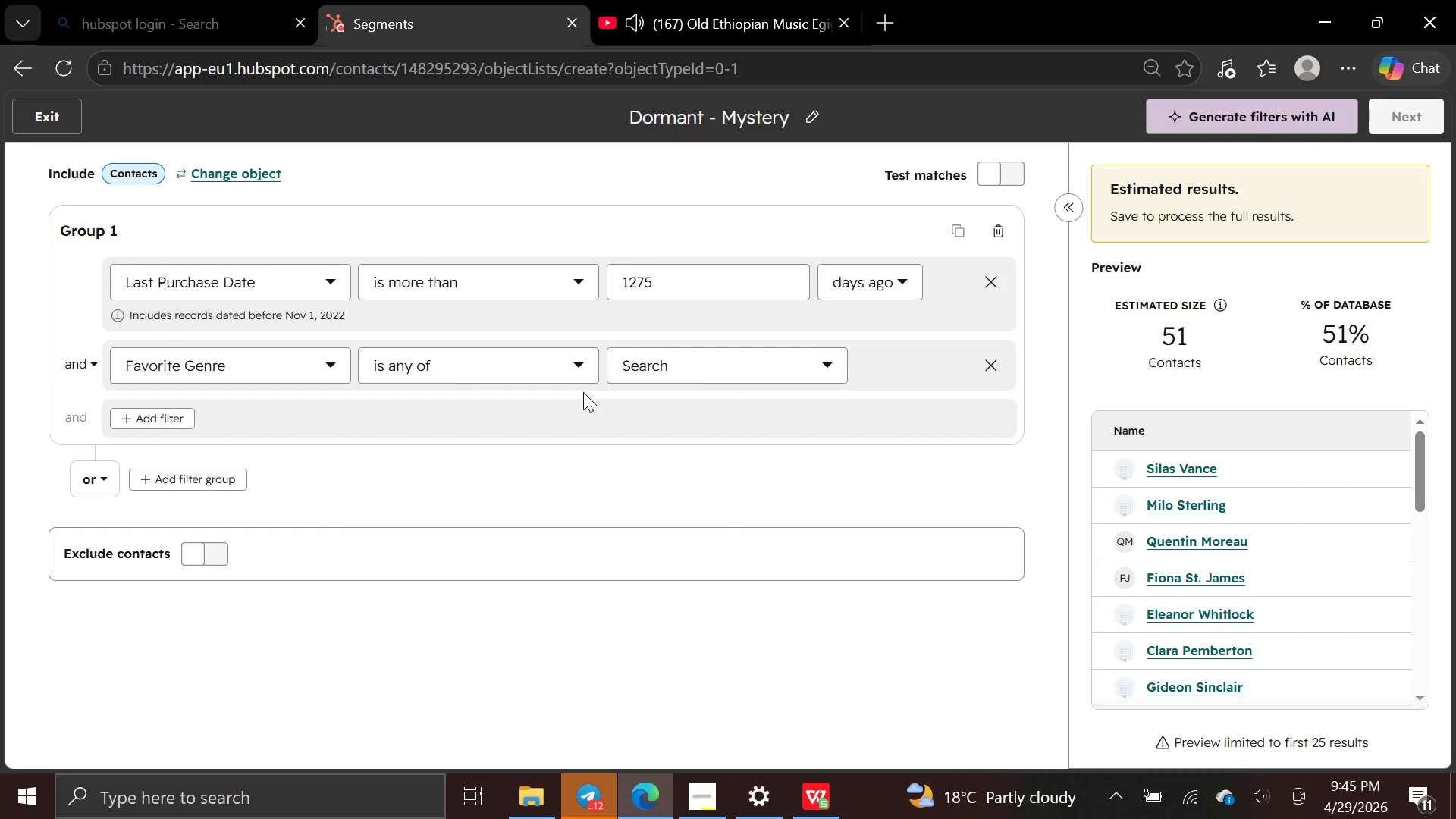 
left_click([574, 368])
 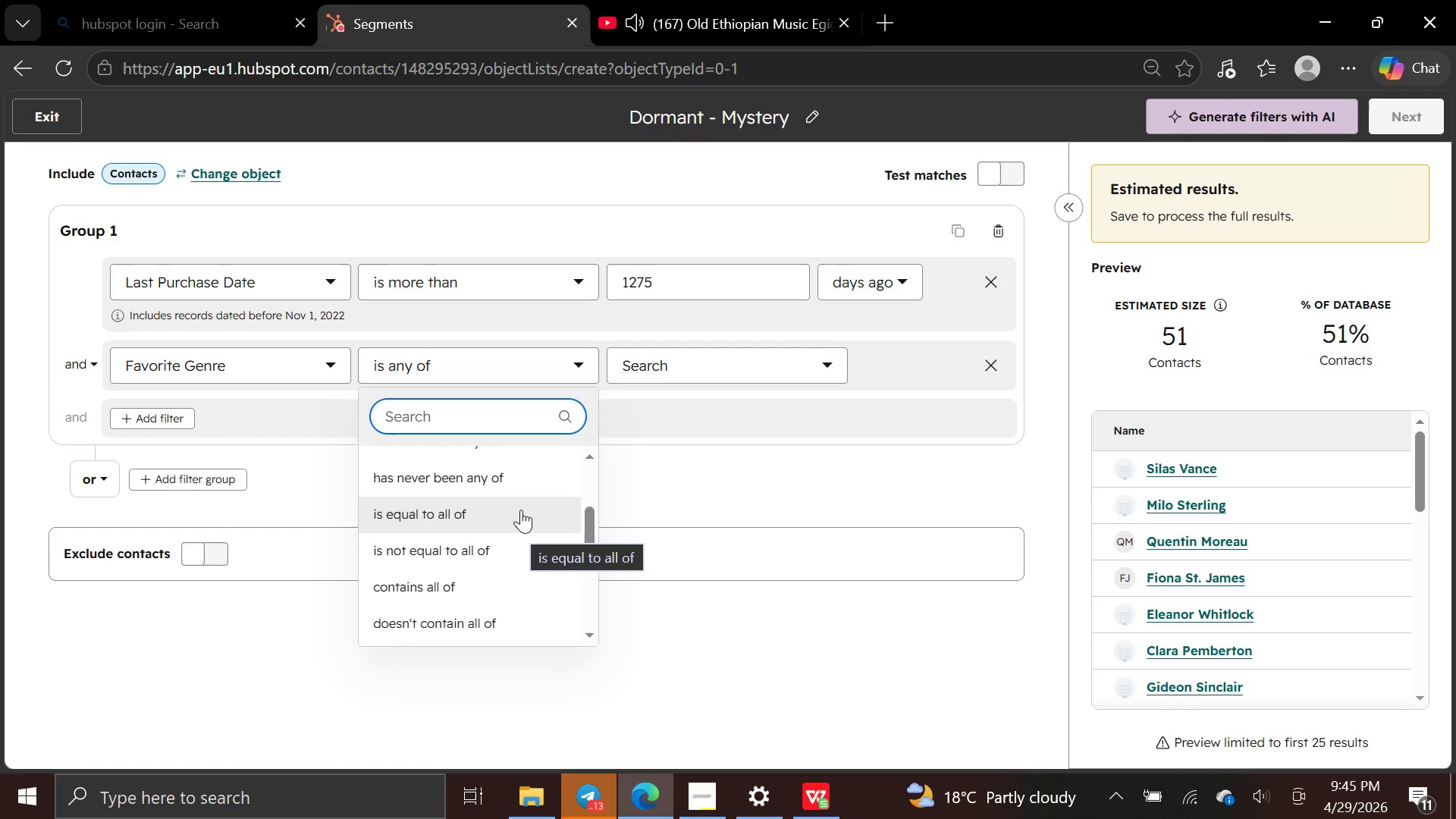 
left_click([522, 522])
 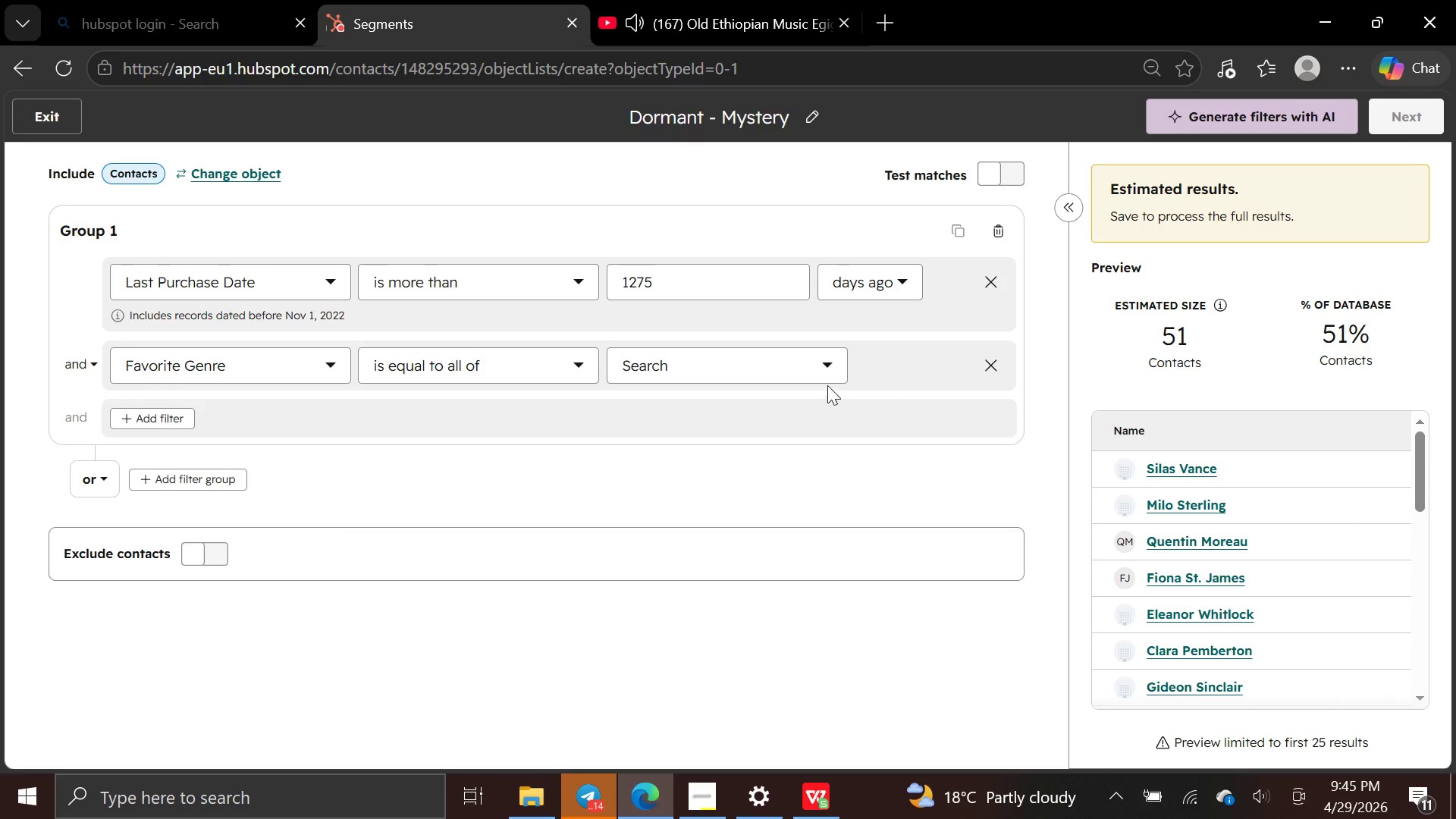 
left_click([824, 363])
 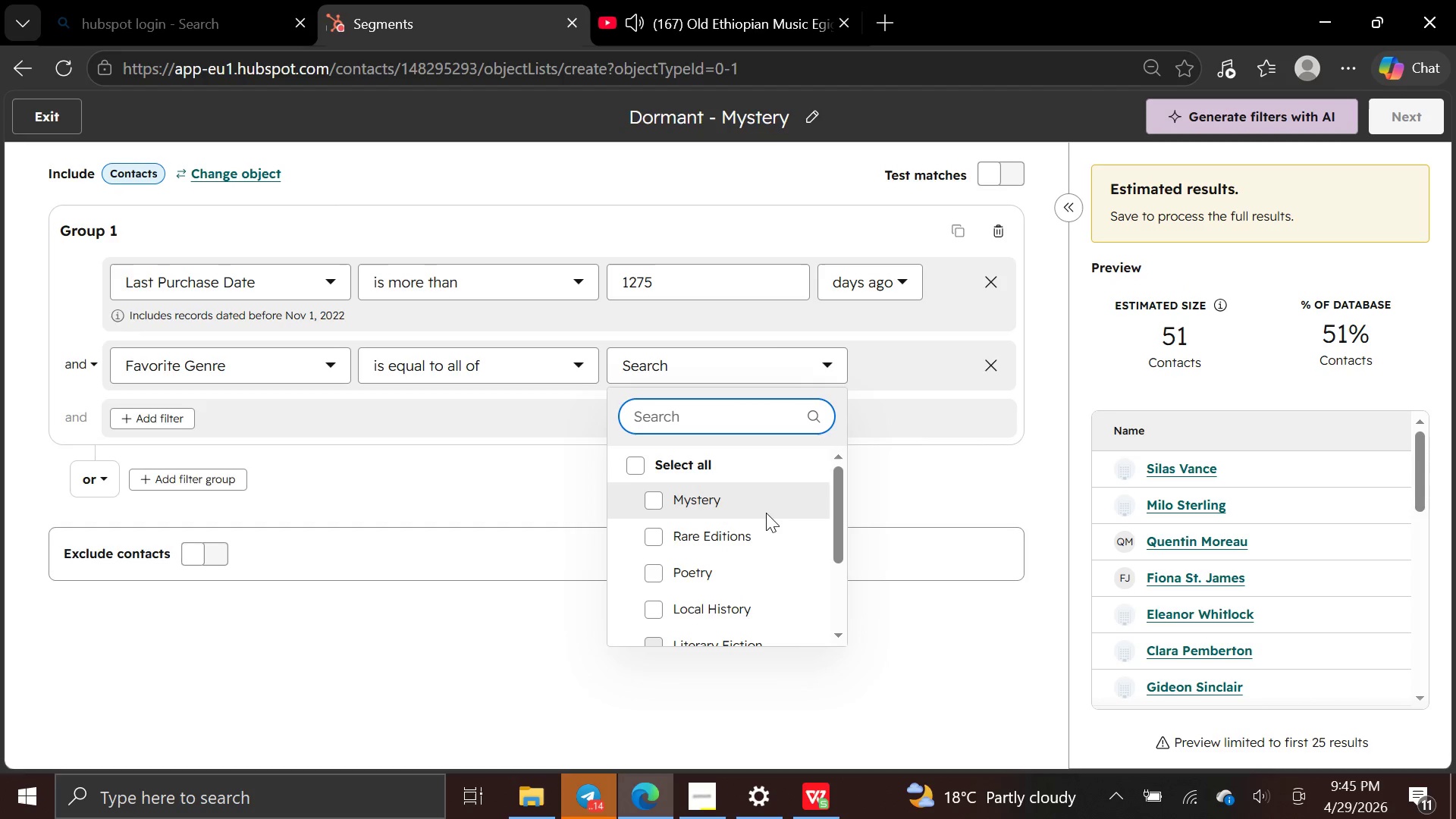 
wait(5.69)
 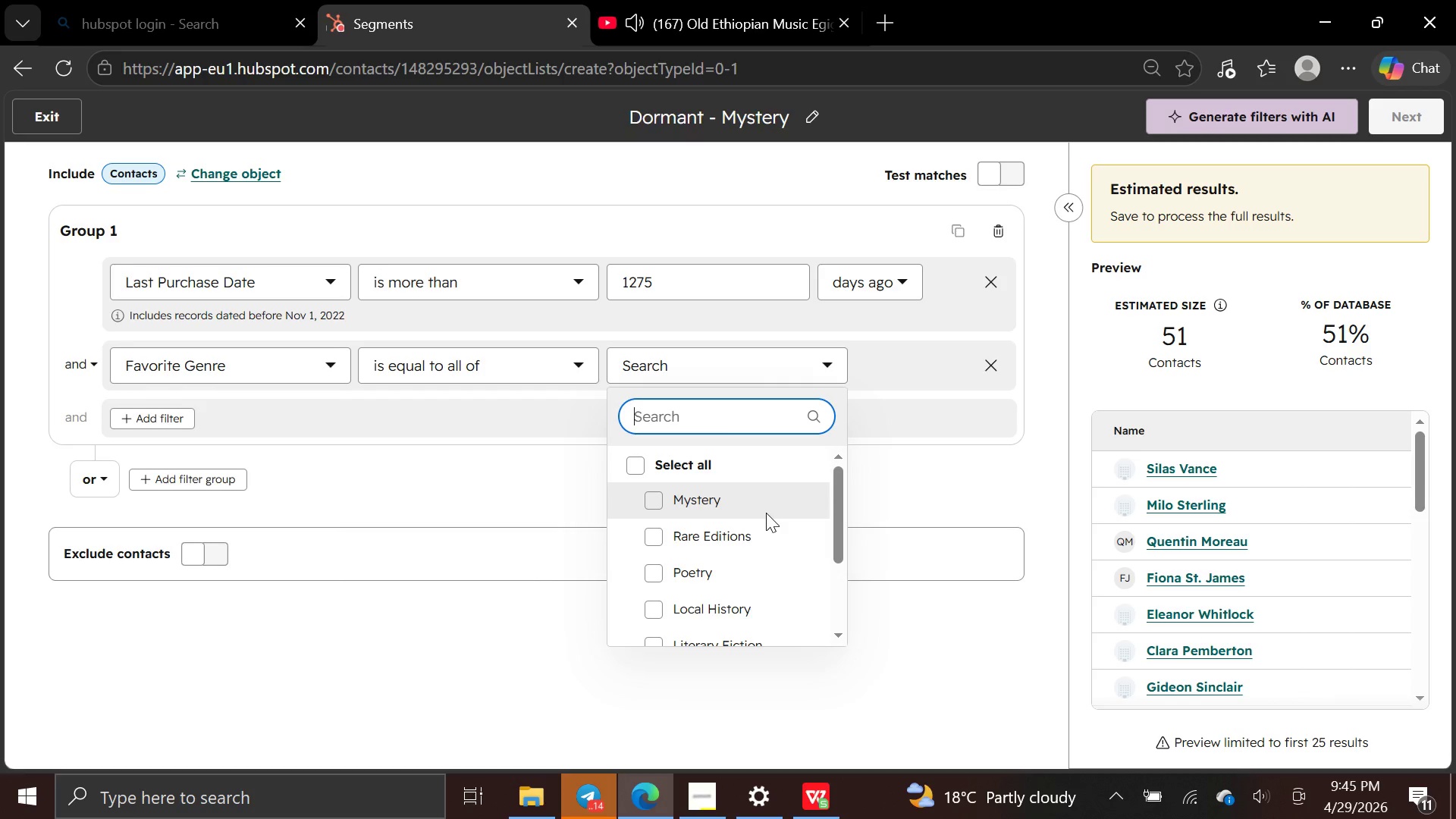 
left_click([655, 493])
 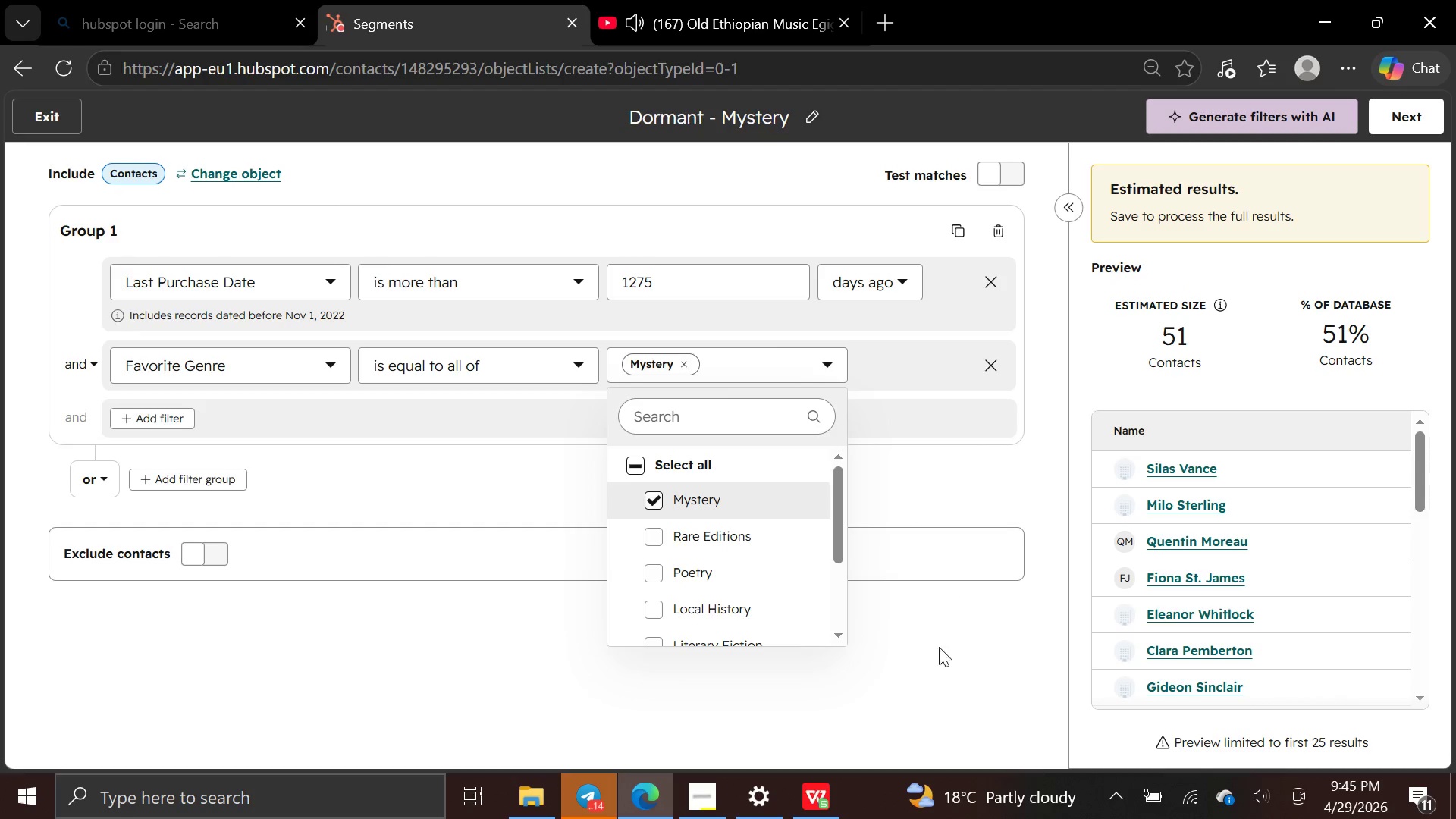 
left_click([920, 655])
 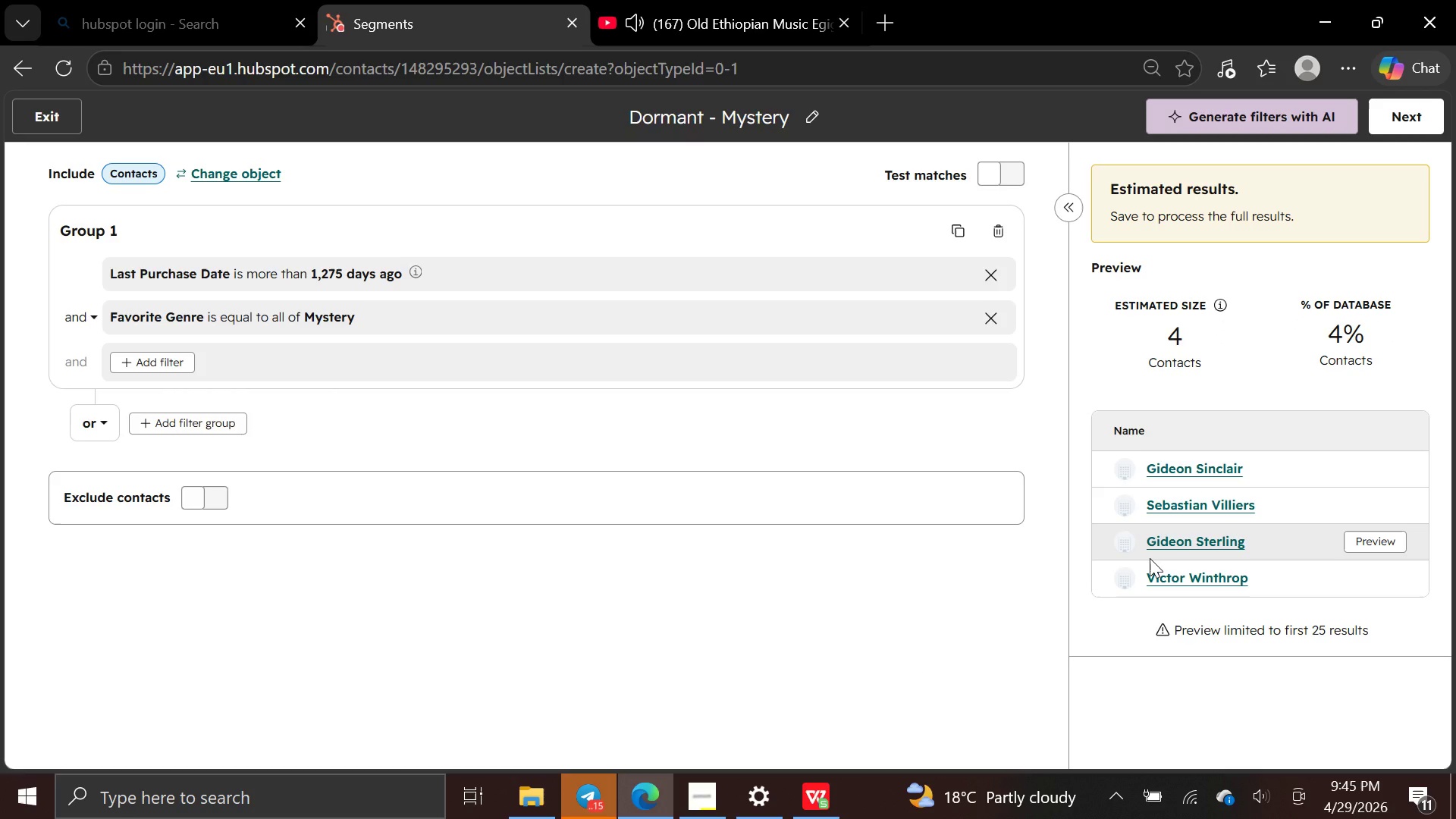 
wait(17.22)
 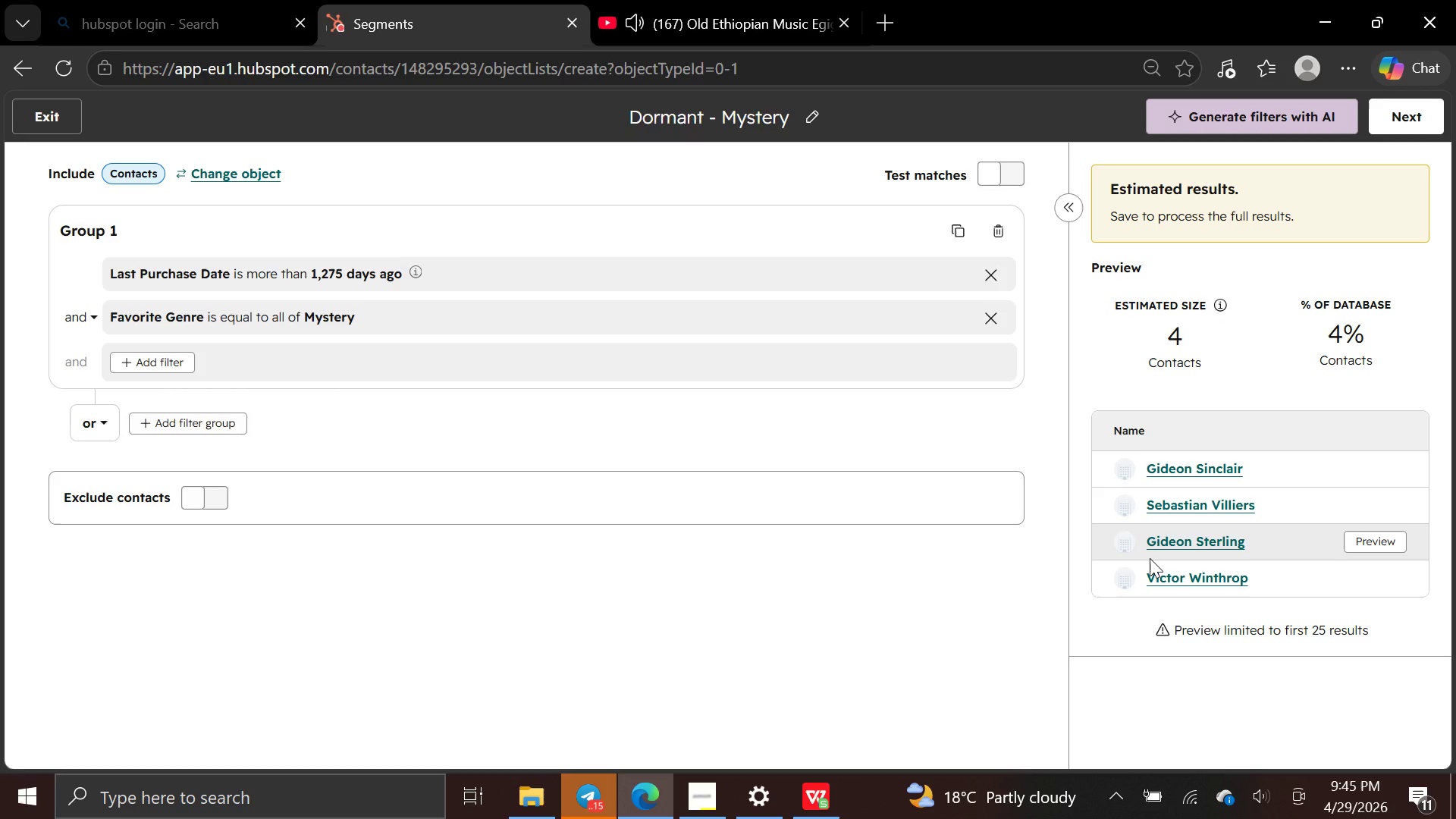 
left_click([1404, 124])
 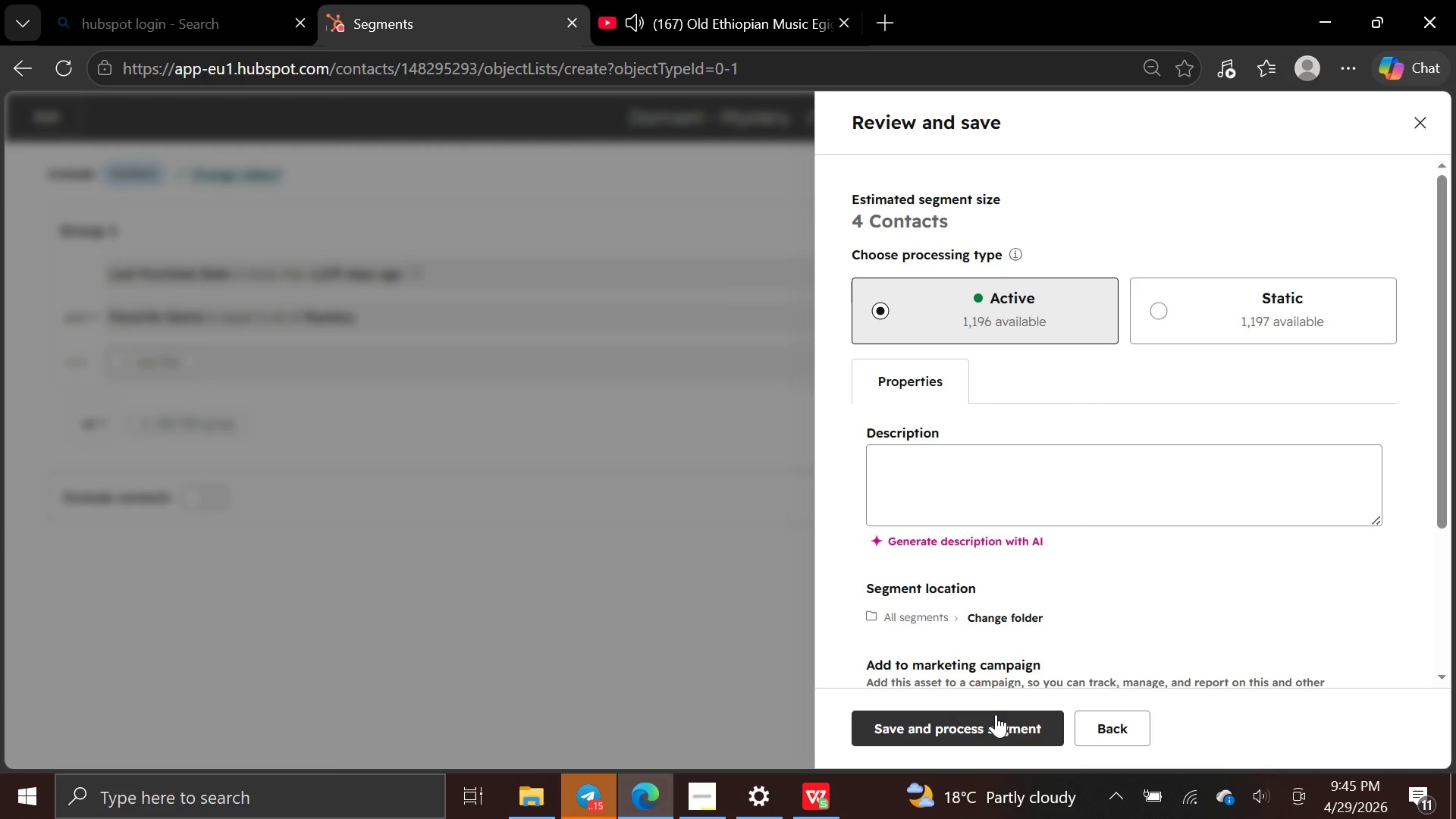 
left_click([996, 720])
 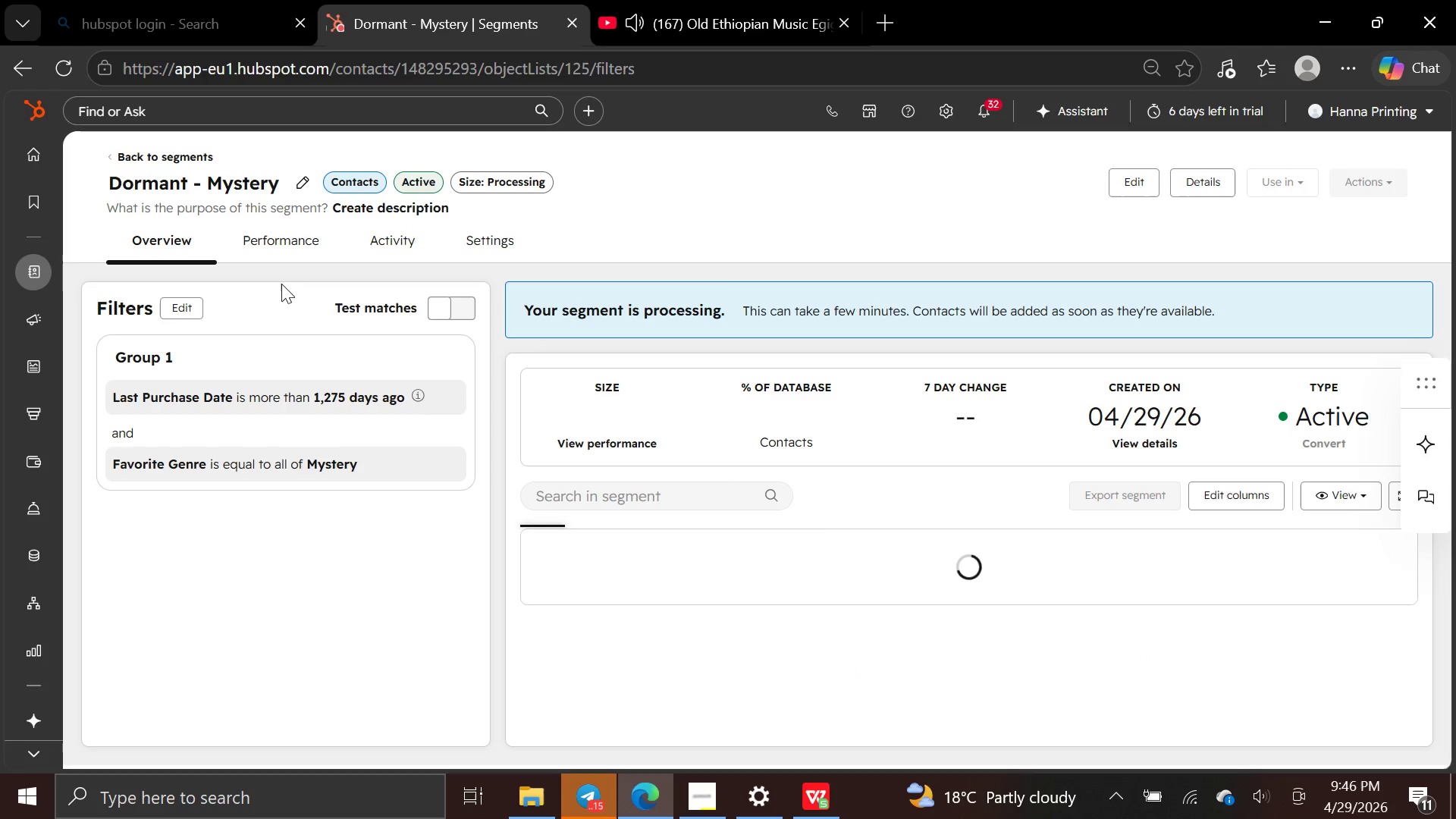 
left_click([174, 167])
 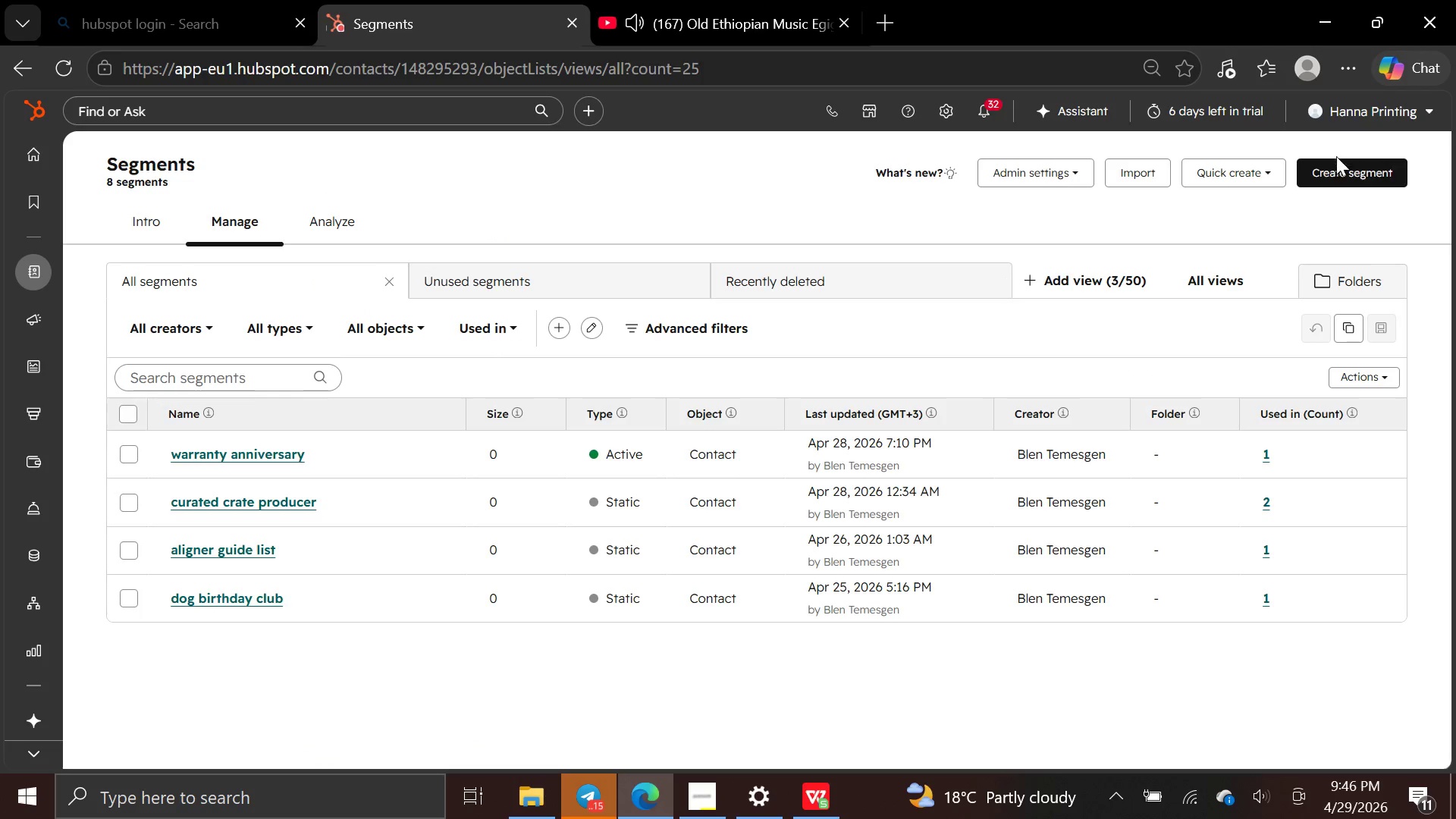 
left_click([1334, 168])
 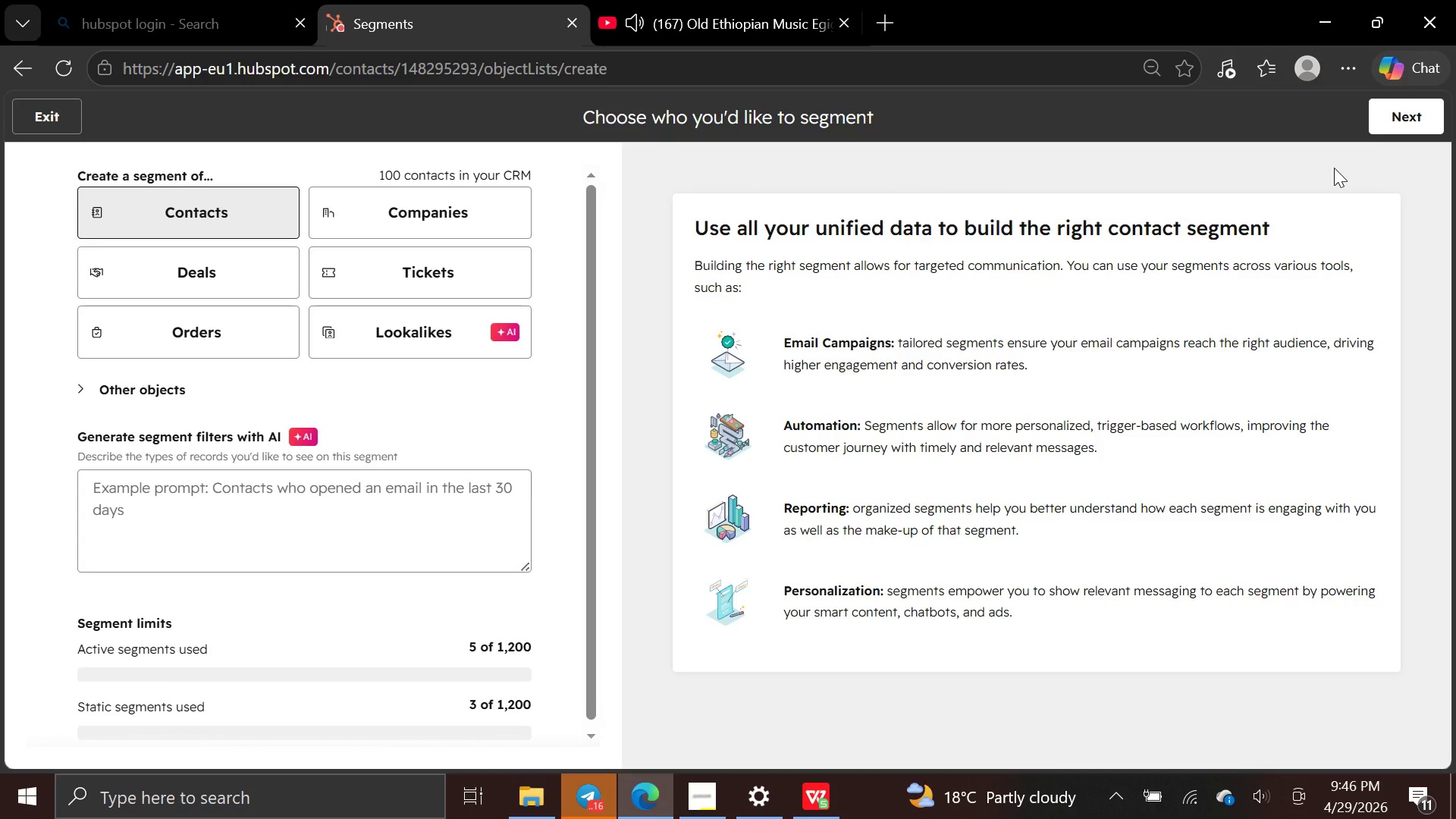 
wait(8.72)
 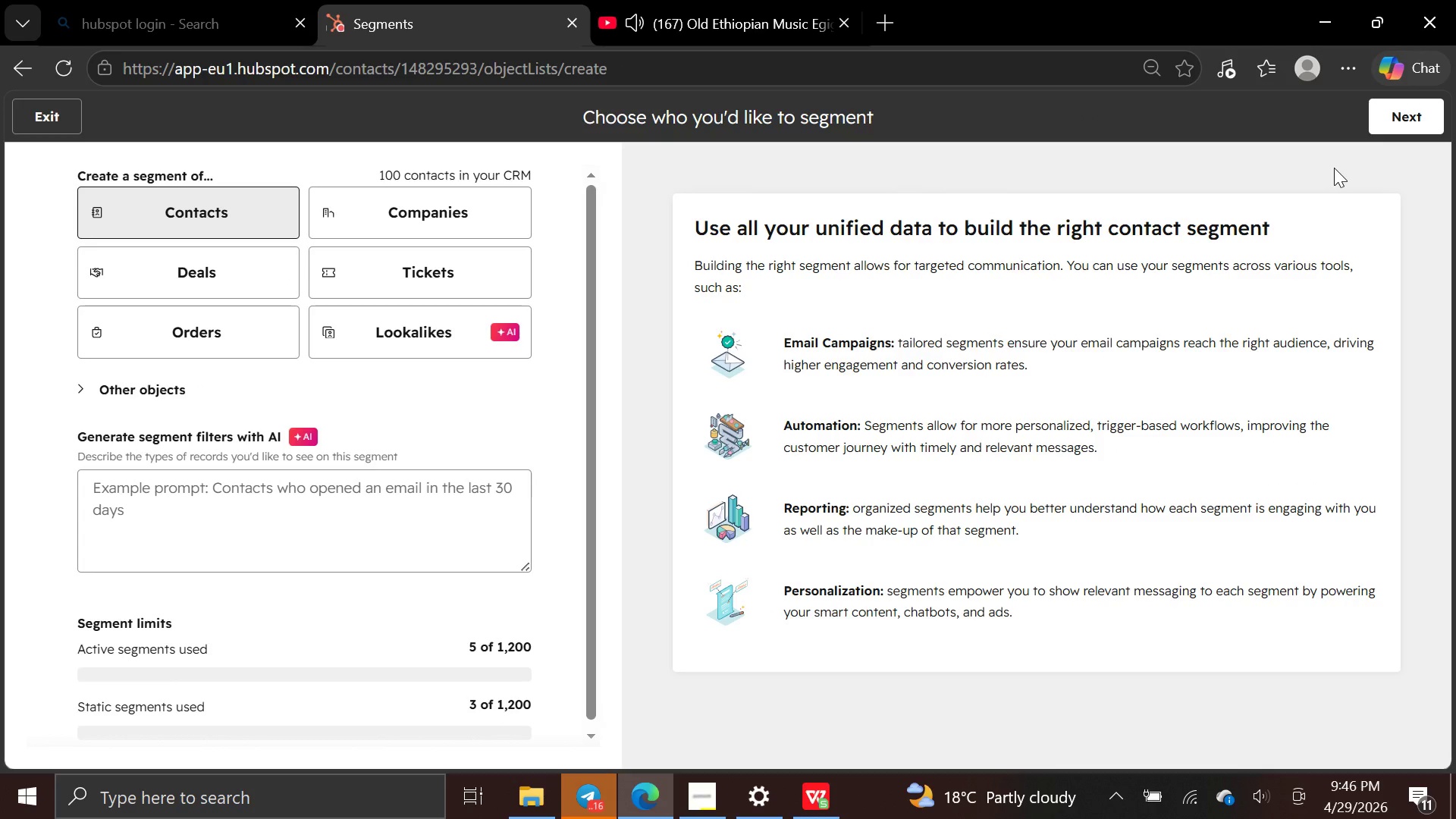 
left_click([1418, 128])
 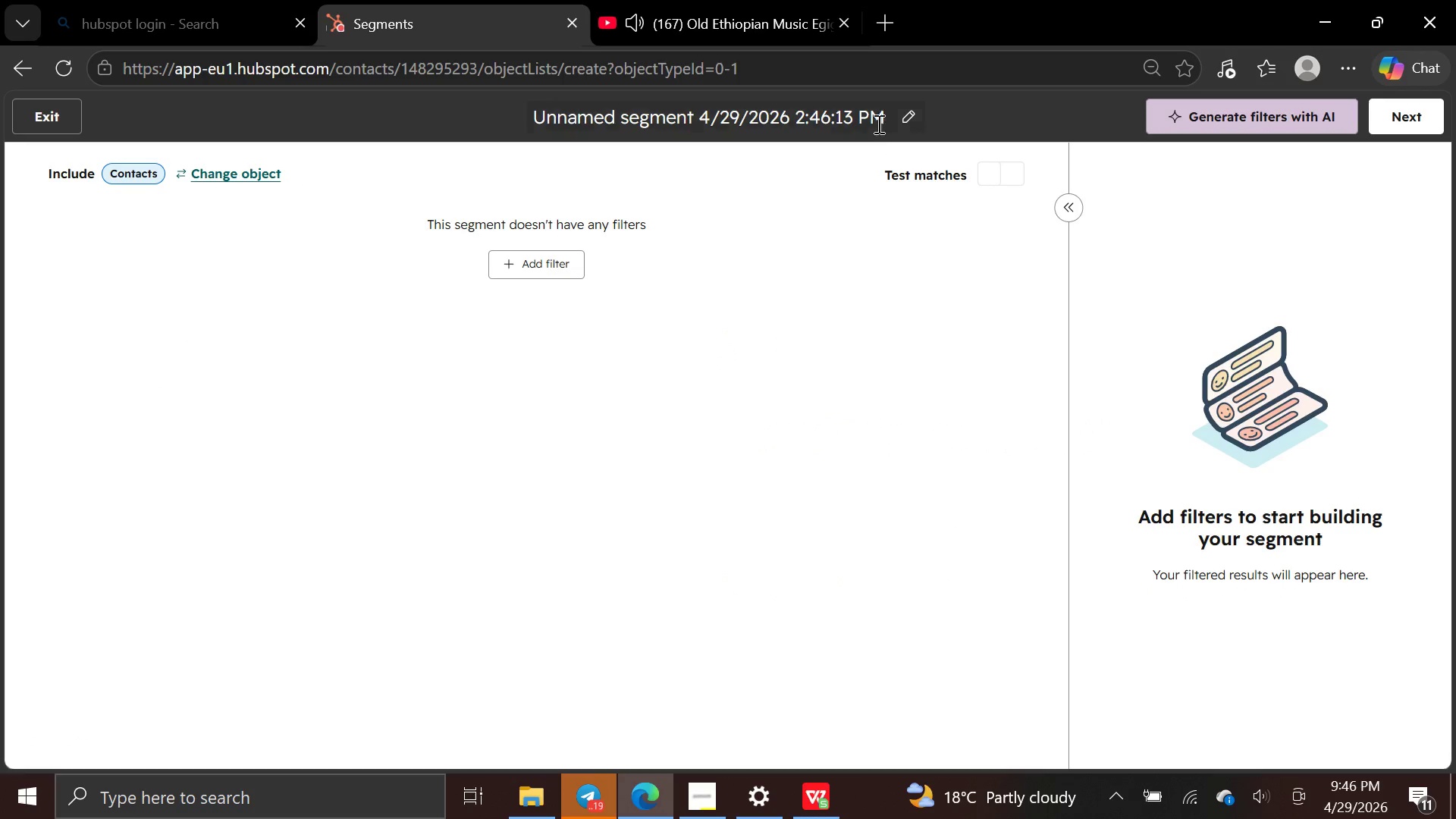 
left_click([897, 123])
 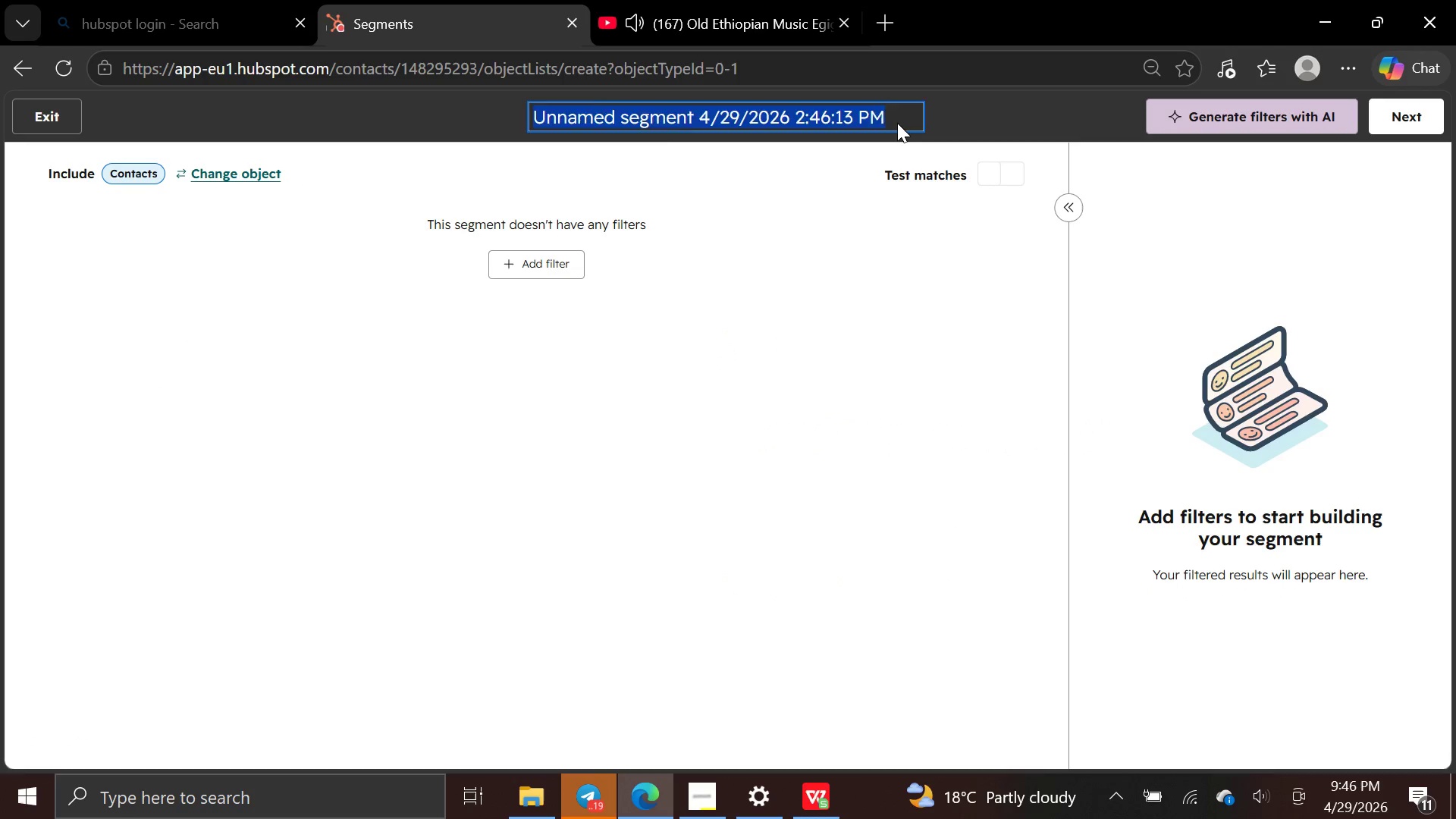 
key(Backspace)
type(Dormant - High So)
key(Backspace)
type(pend)
 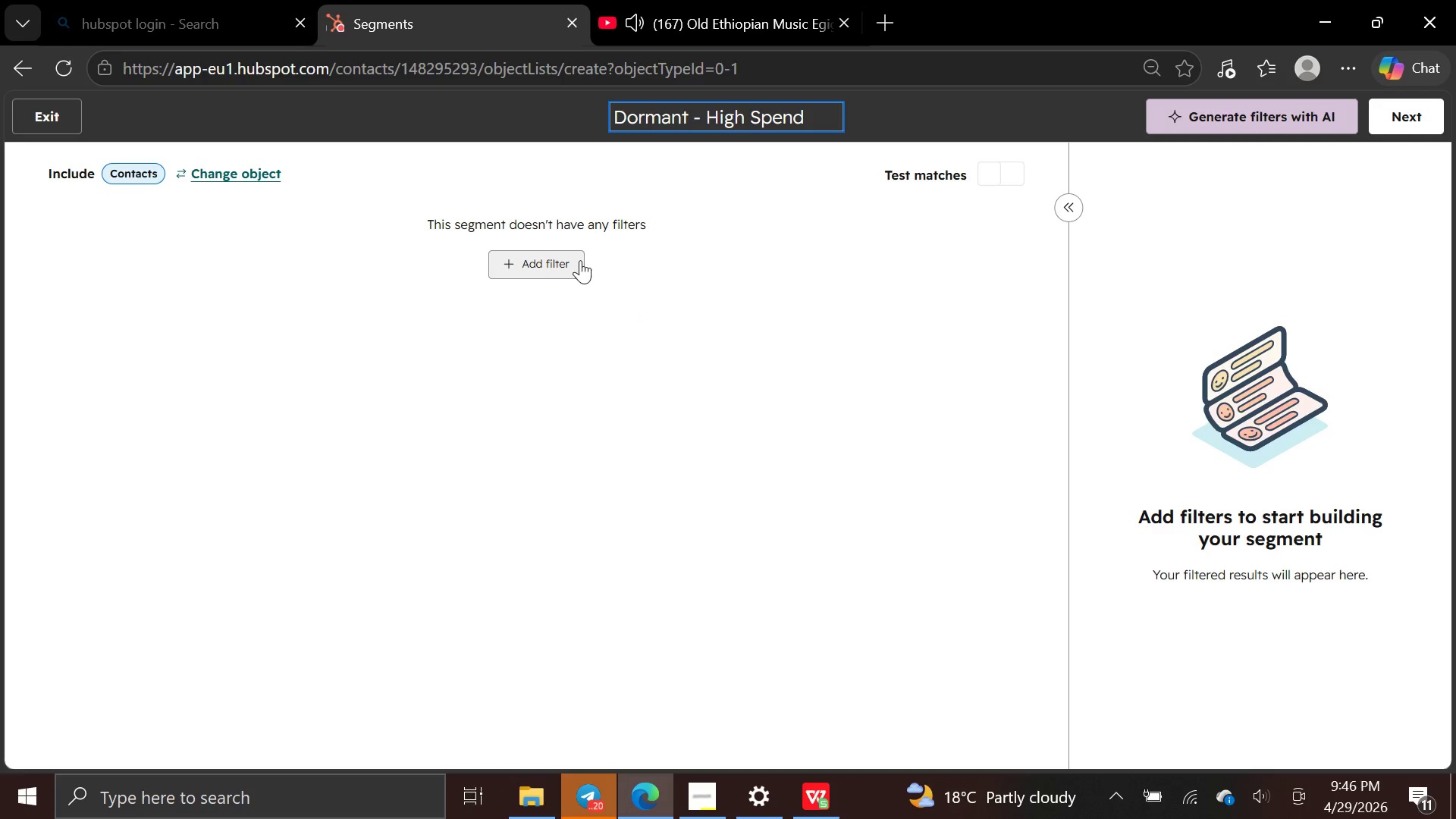 
left_click([546, 271])
 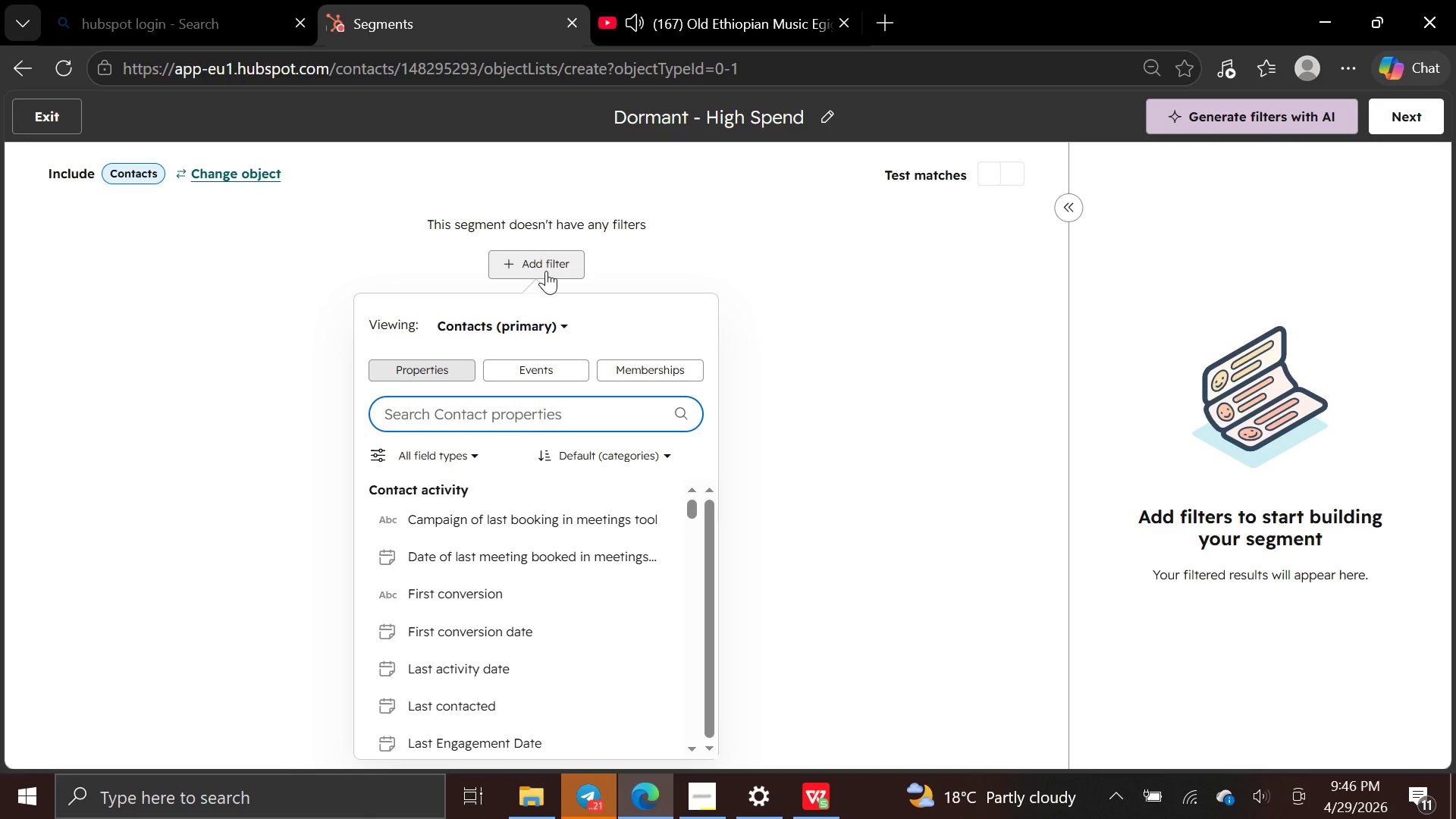 
wait(12.36)
 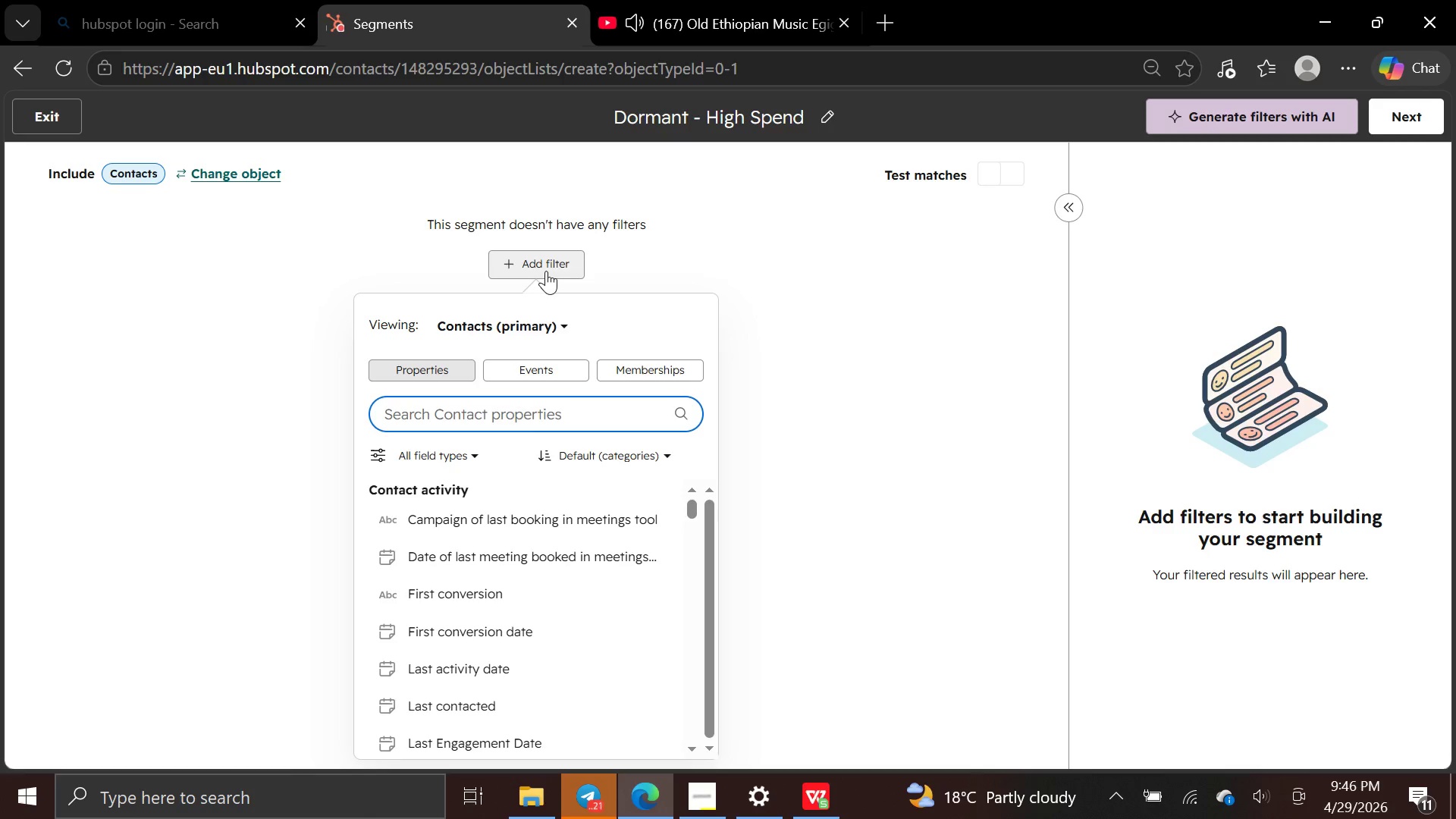 
type(total )
 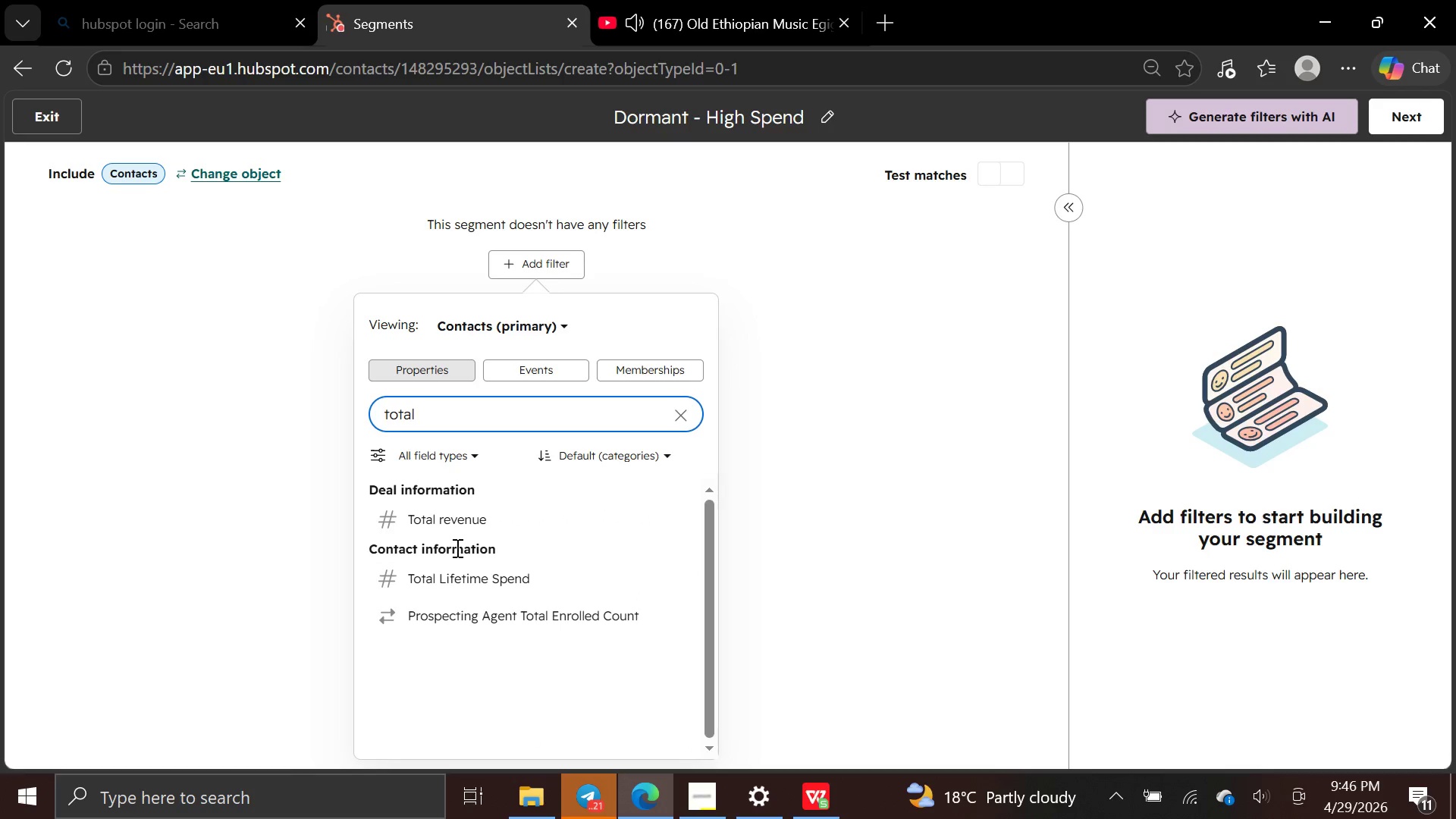 
left_click([452, 581])
 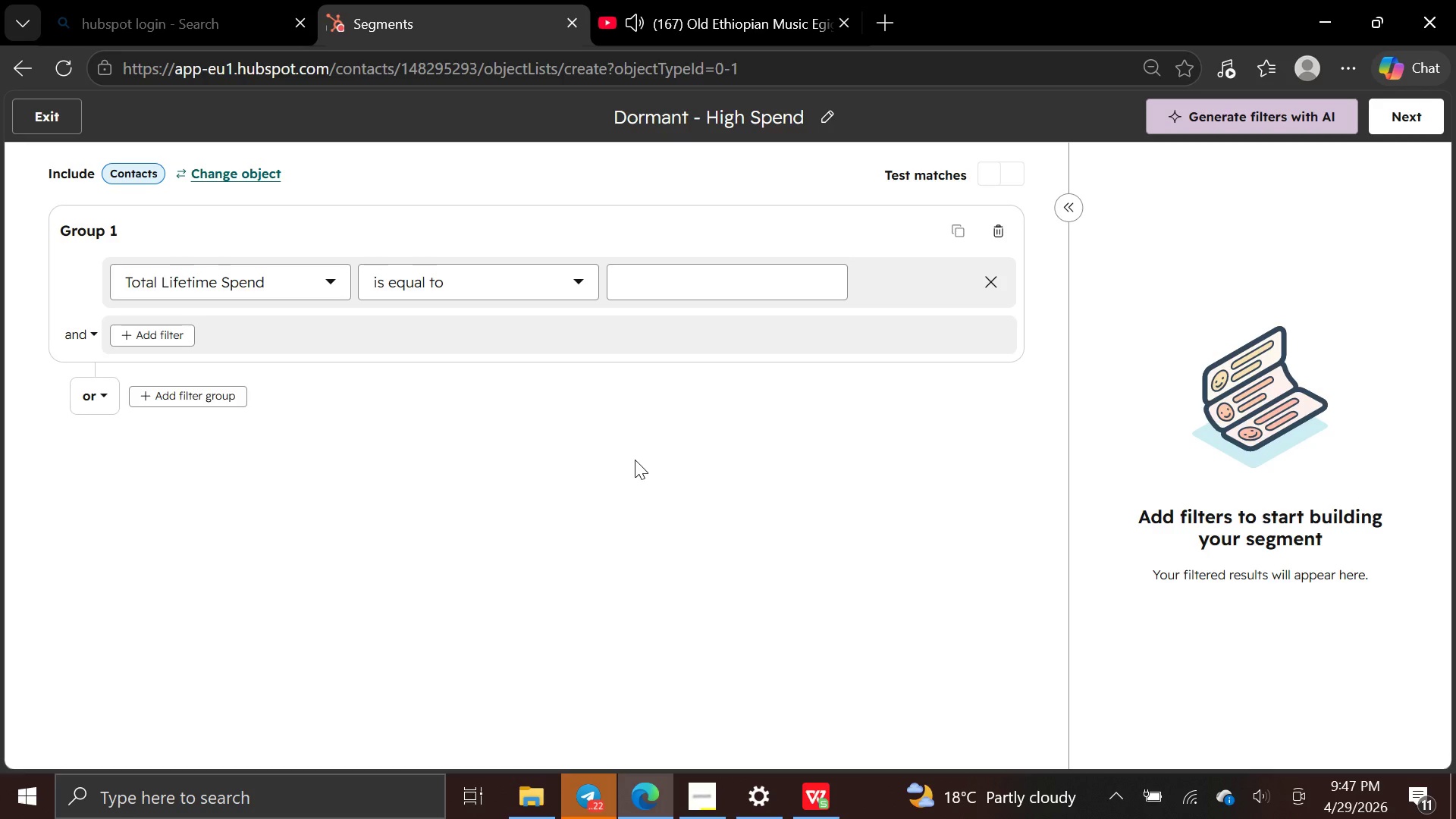 
wait(7.66)
 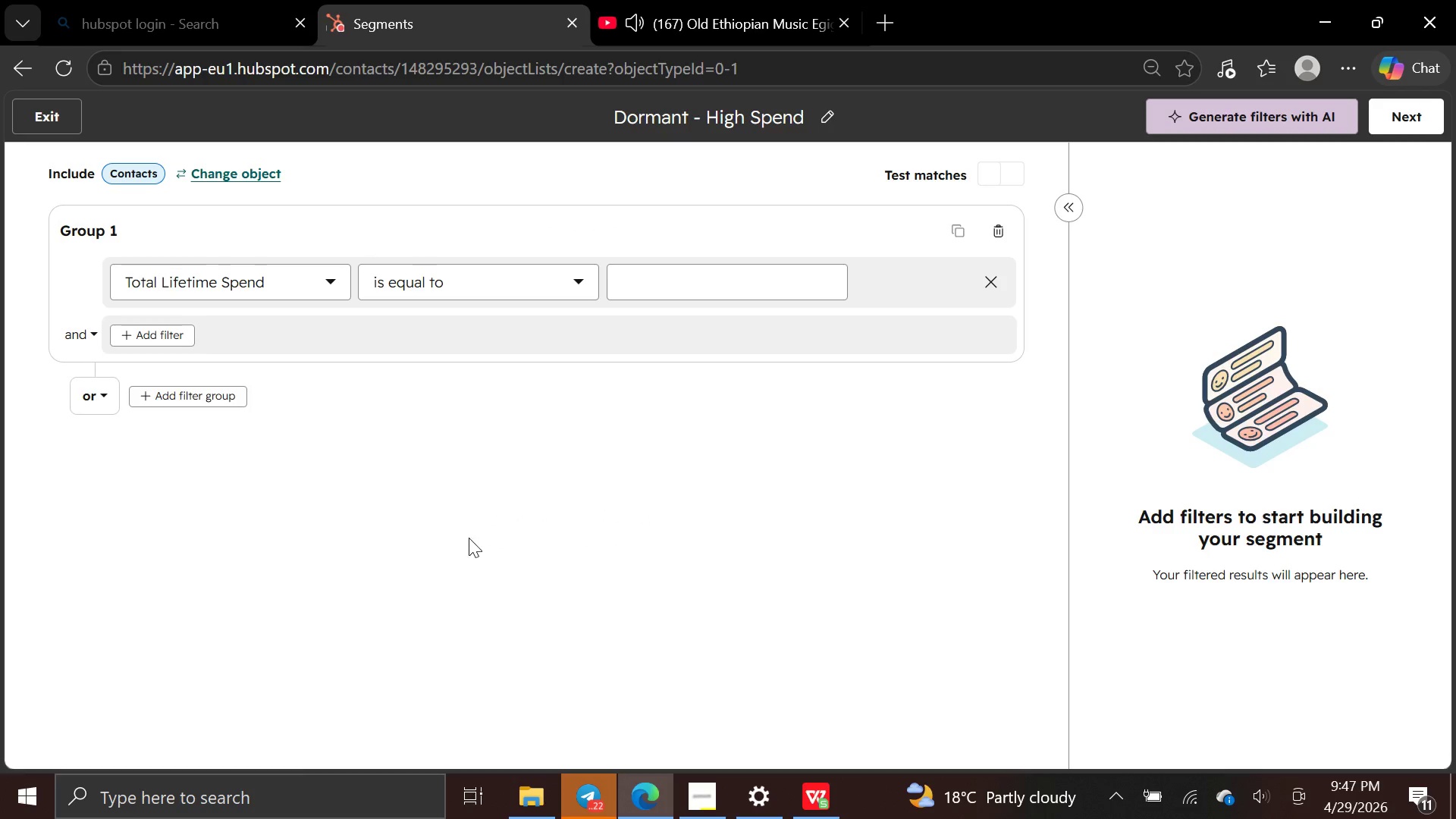 
left_click([579, 278])
 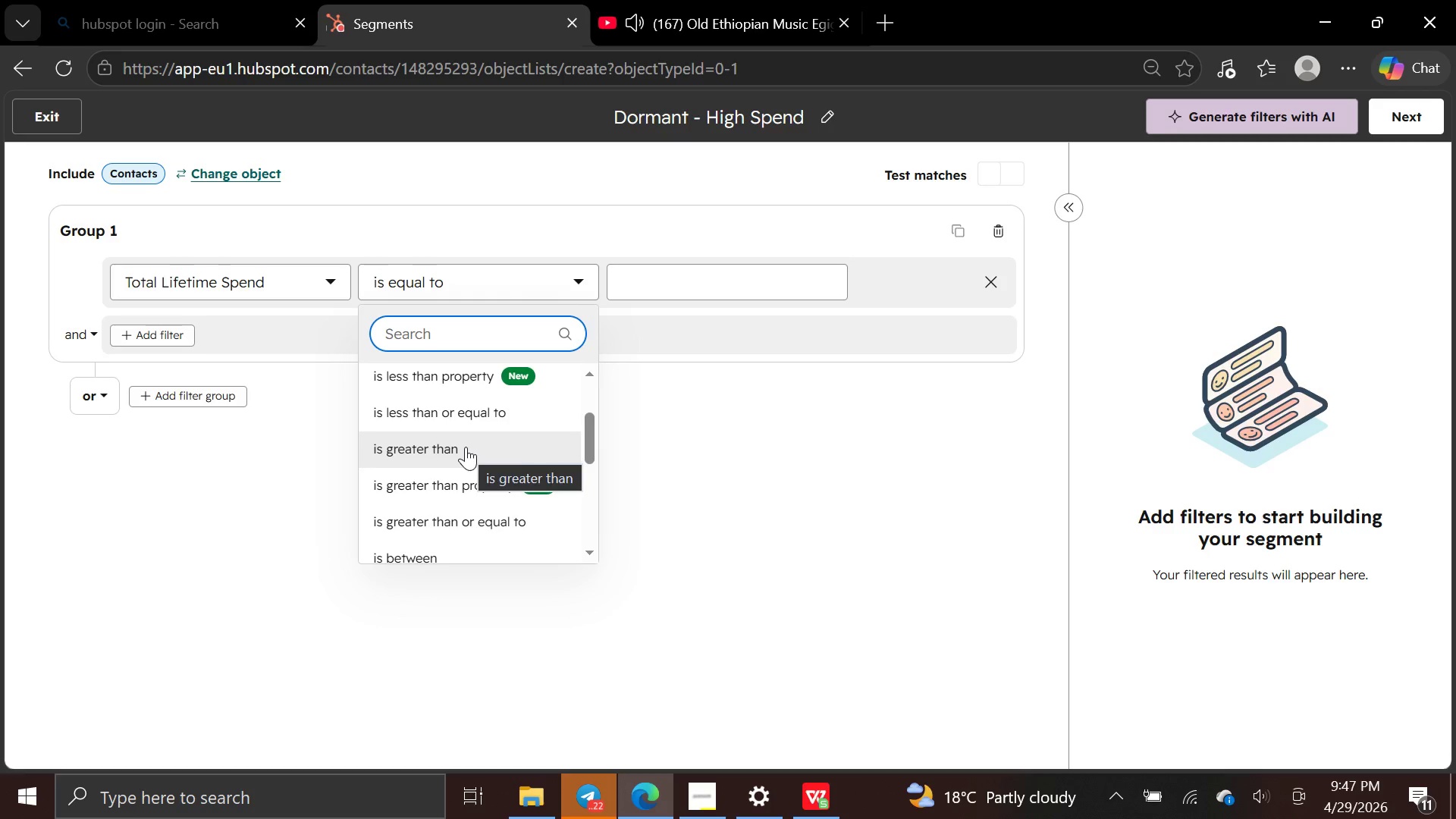 
wait(13.5)
 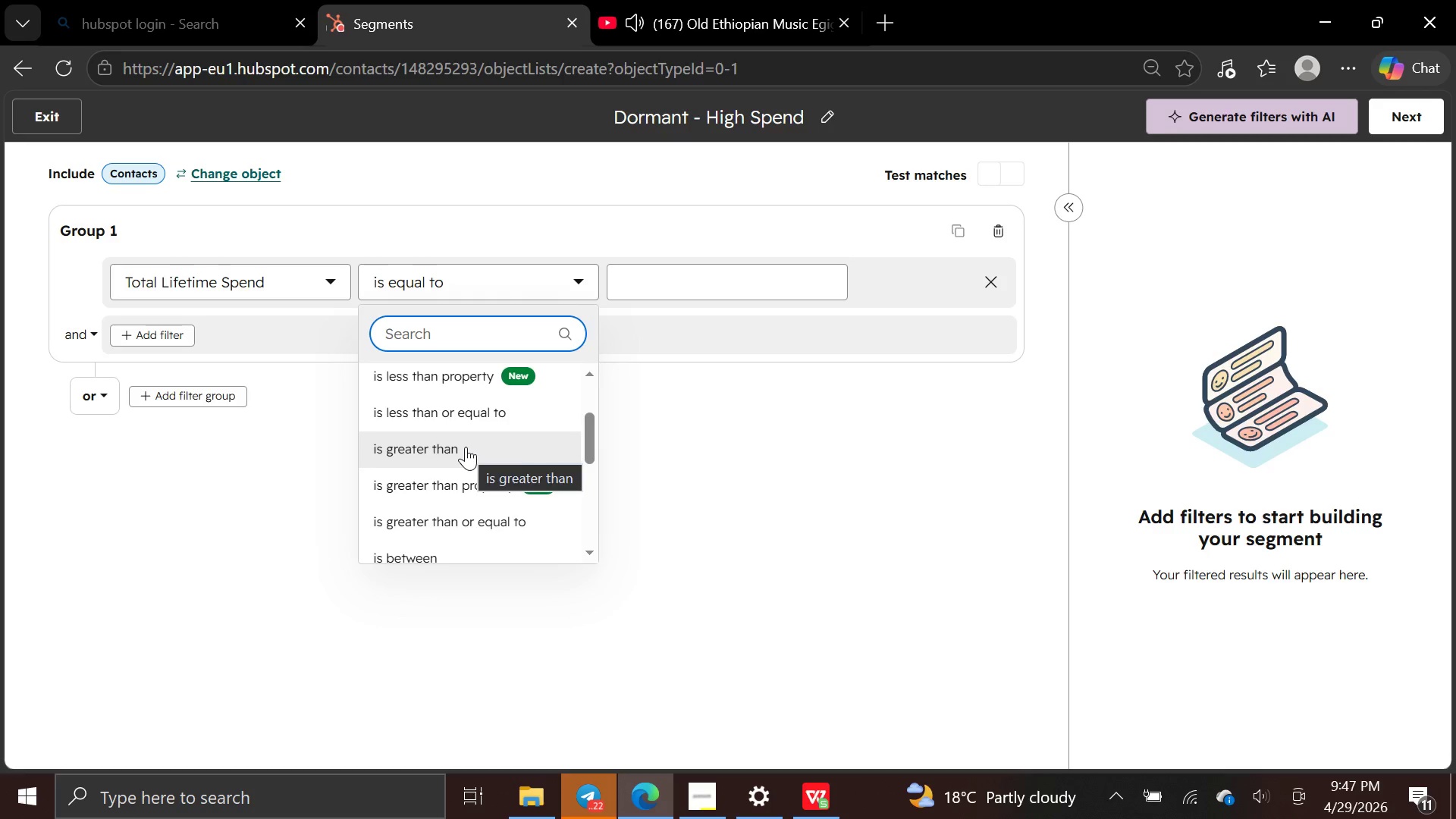 
left_click([467, 383])
 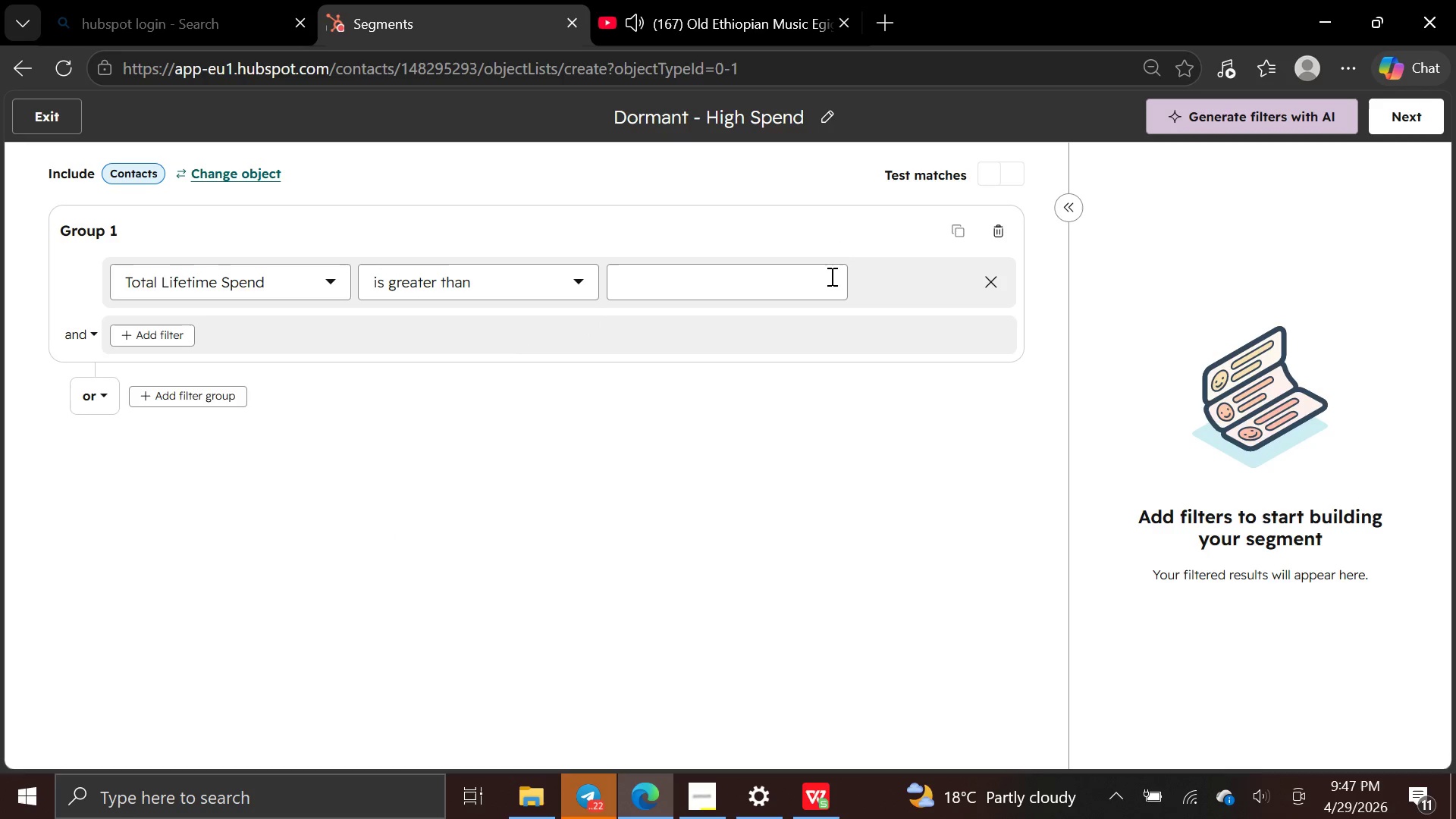 
left_click([821, 275])
 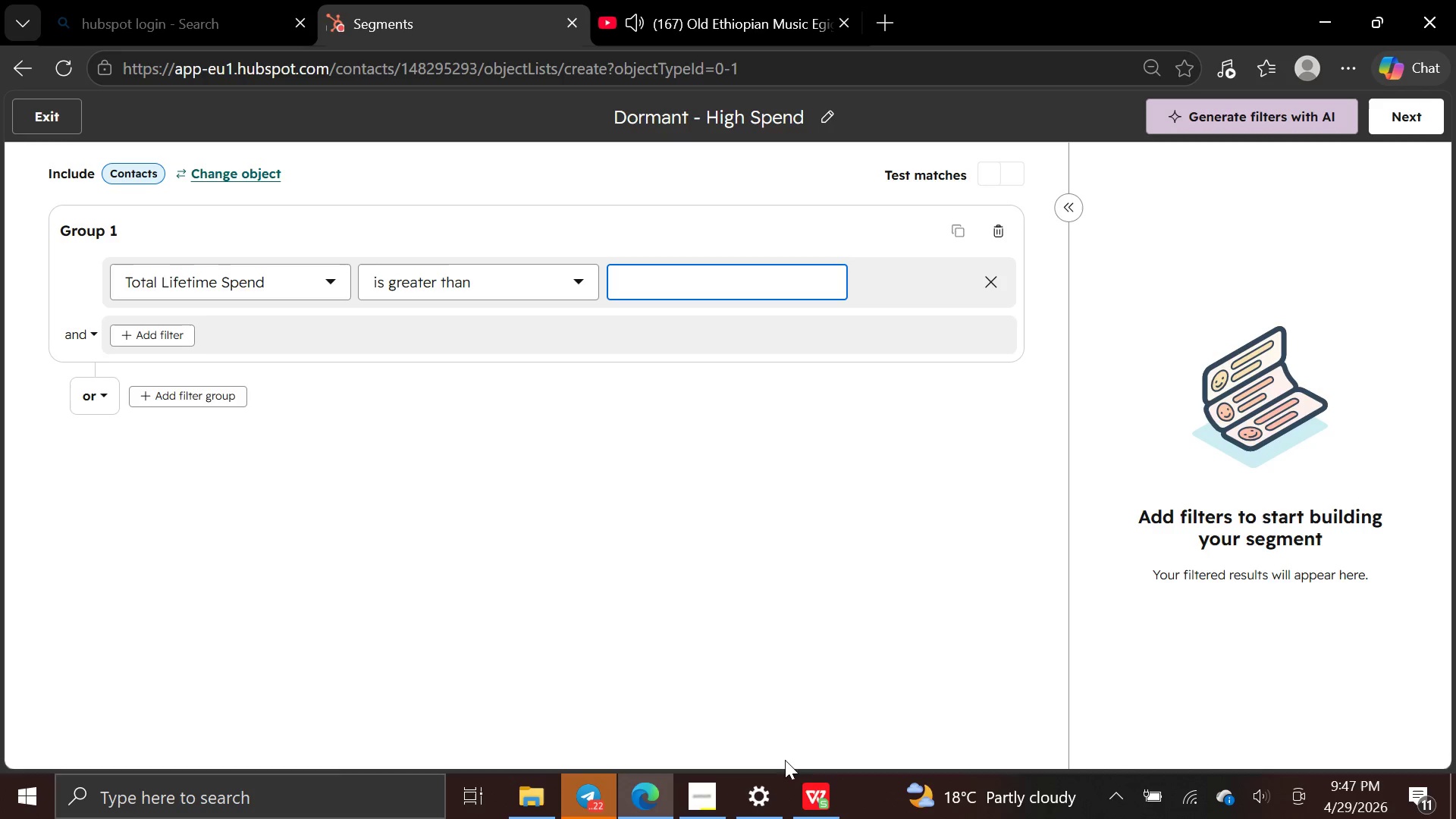 
mouse_move([731, 786])
 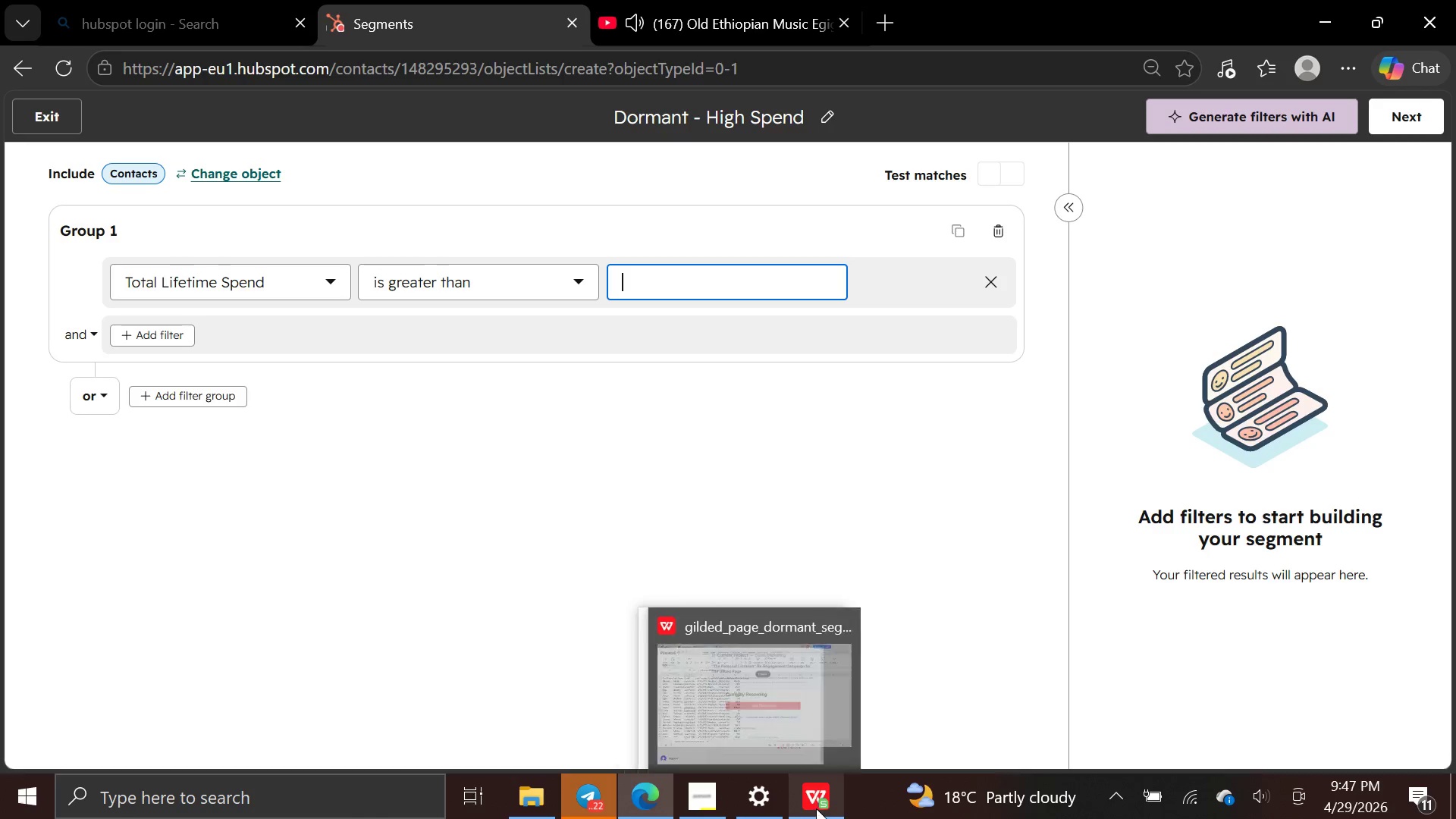 
left_click([814, 808])
 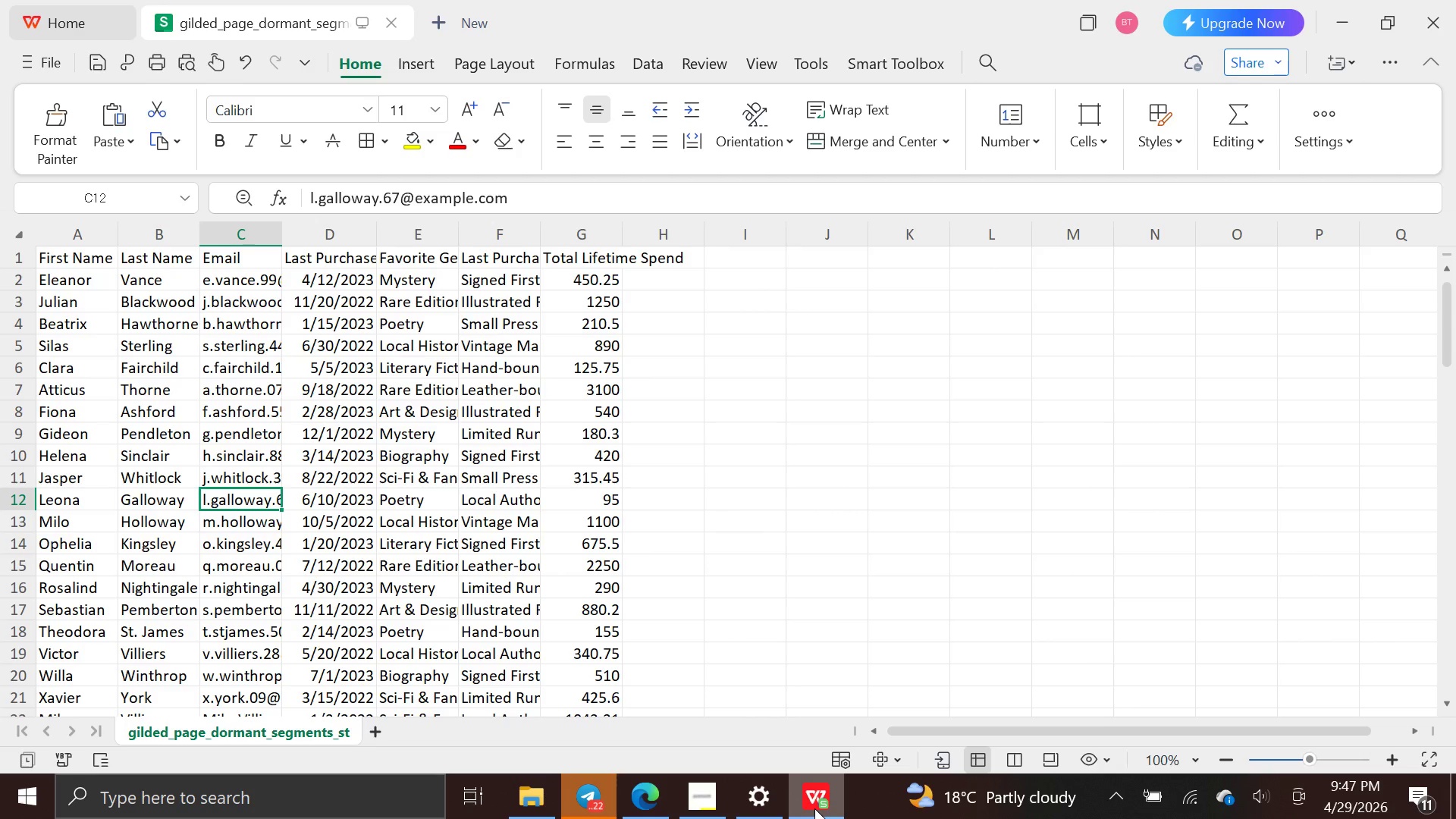 
wait(8.41)
 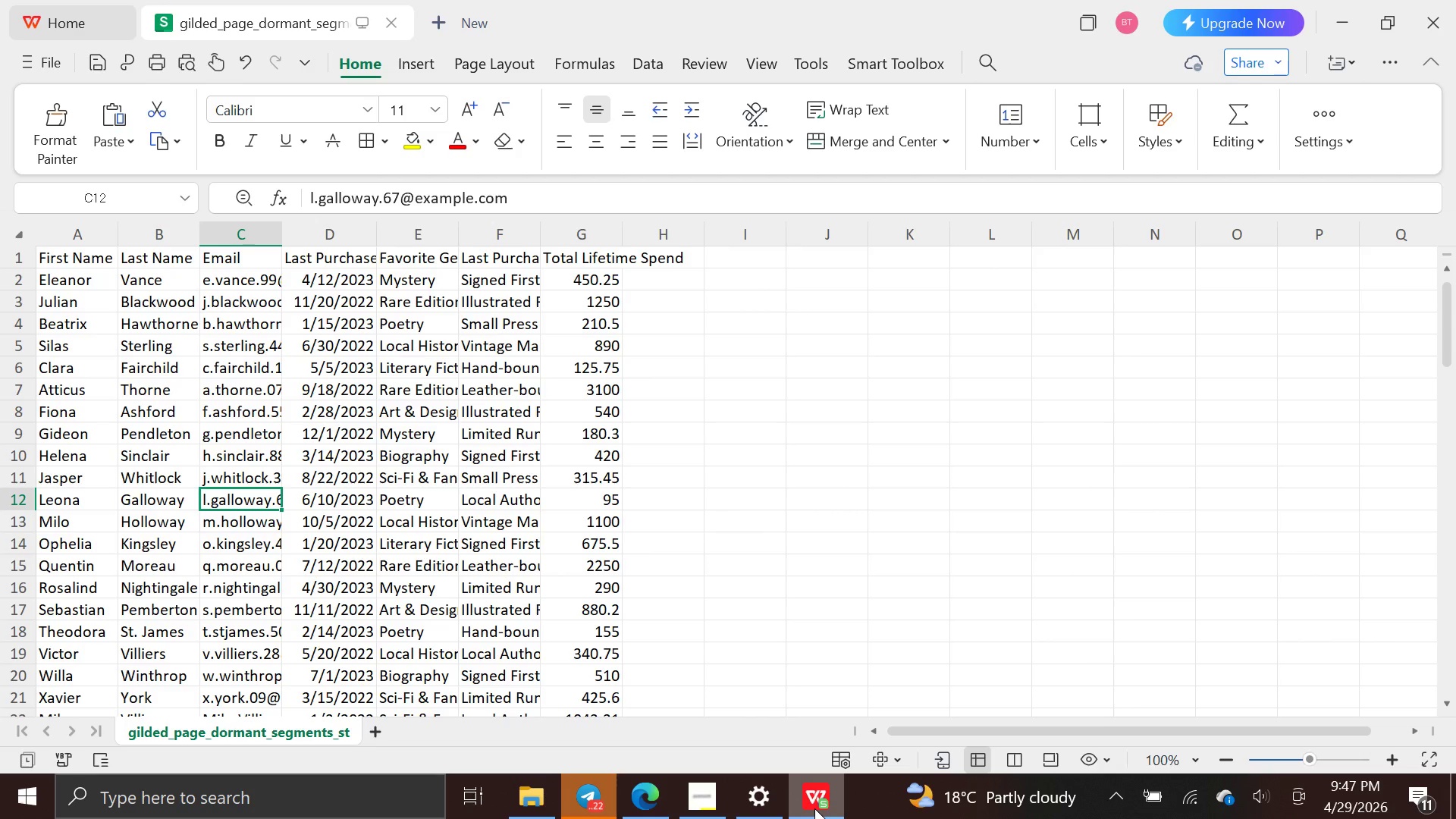 
left_click([635, 796])
 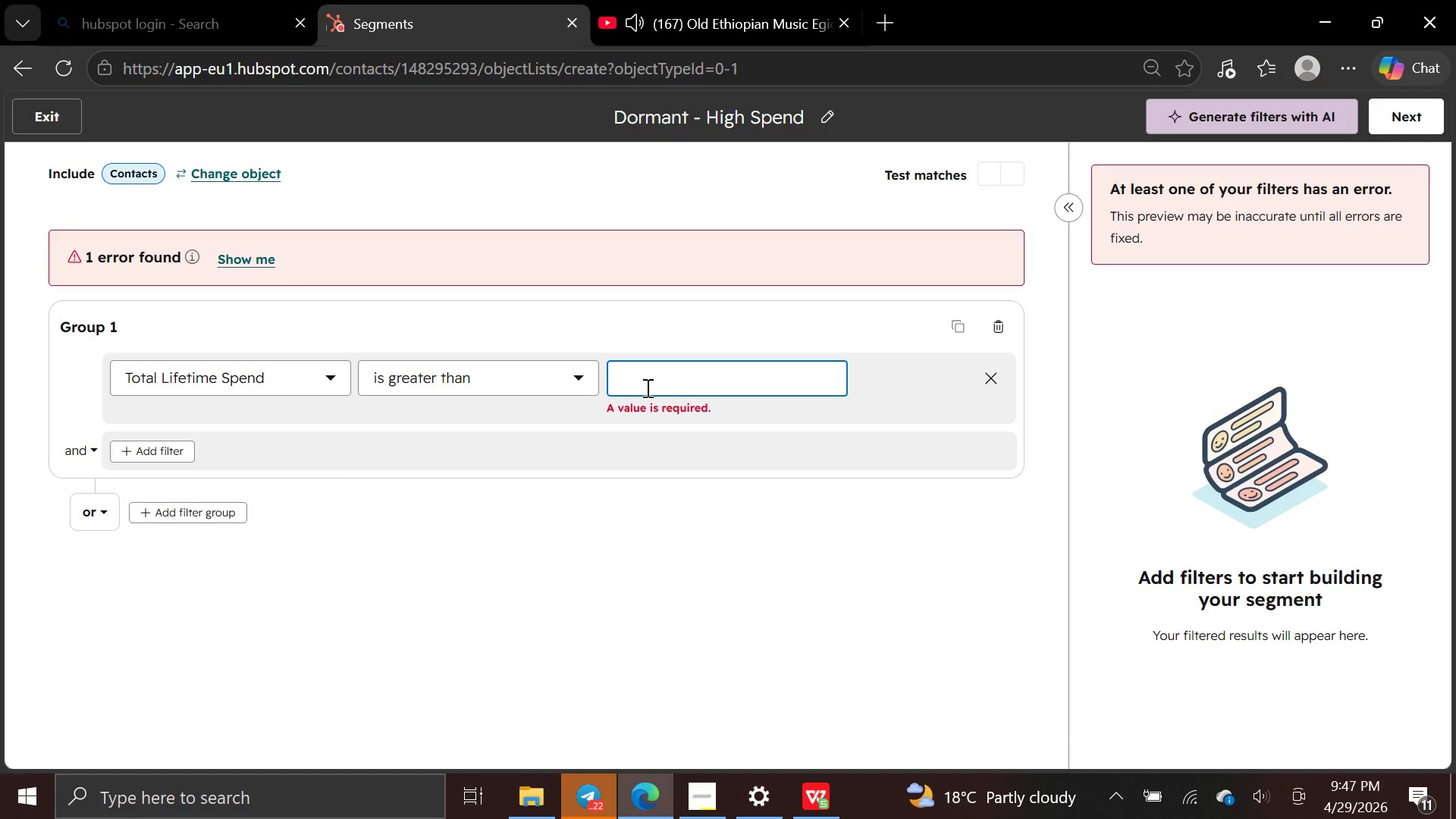 
type(500)
 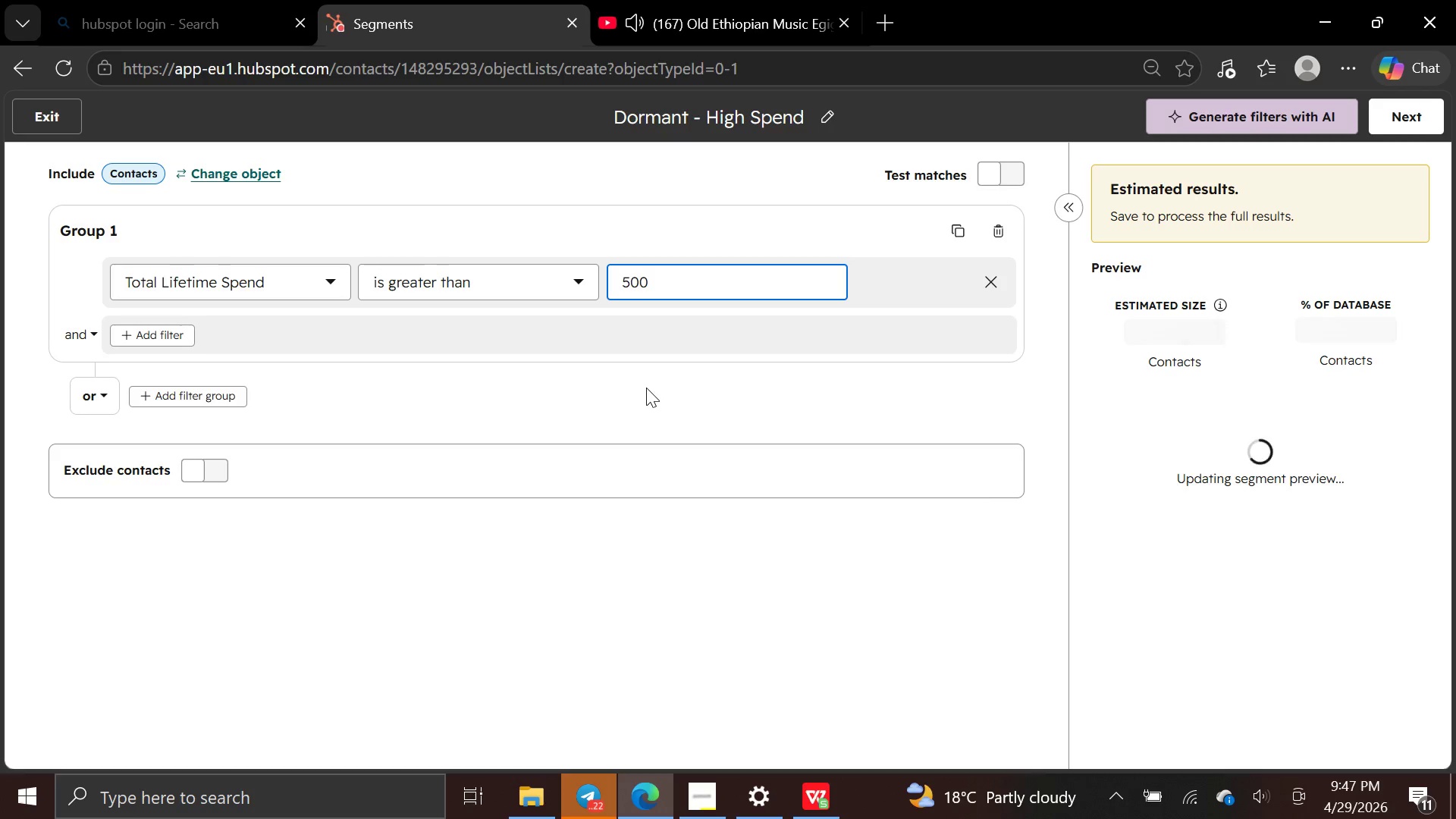 
wait(12.34)
 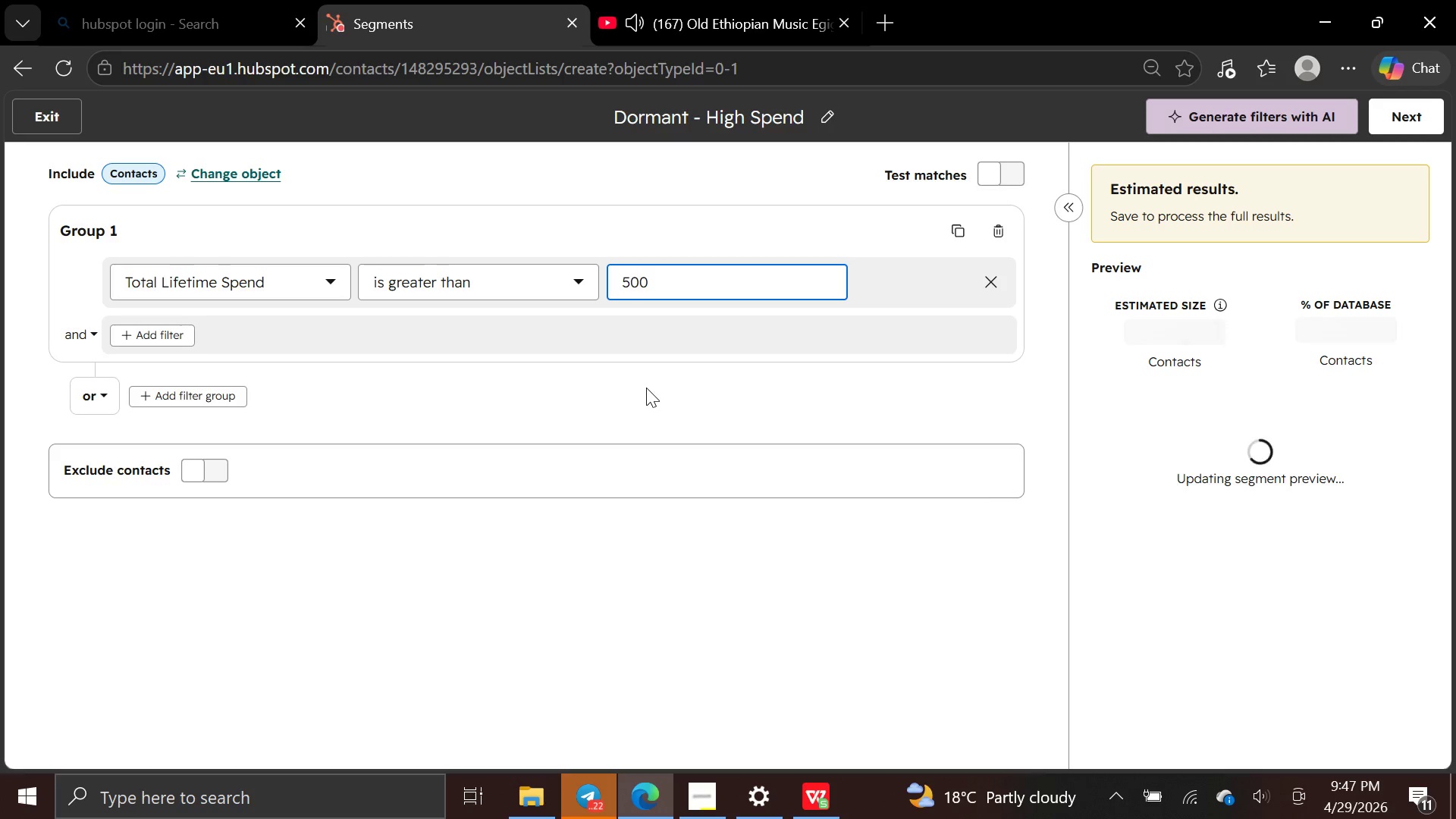 
left_click([1433, 111])
 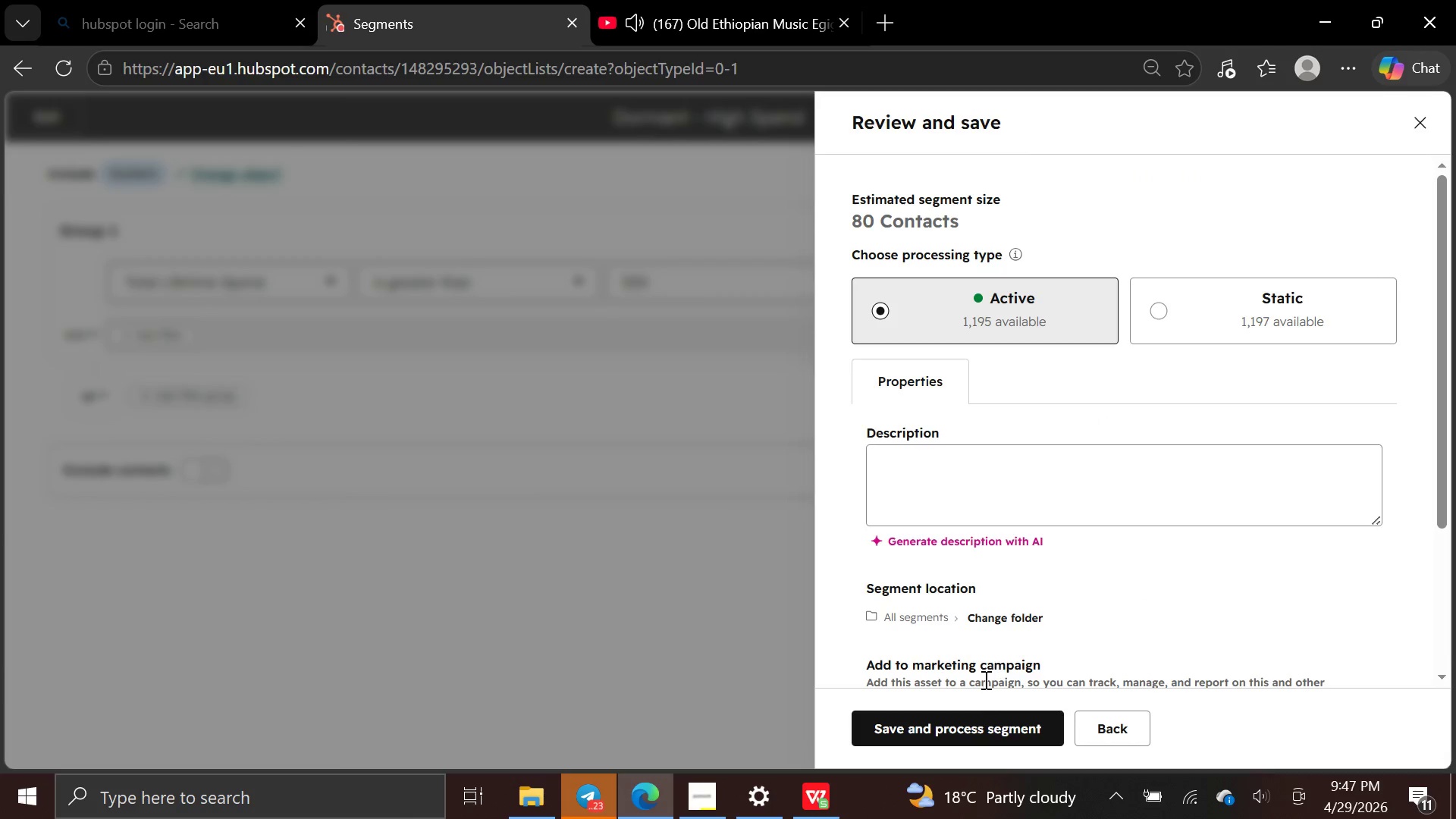 
left_click([974, 726])
 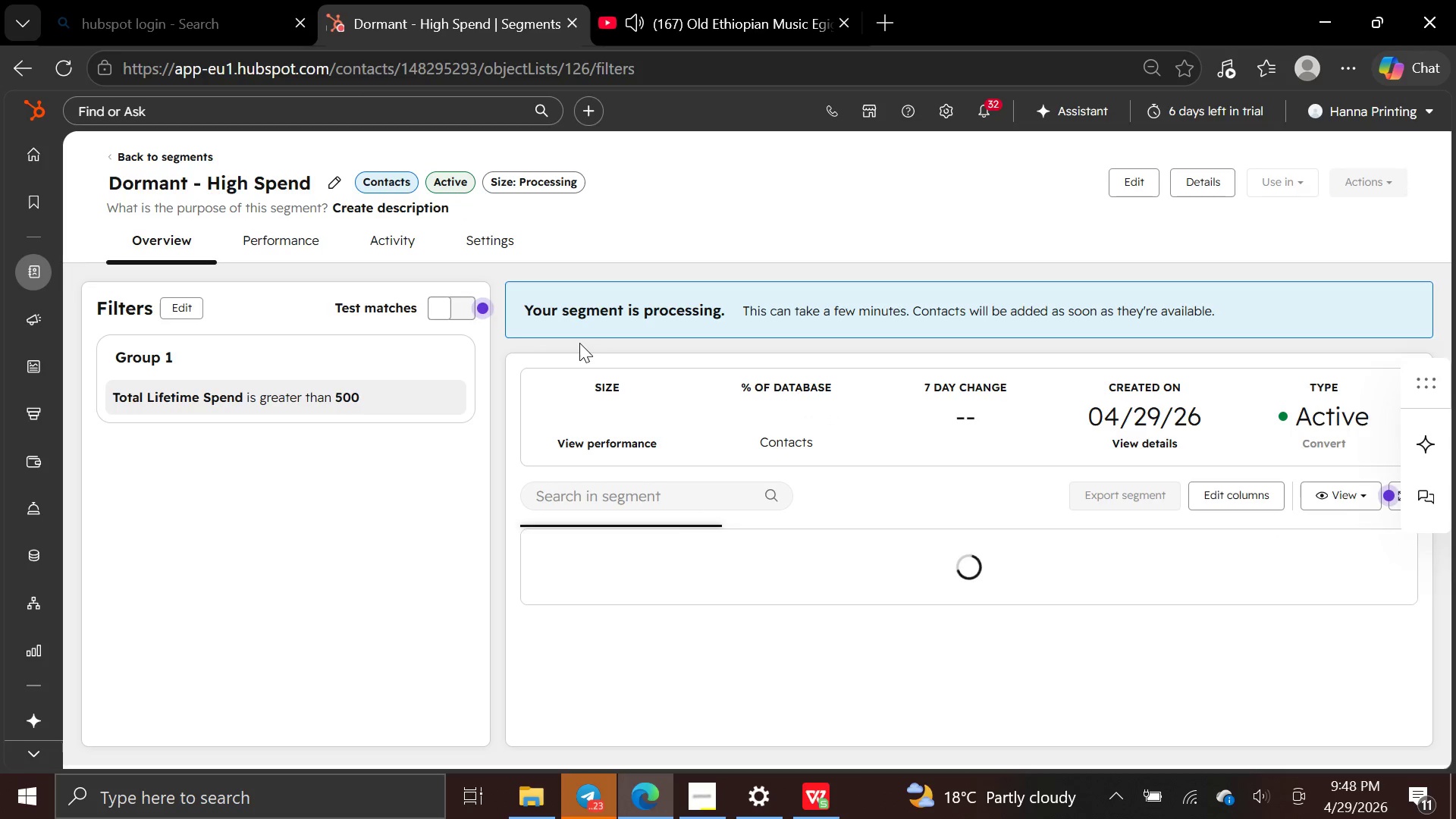 
wait(7.02)
 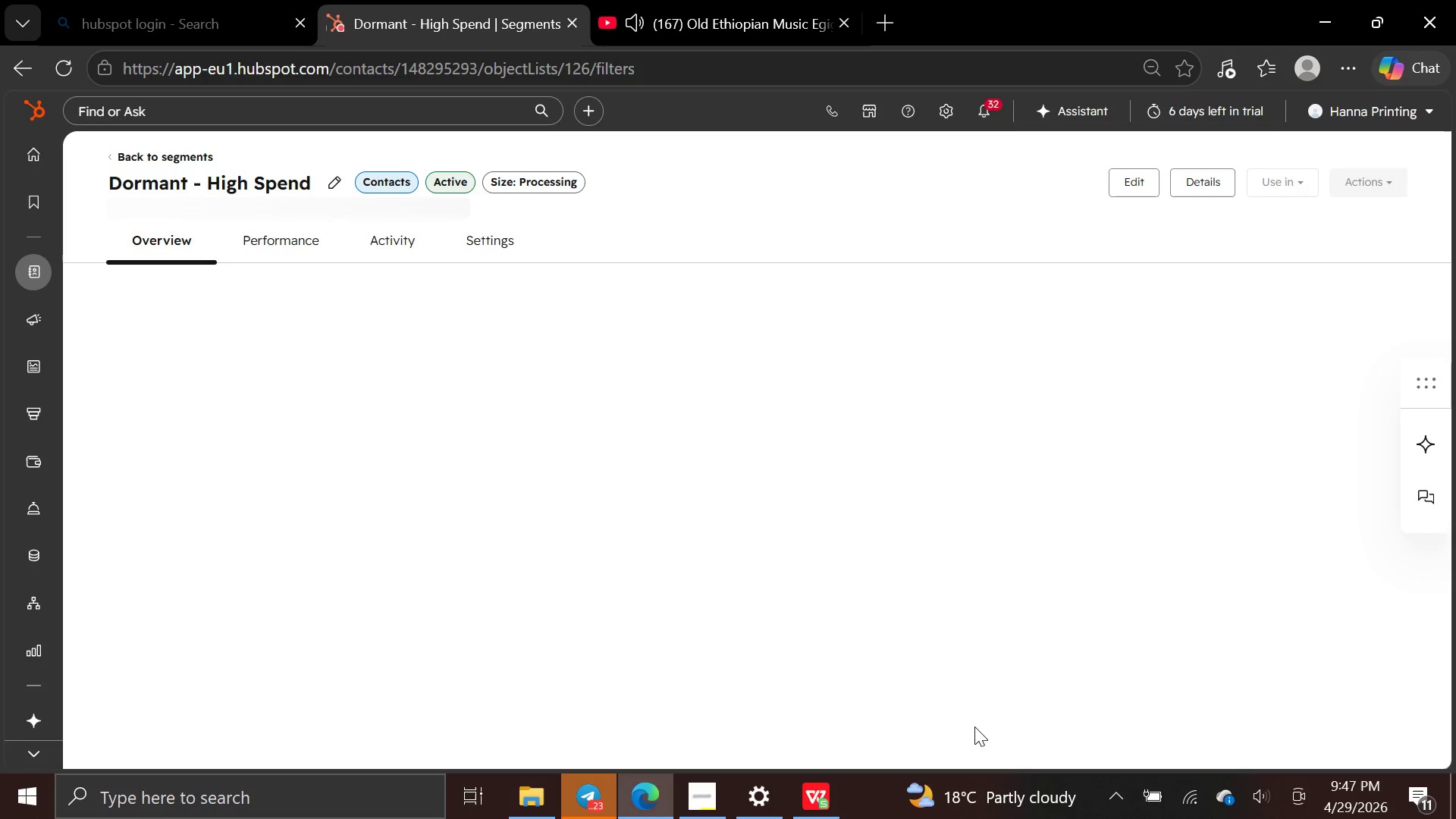 
left_click([177, 154])
 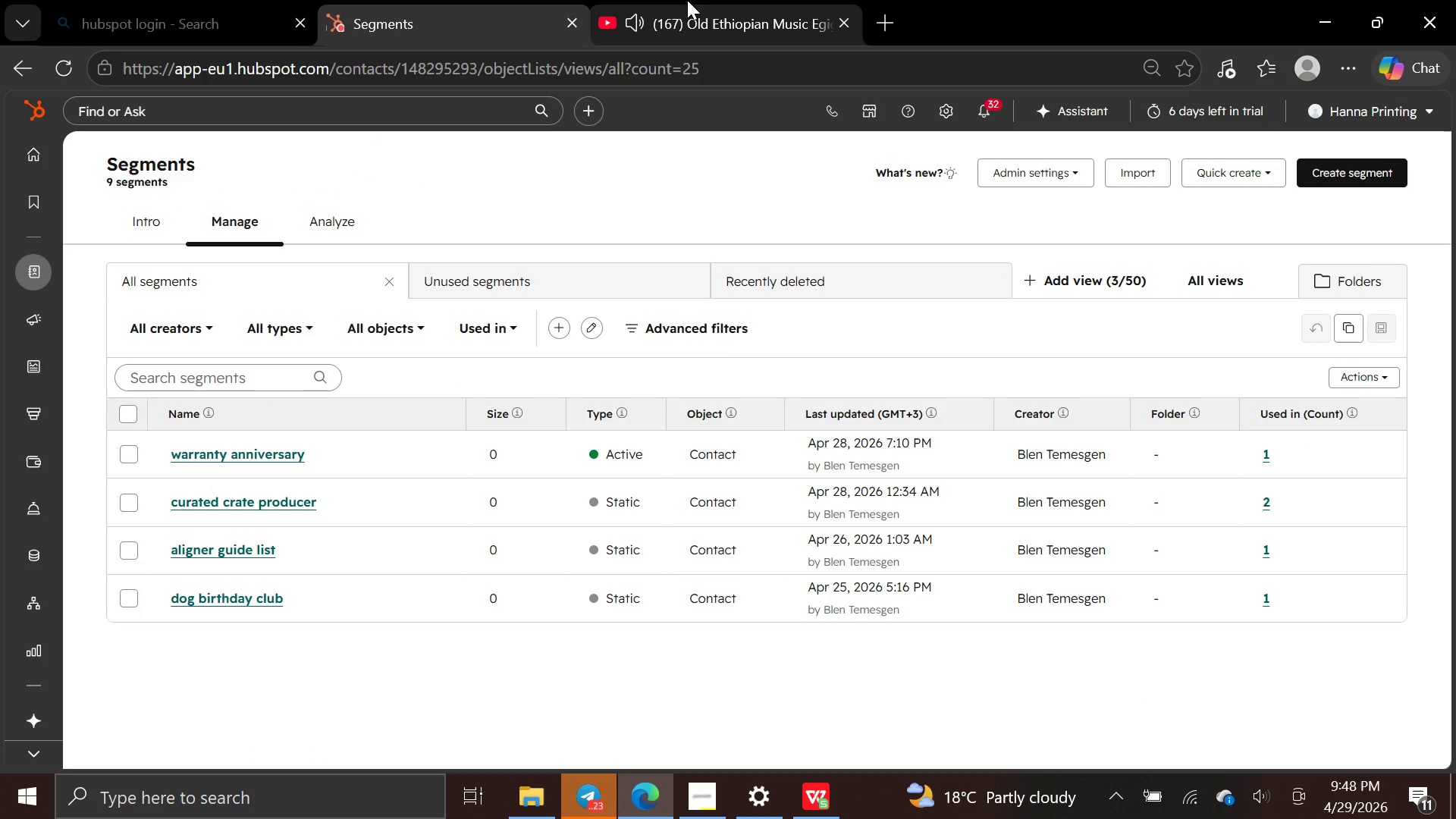 
wait(6.09)
 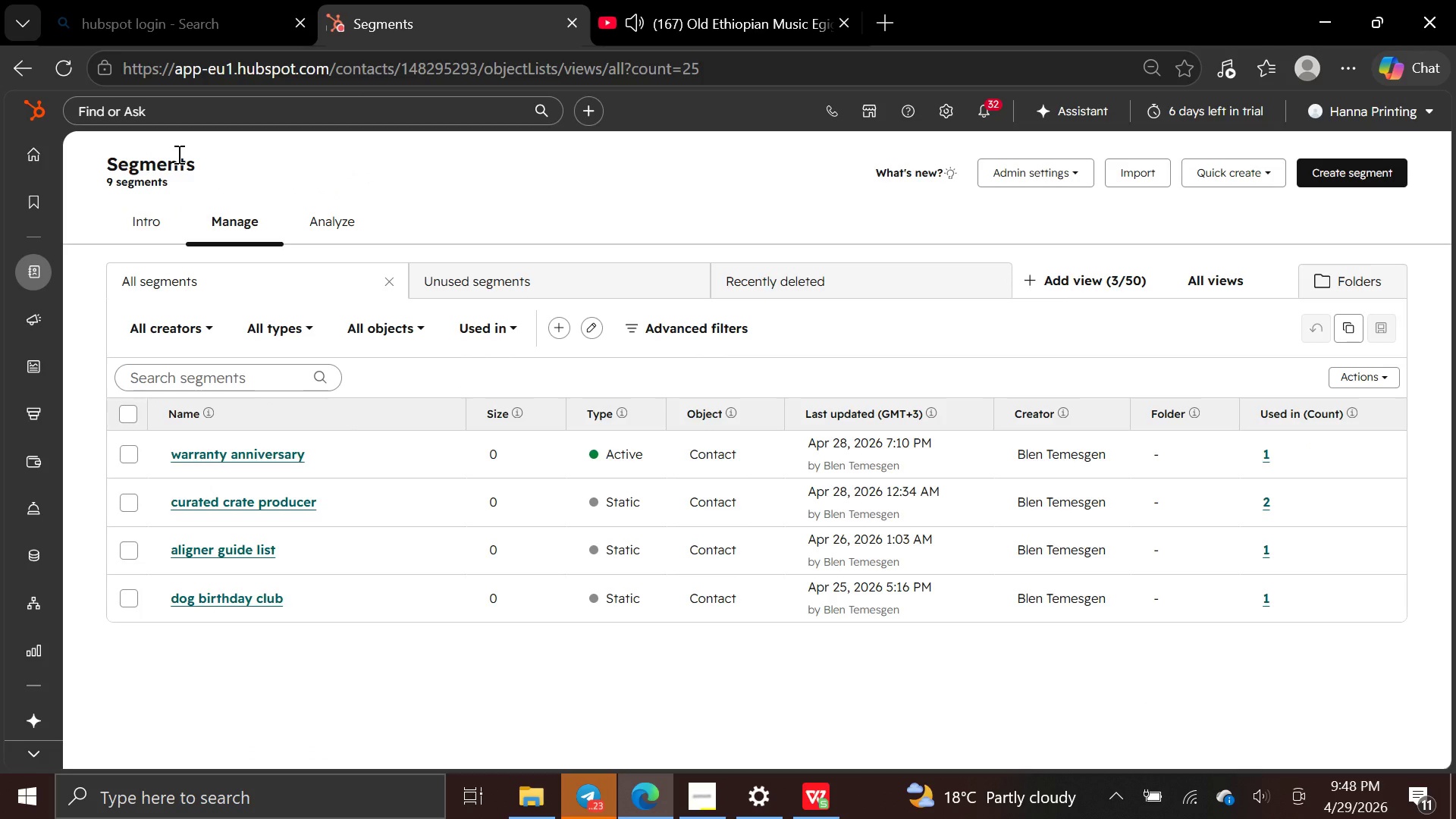 
left_click([1353, 176])
 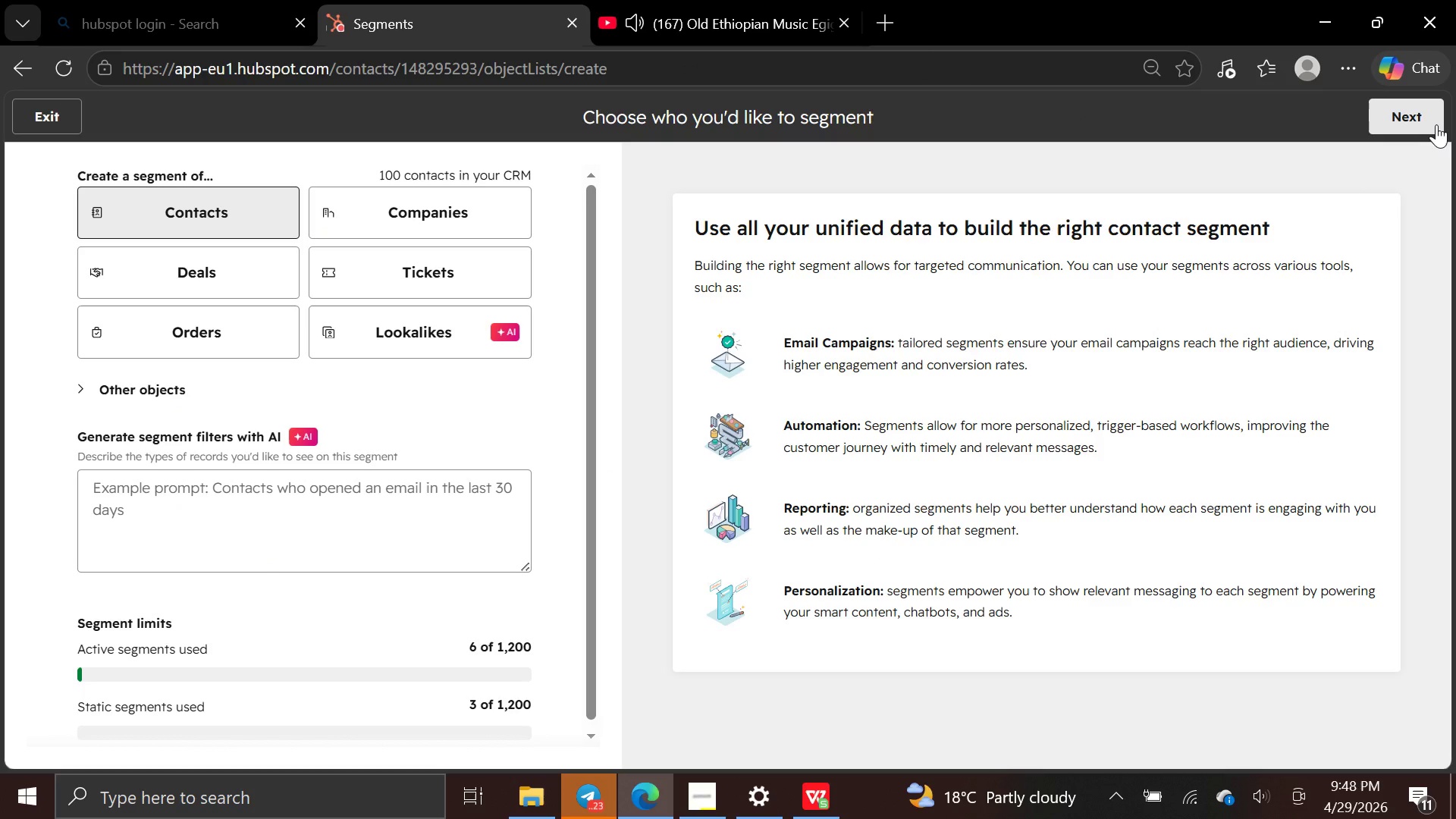 
left_click([1436, 124])
 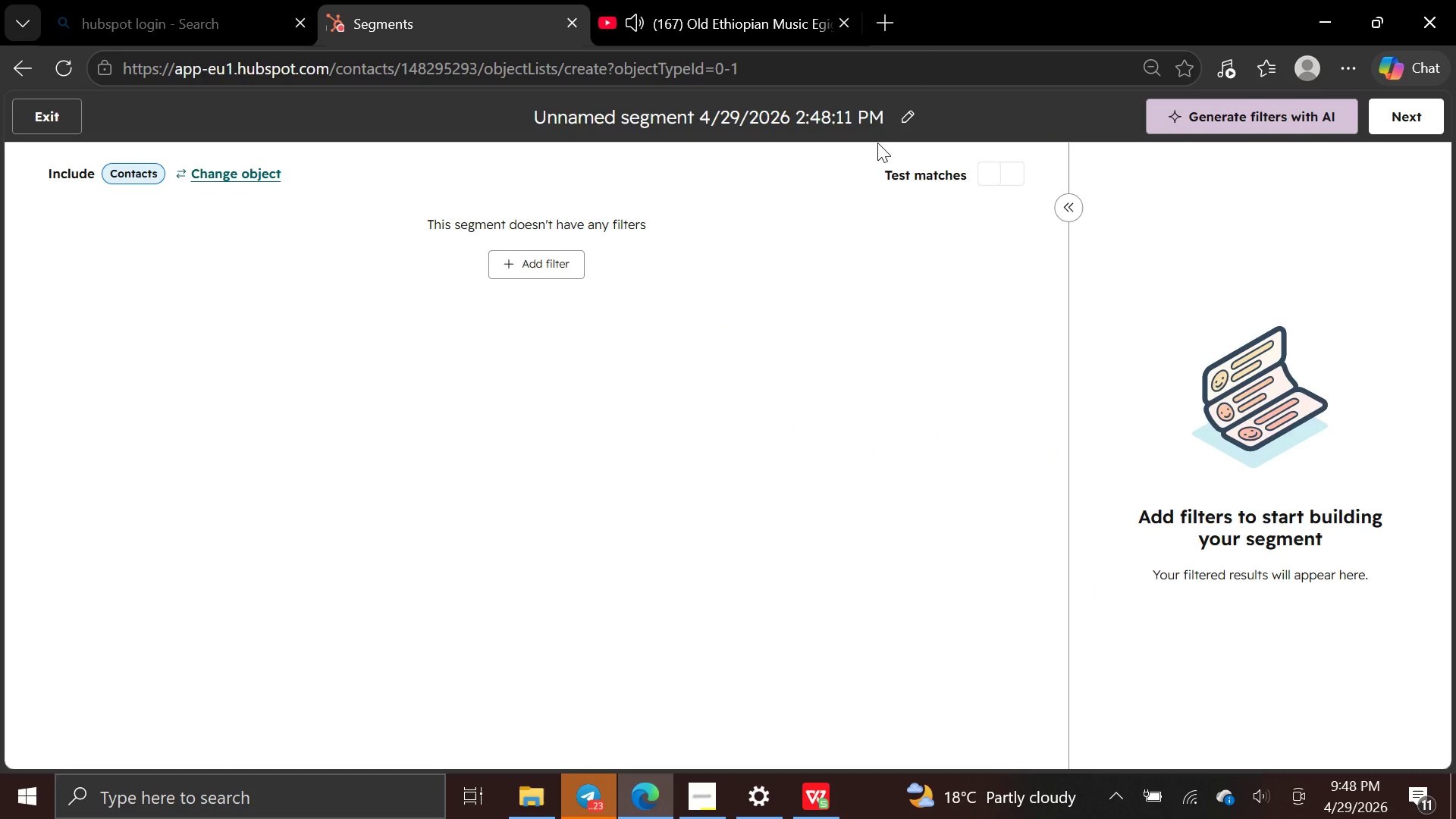 
left_click([905, 119])
 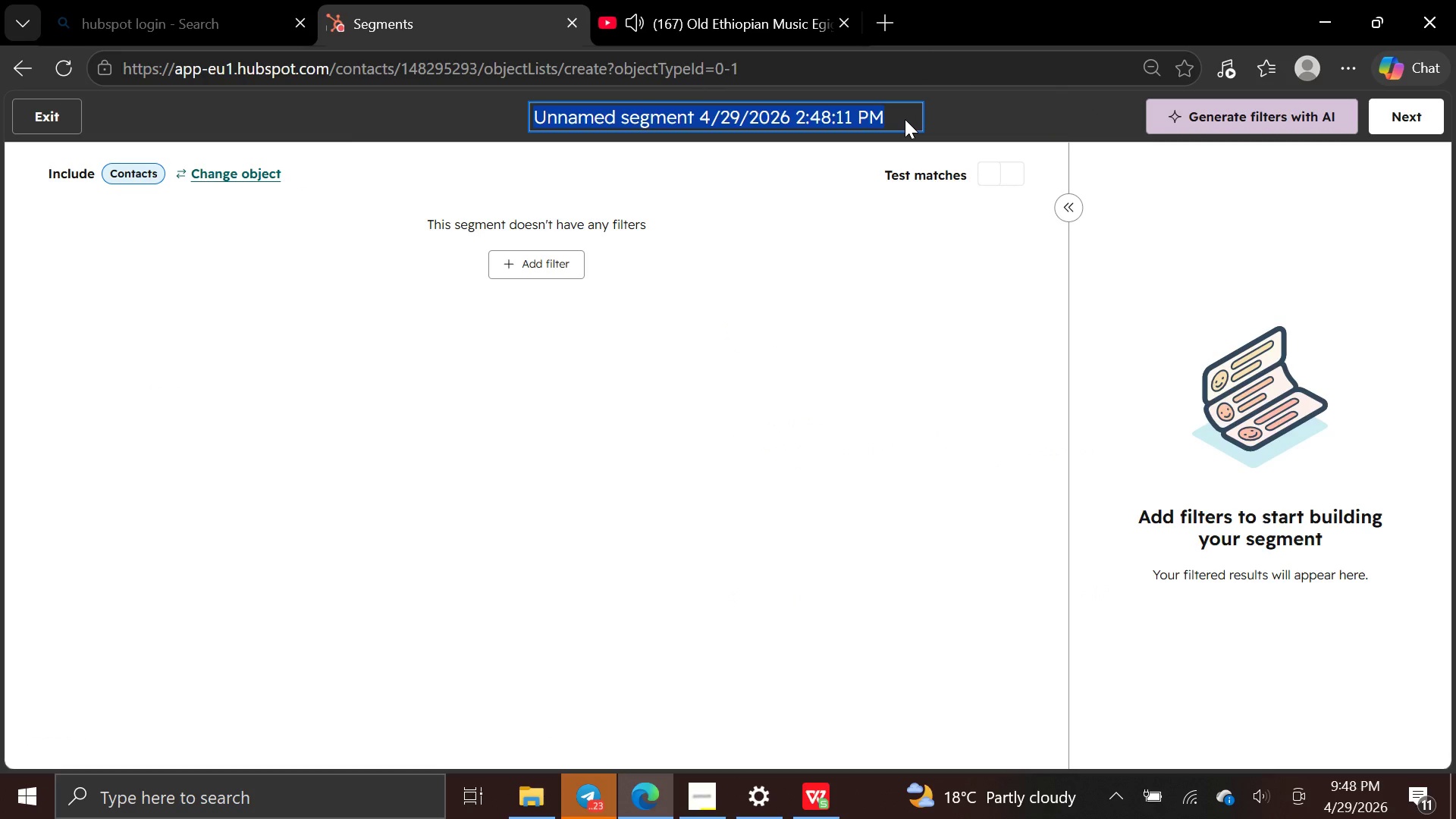 
key(Backspace)
type(Dormant - Caual)
key(Backspace)
key(Backspace)
key(Backspace)
type(sual Spend)
 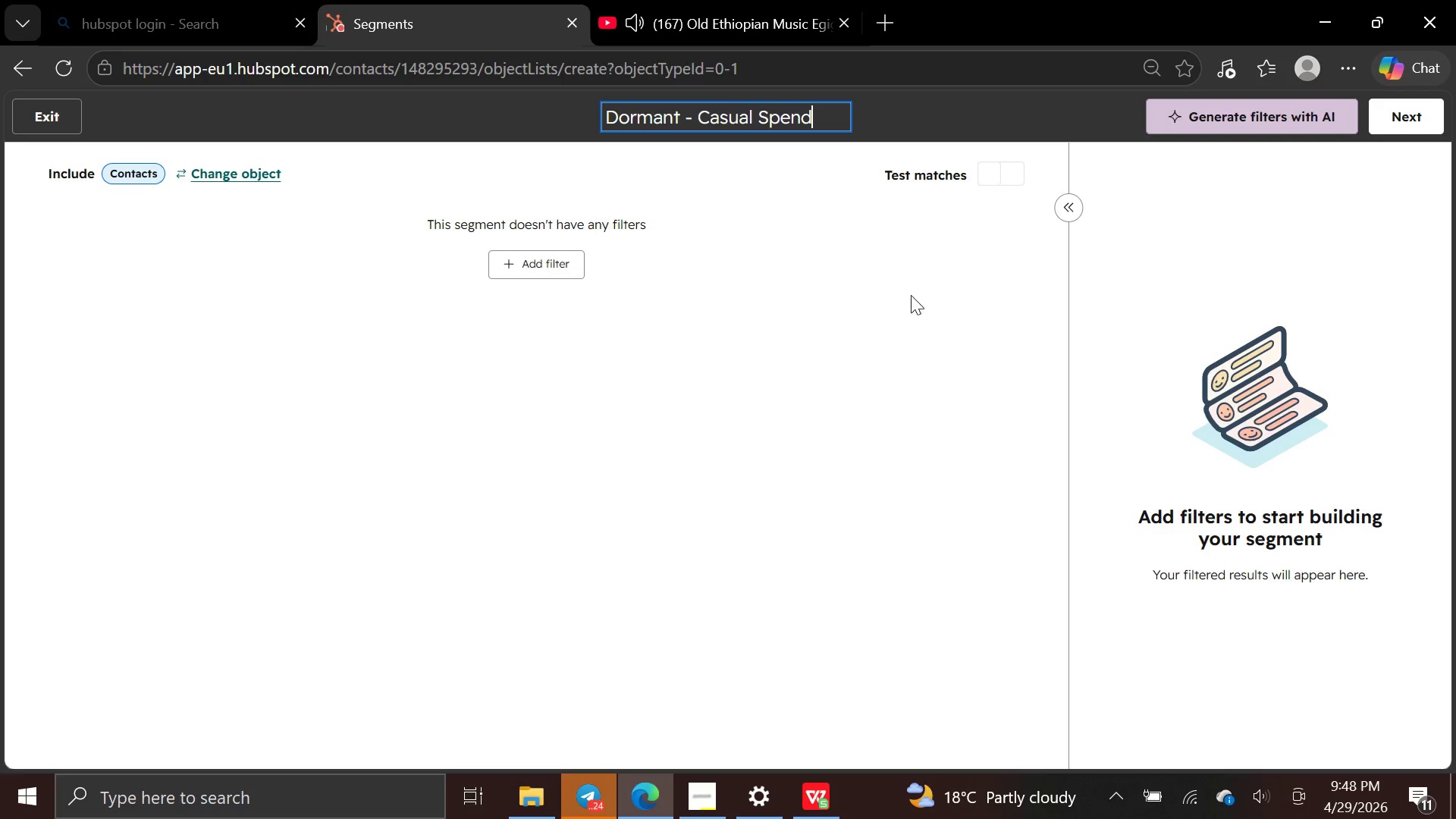 
left_click([506, 267])
 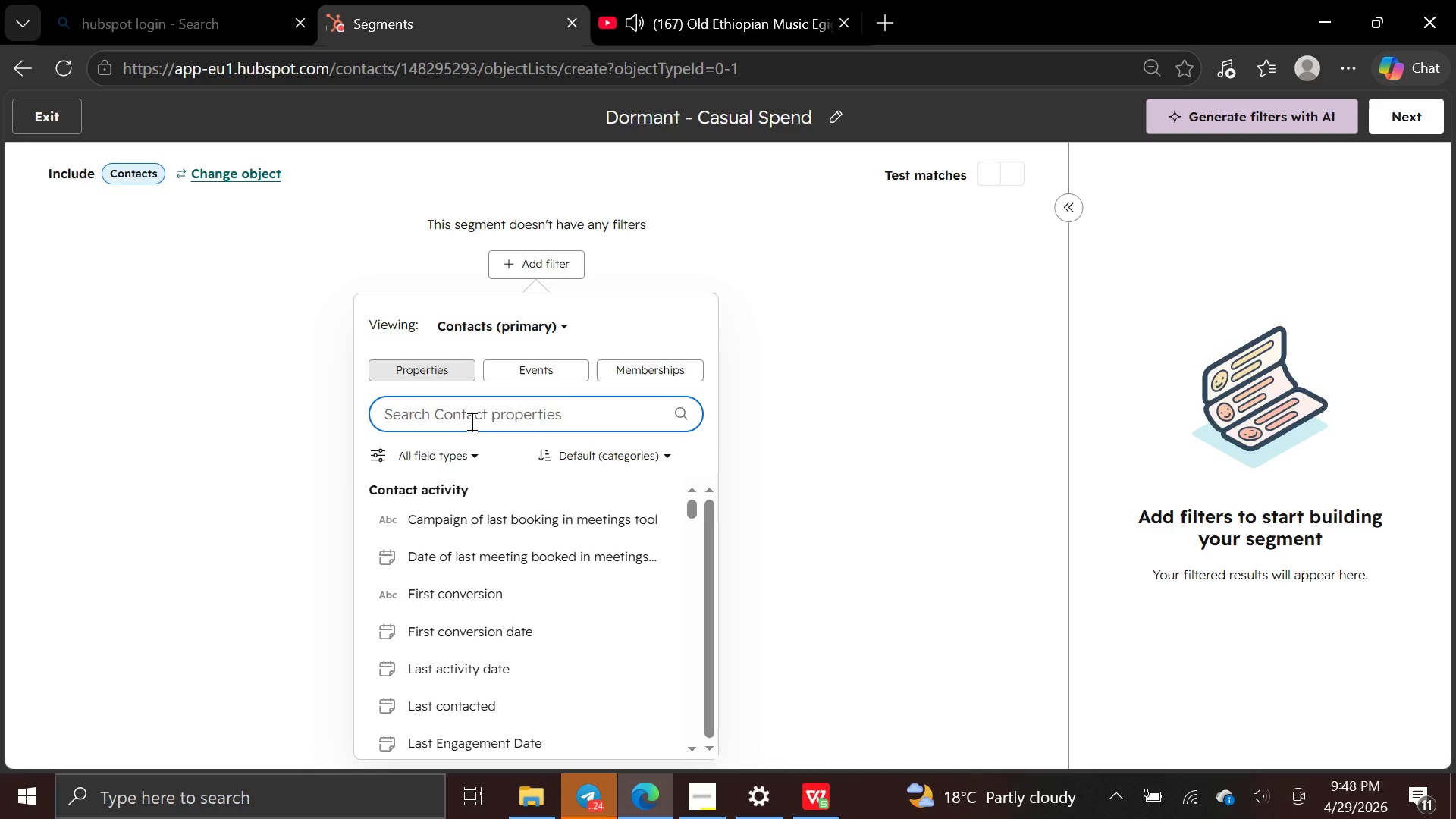 
type(total)
 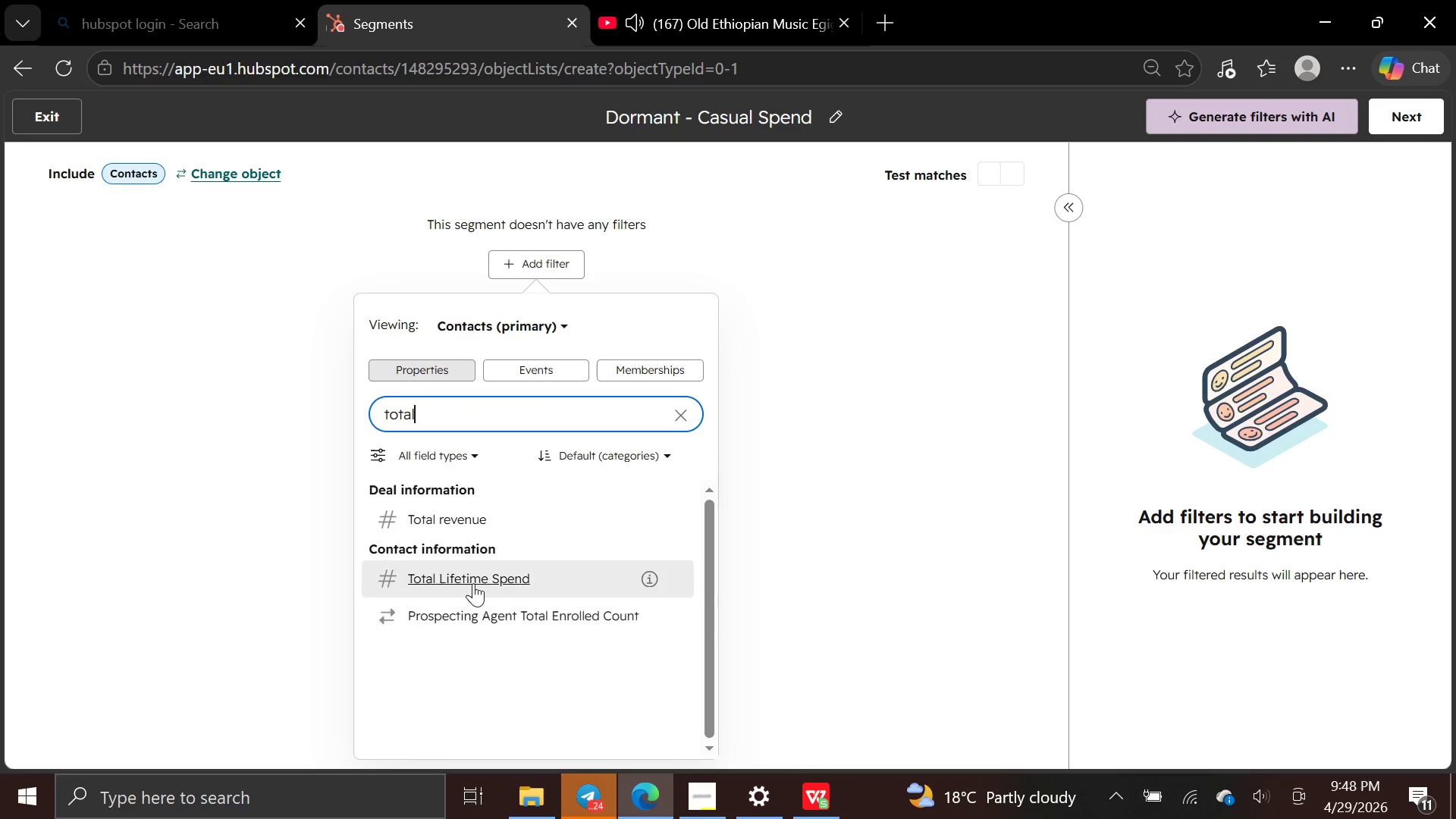 
left_click([473, 582])
 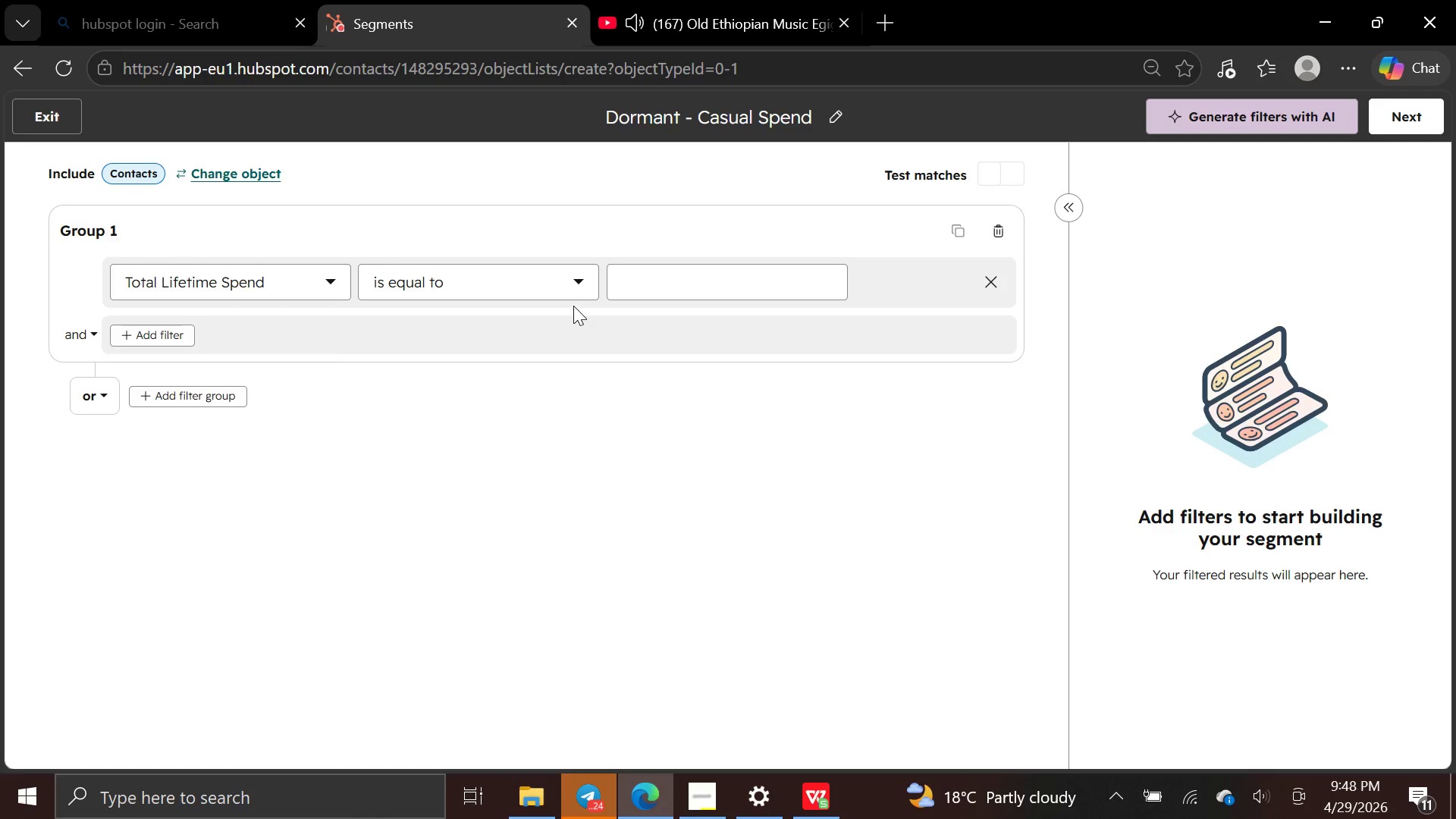 
left_click([576, 278])
 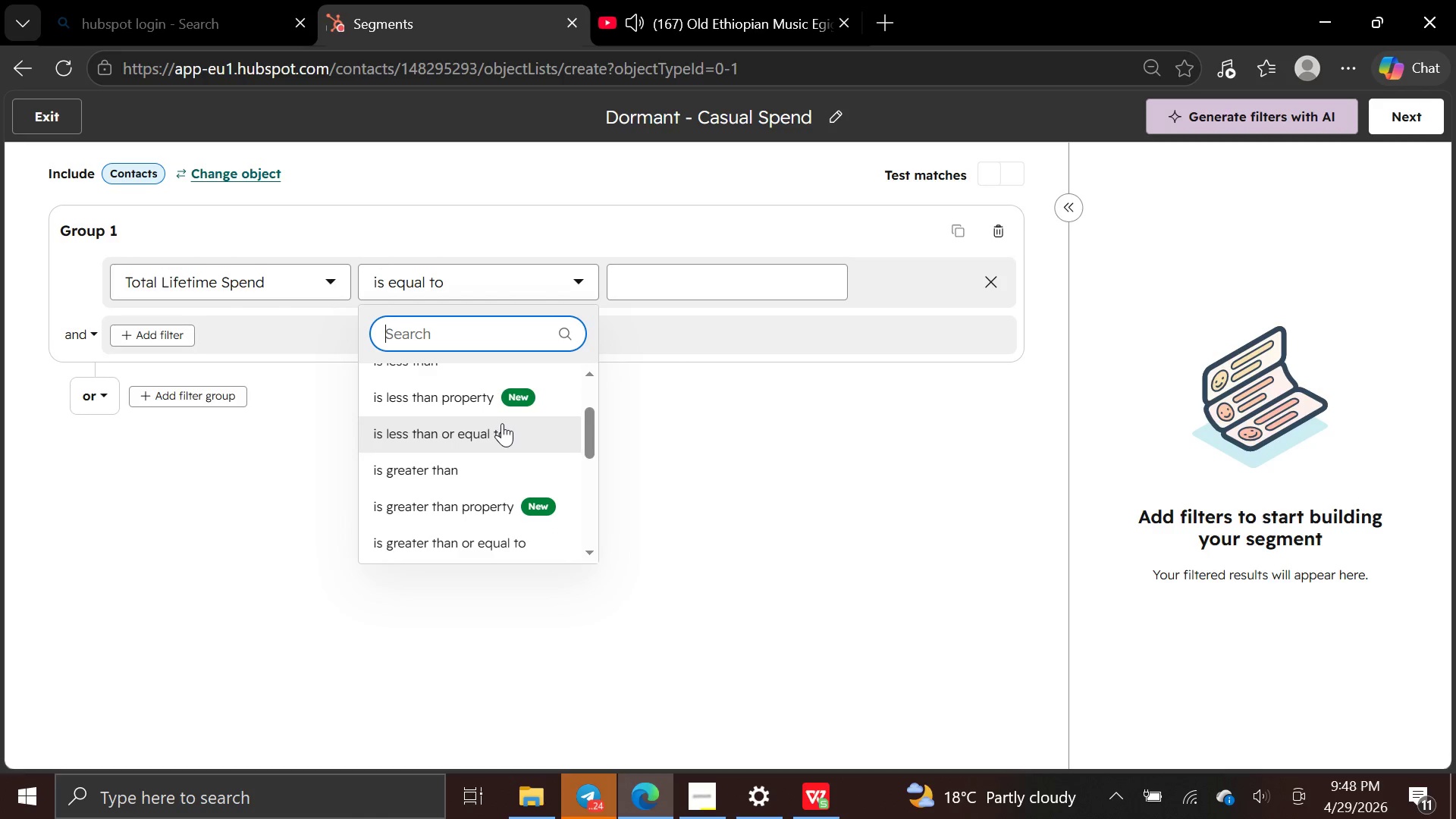 
wait(5.14)
 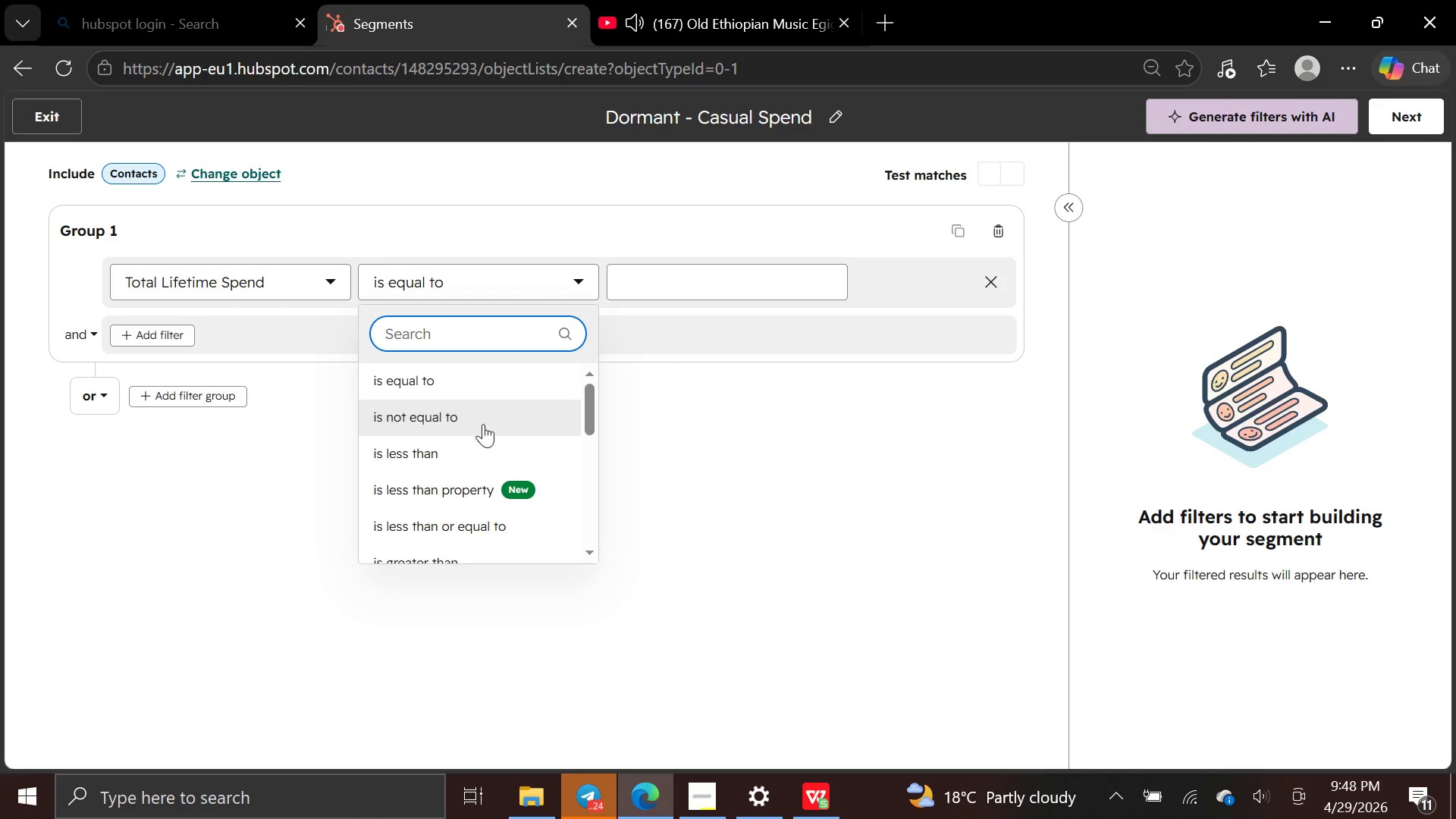 
left_click([504, 433])
 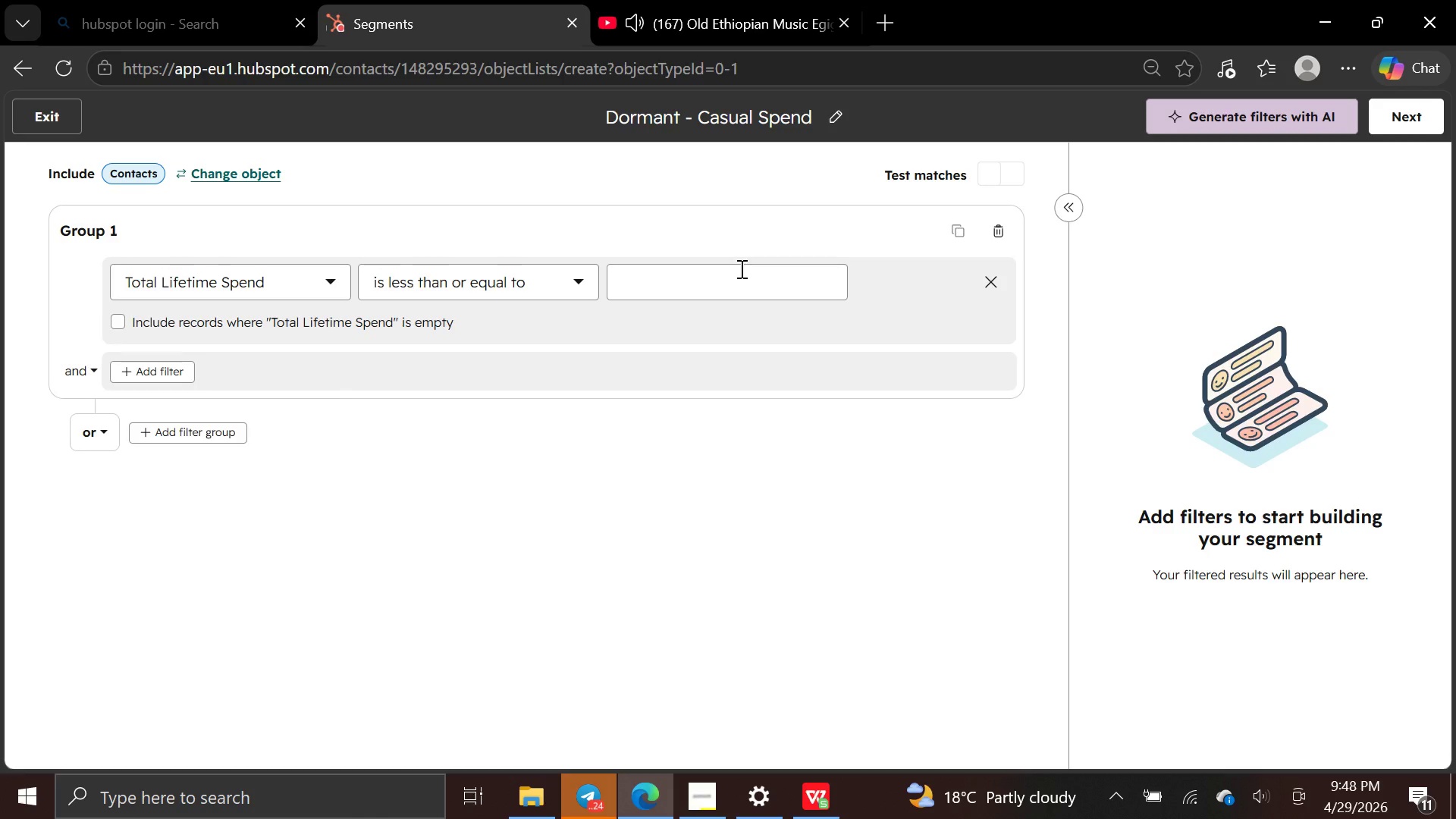 
left_click([740, 268])
 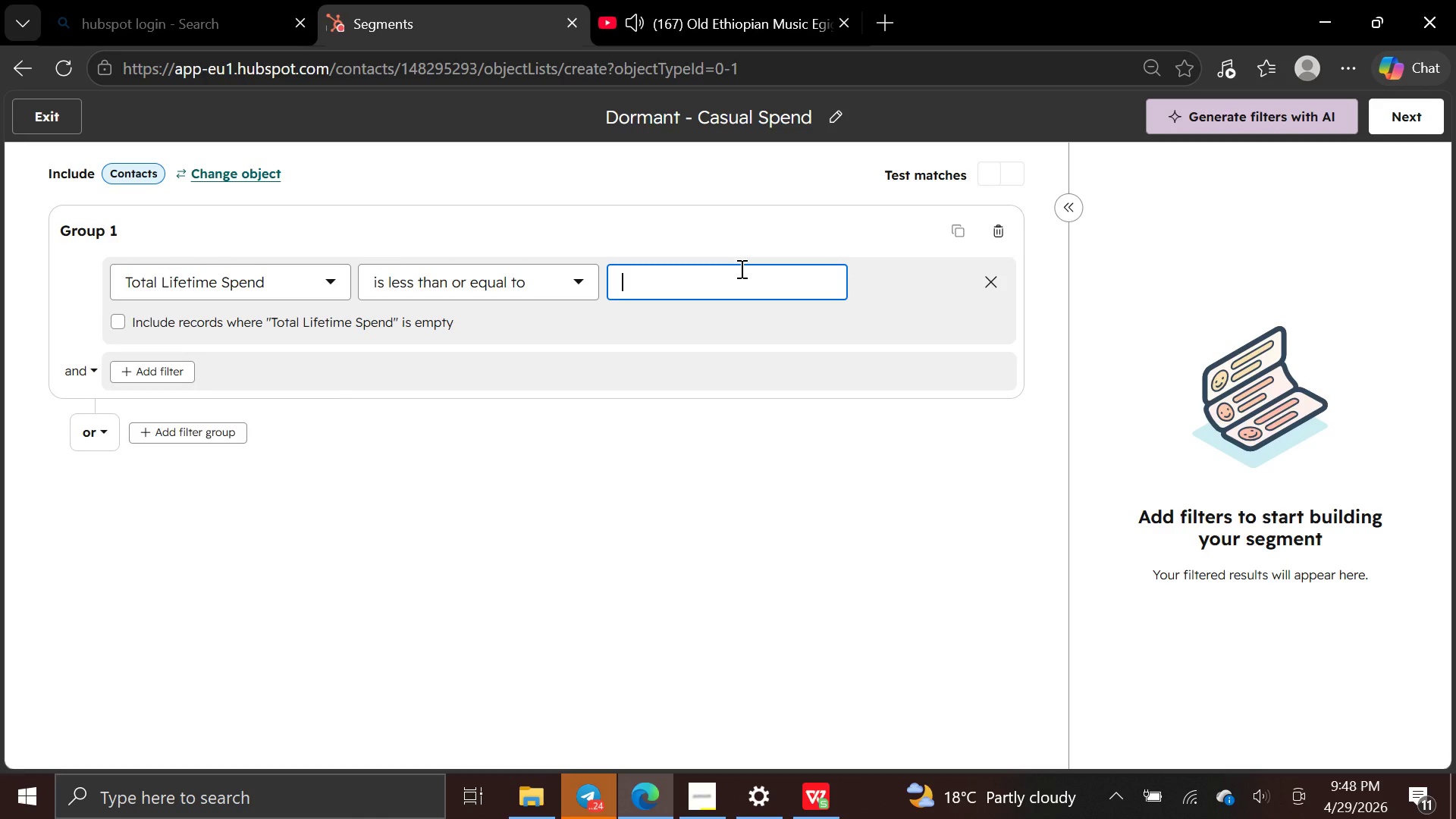 
type(500)
 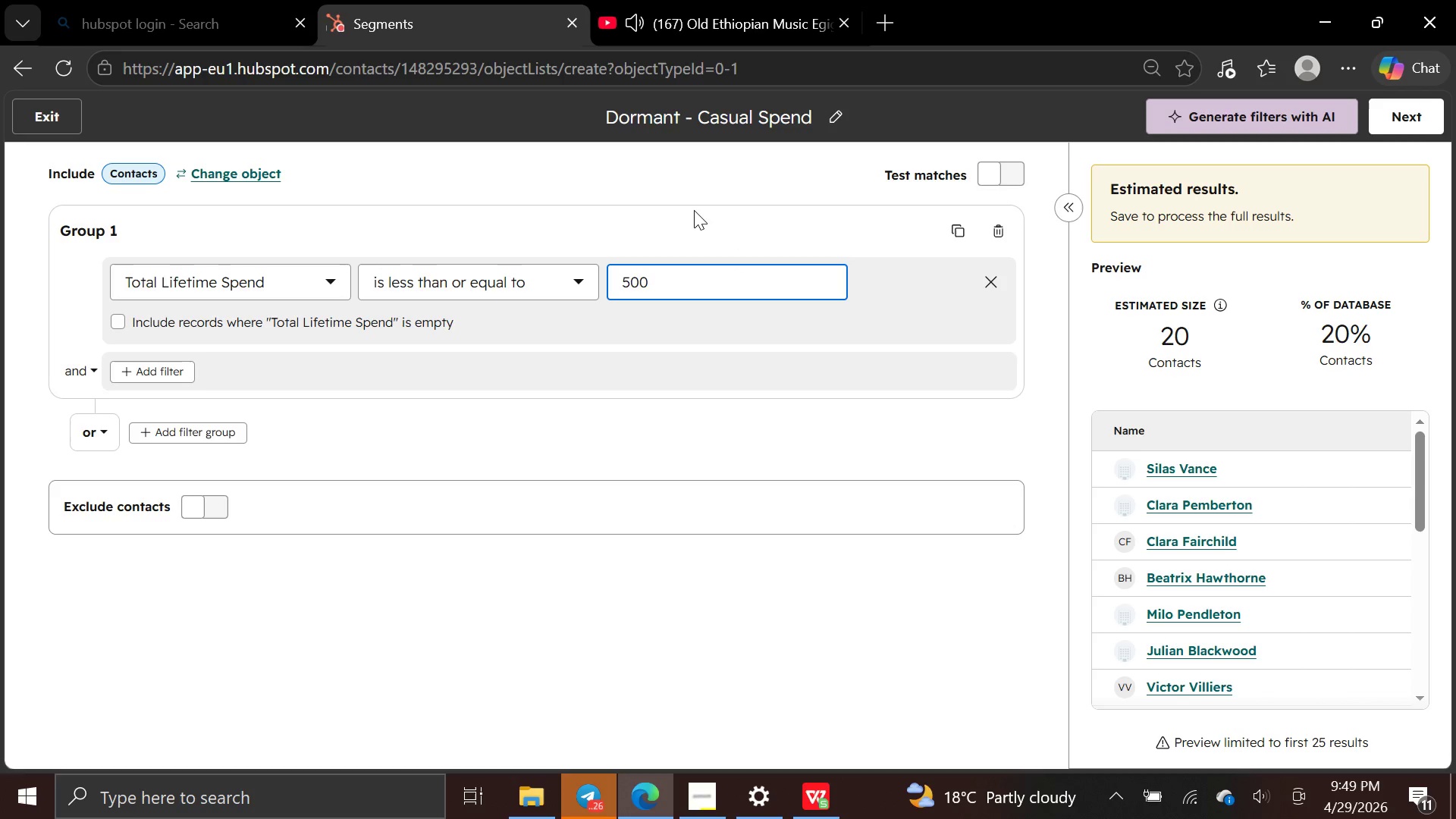 
wait(40.52)
 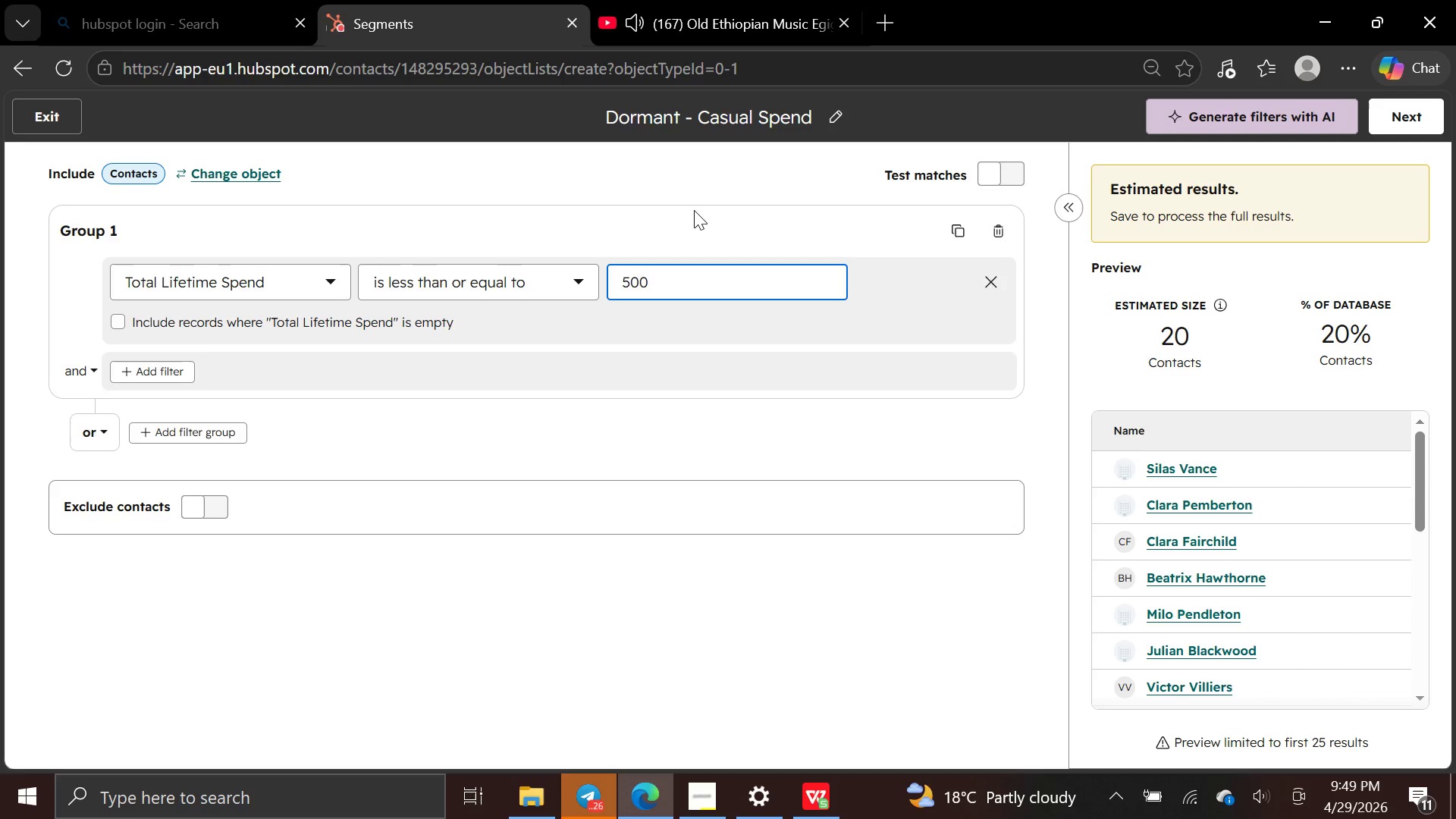 
left_click([1390, 112])
 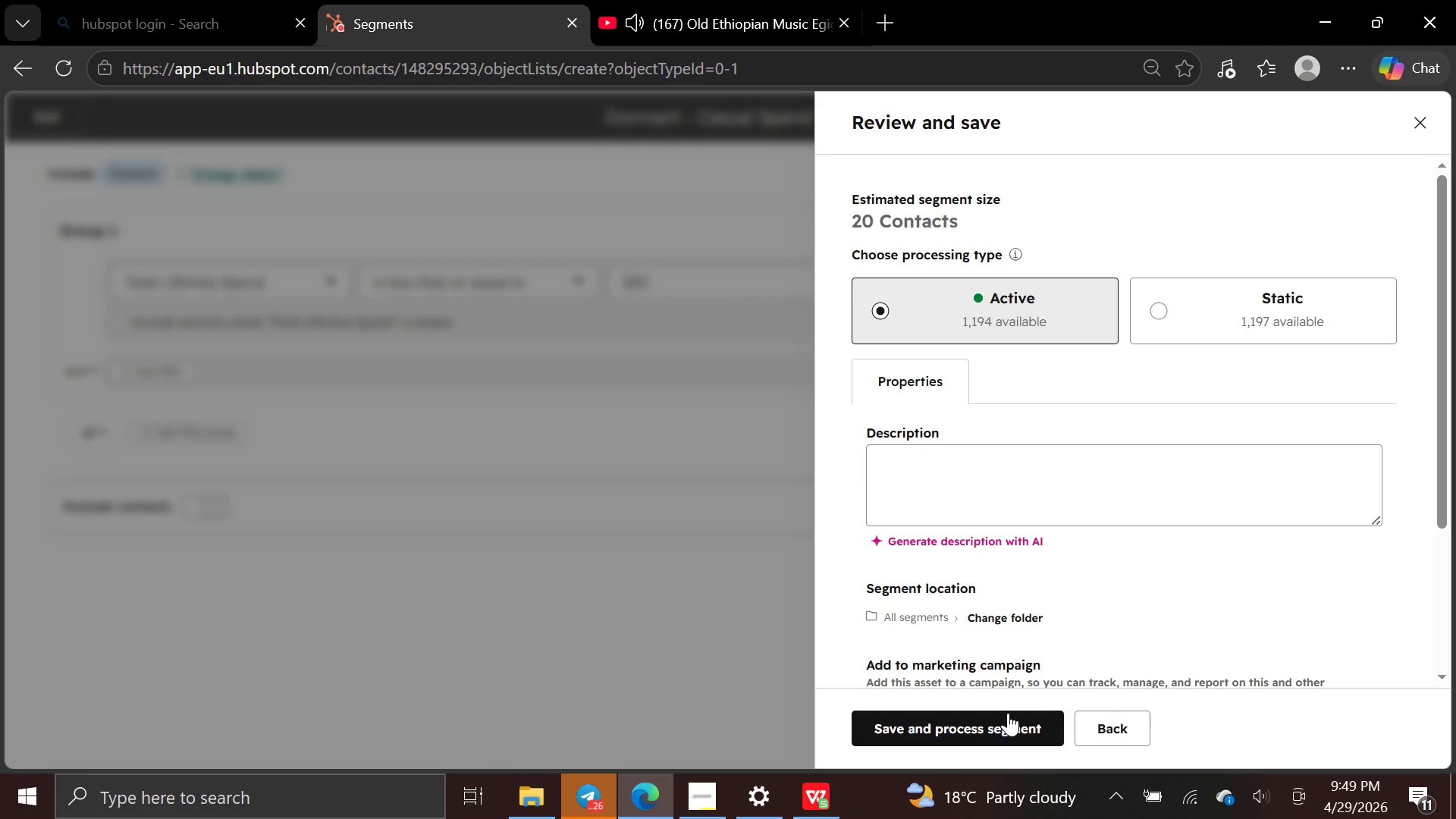 
left_click([990, 741])
 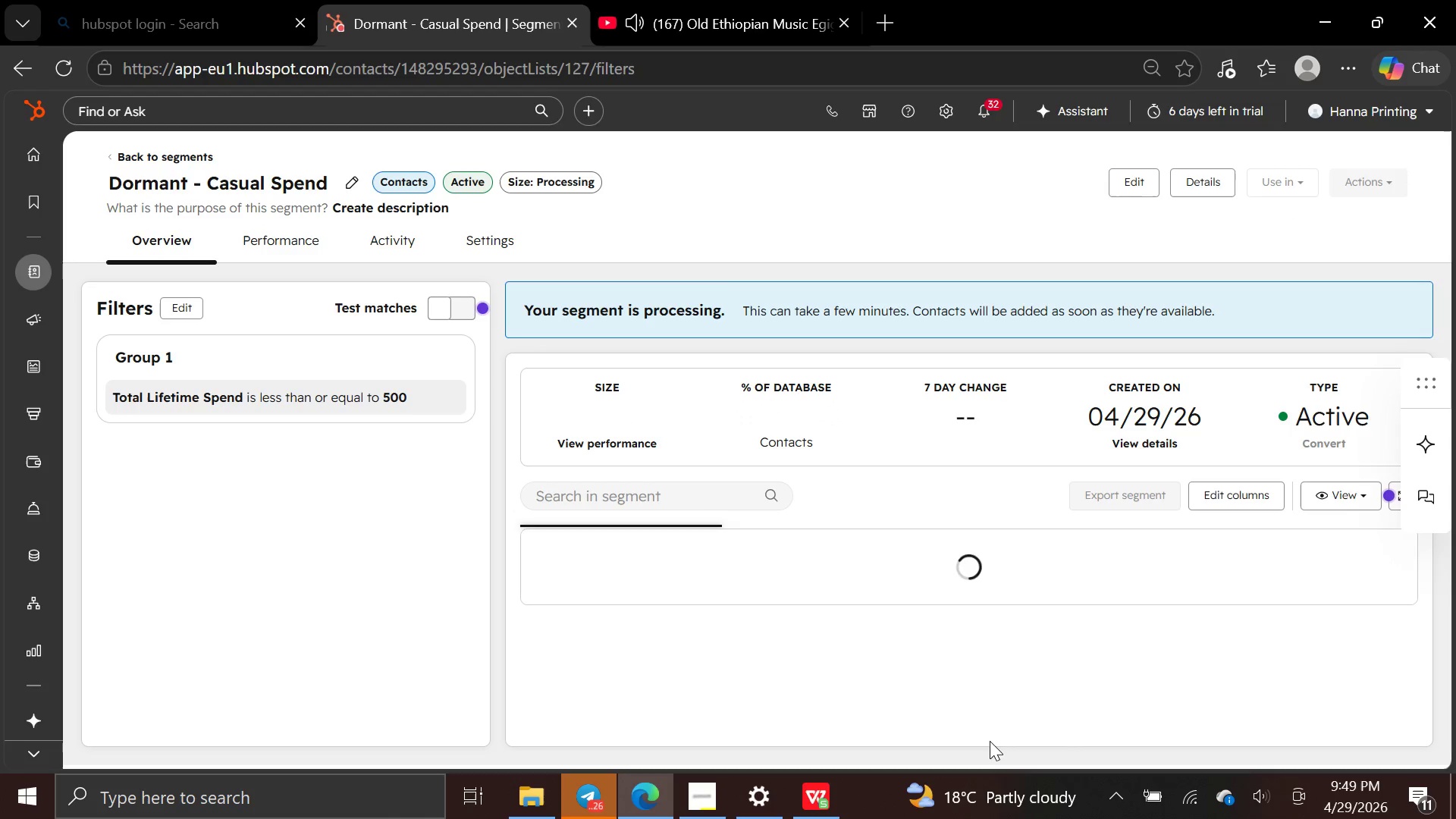 
wait(9.64)
 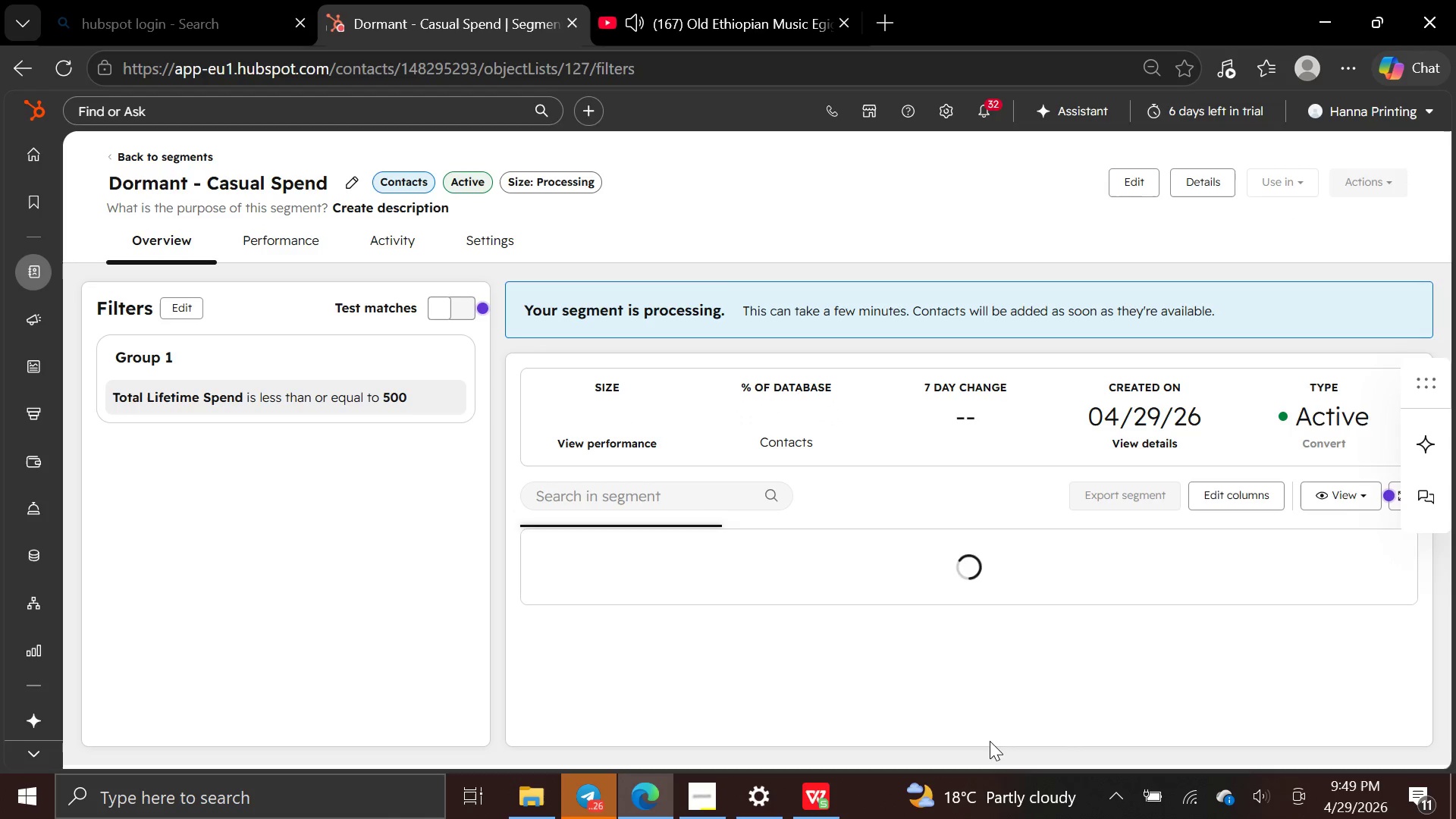 
left_click([189, 159])
 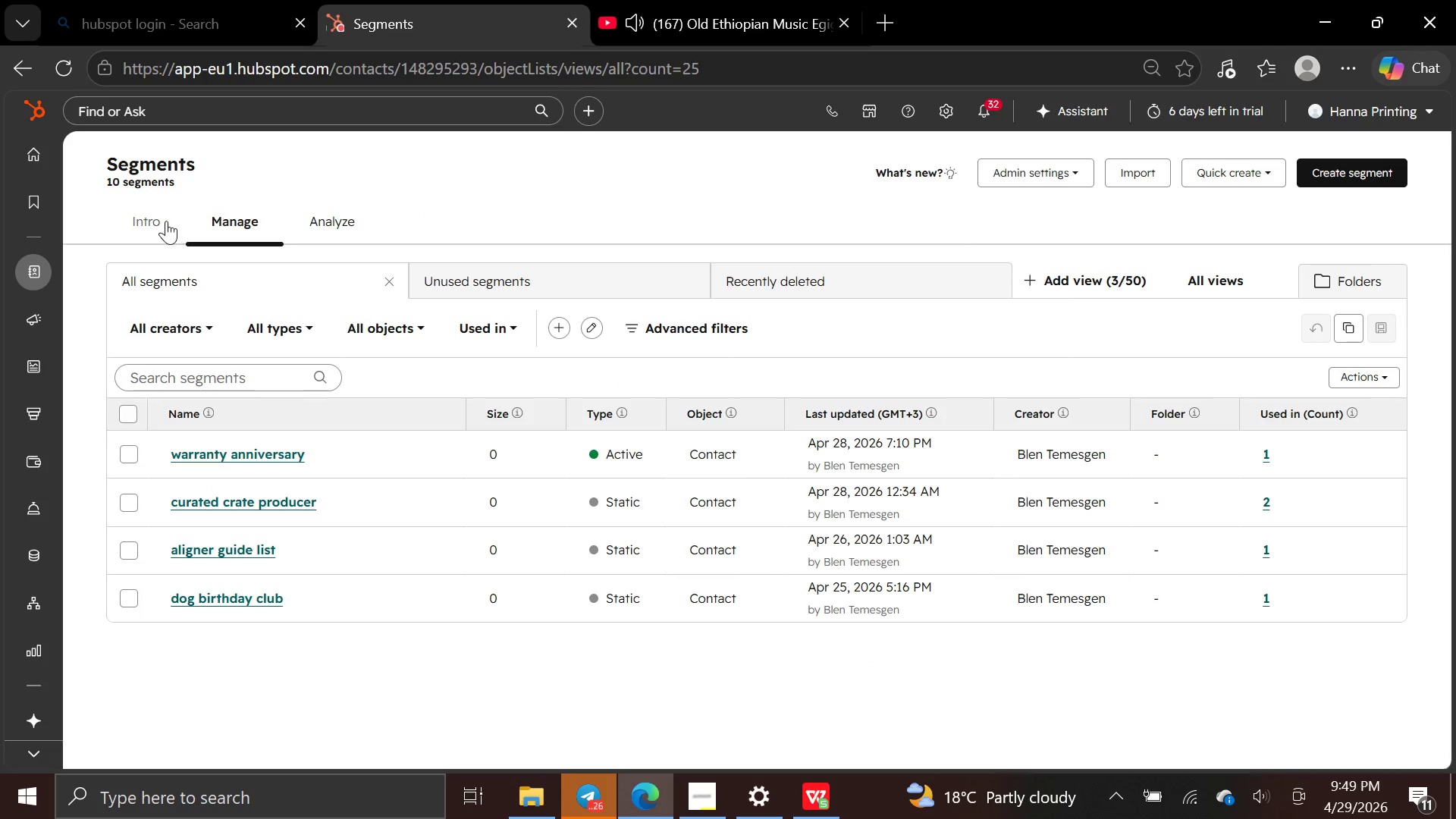 
left_click([146, 177])
 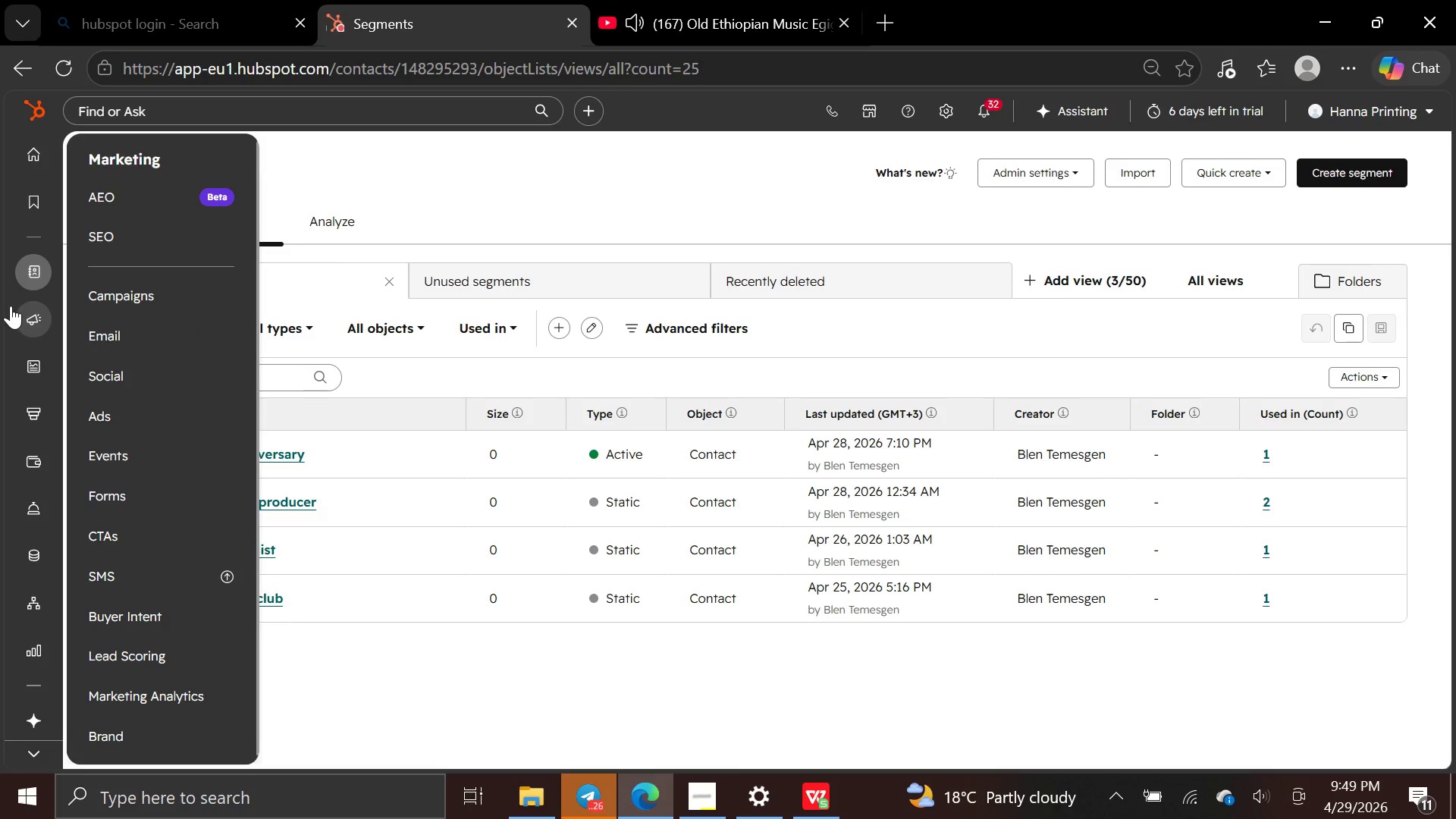 
left_click([34, 318])
 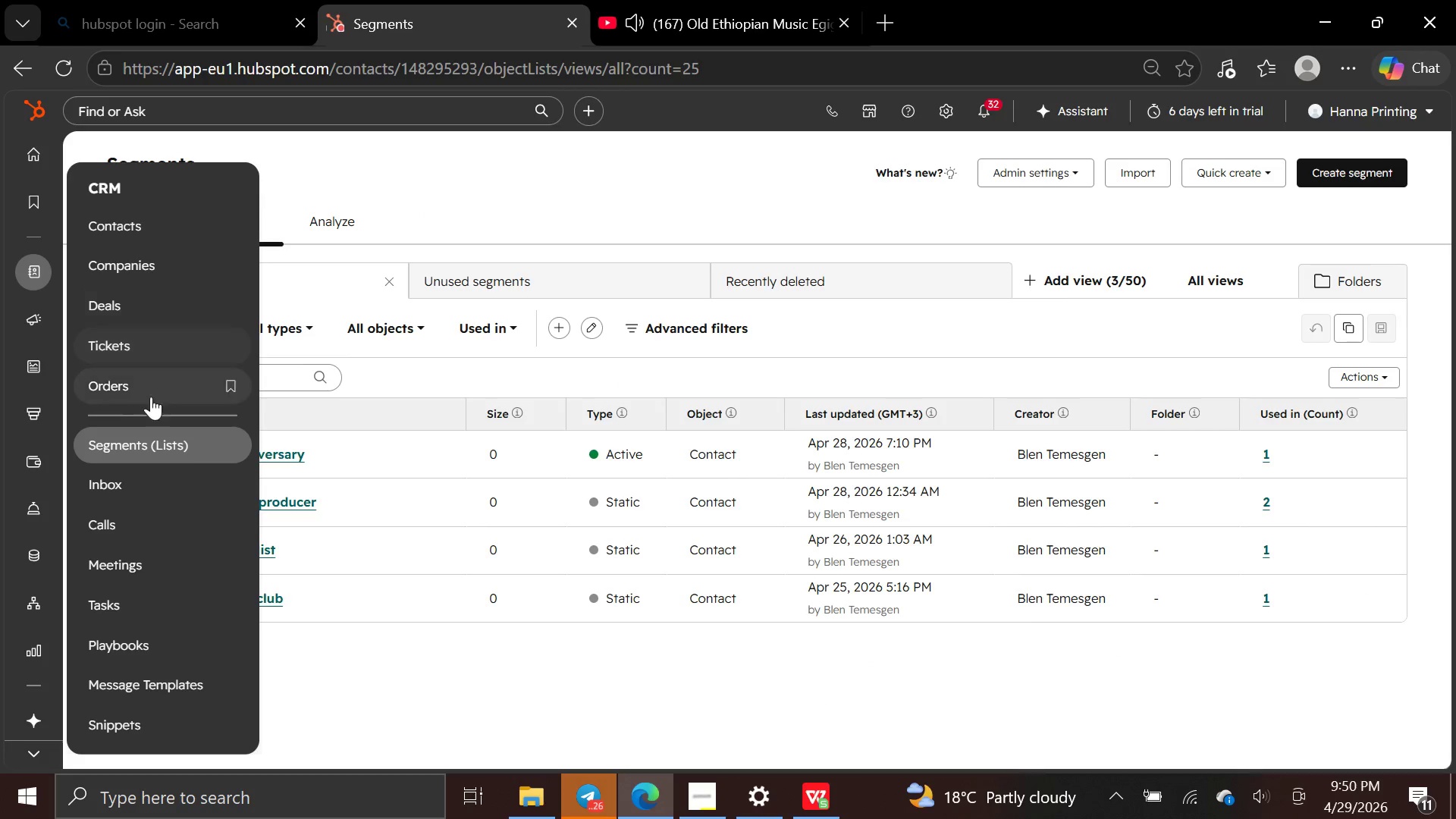 
left_click([137, 438])
 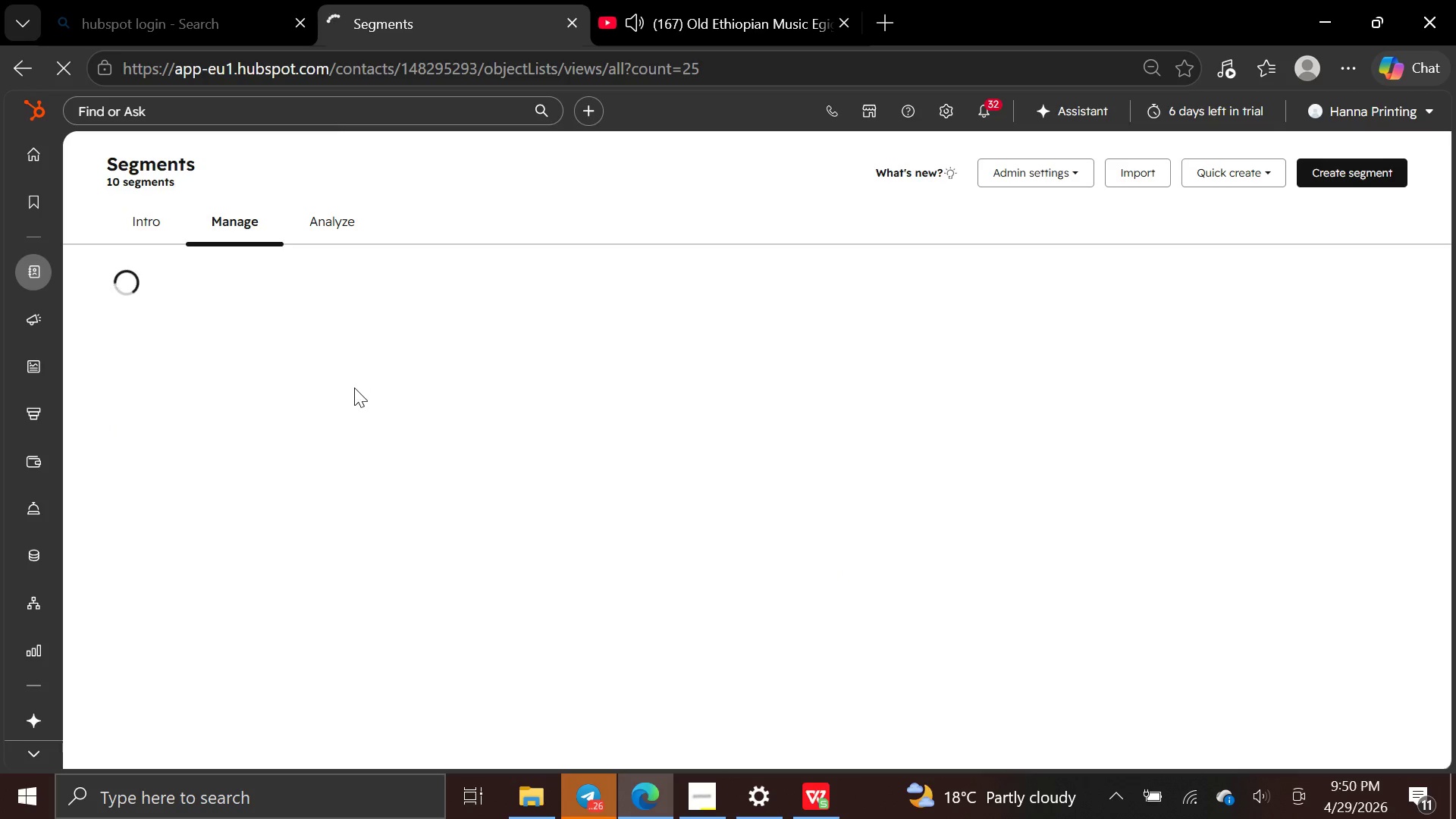 
wait(8.03)
 